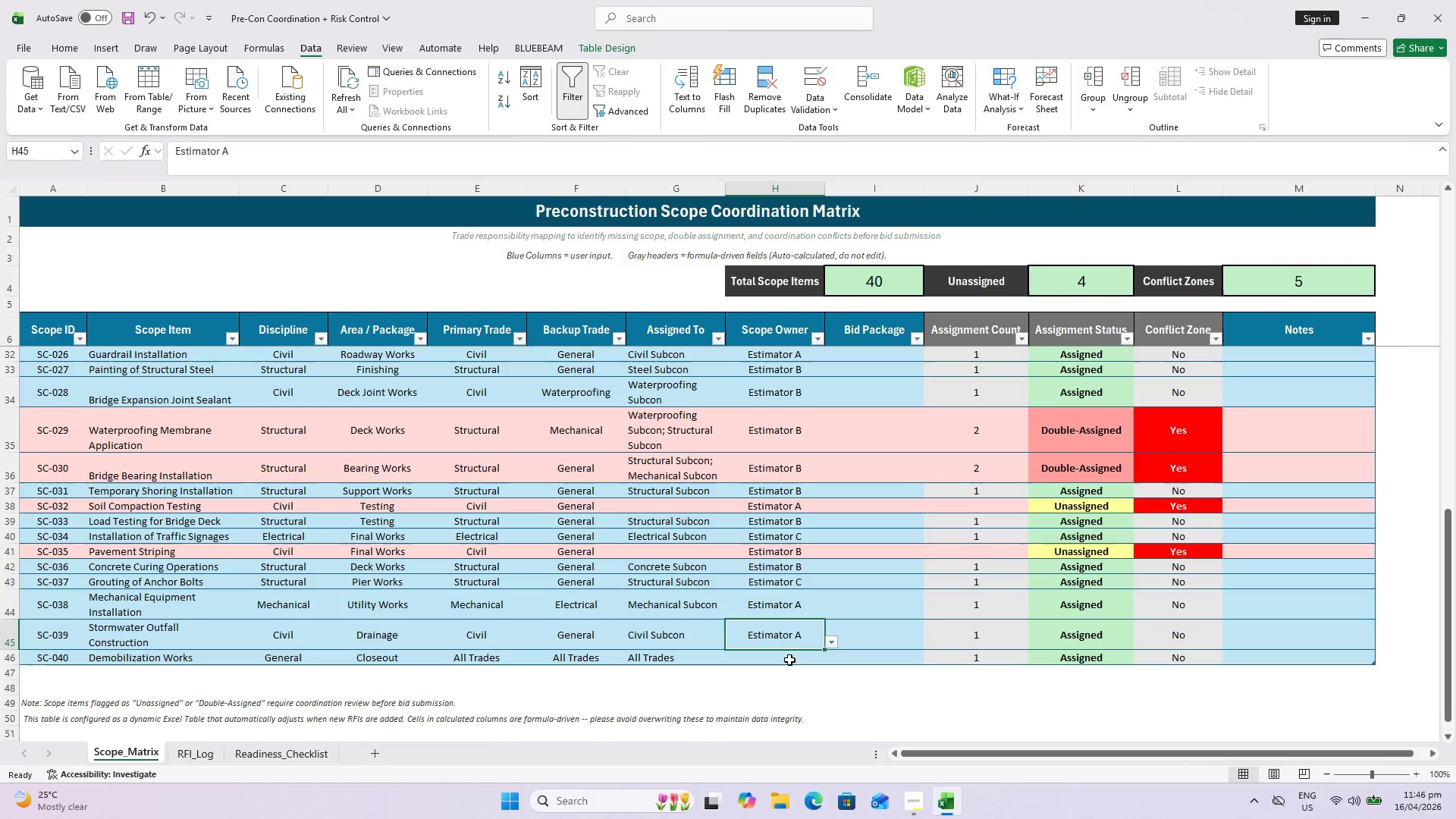 
double_click([789, 660])
 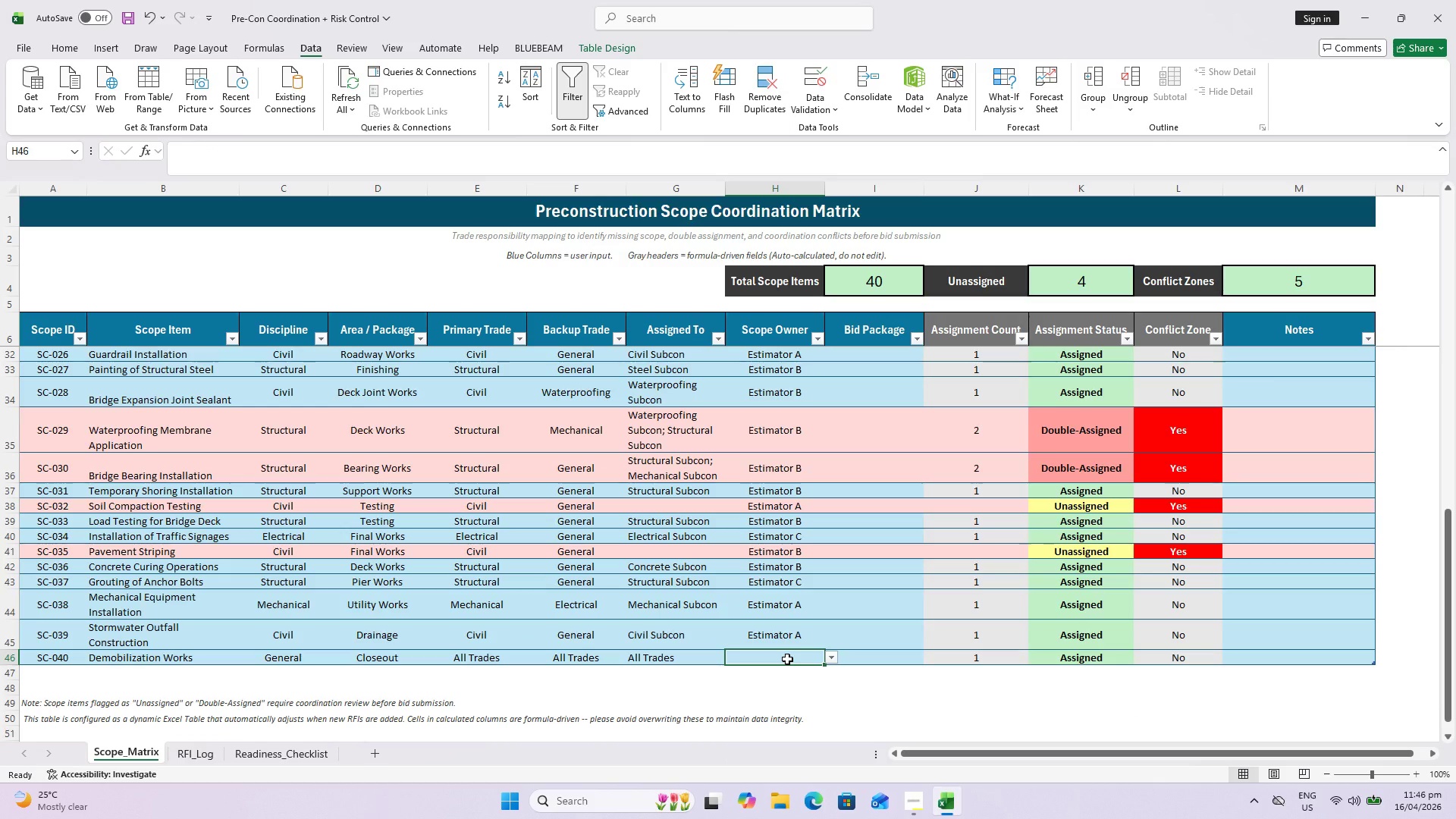 
wait(9.27)
 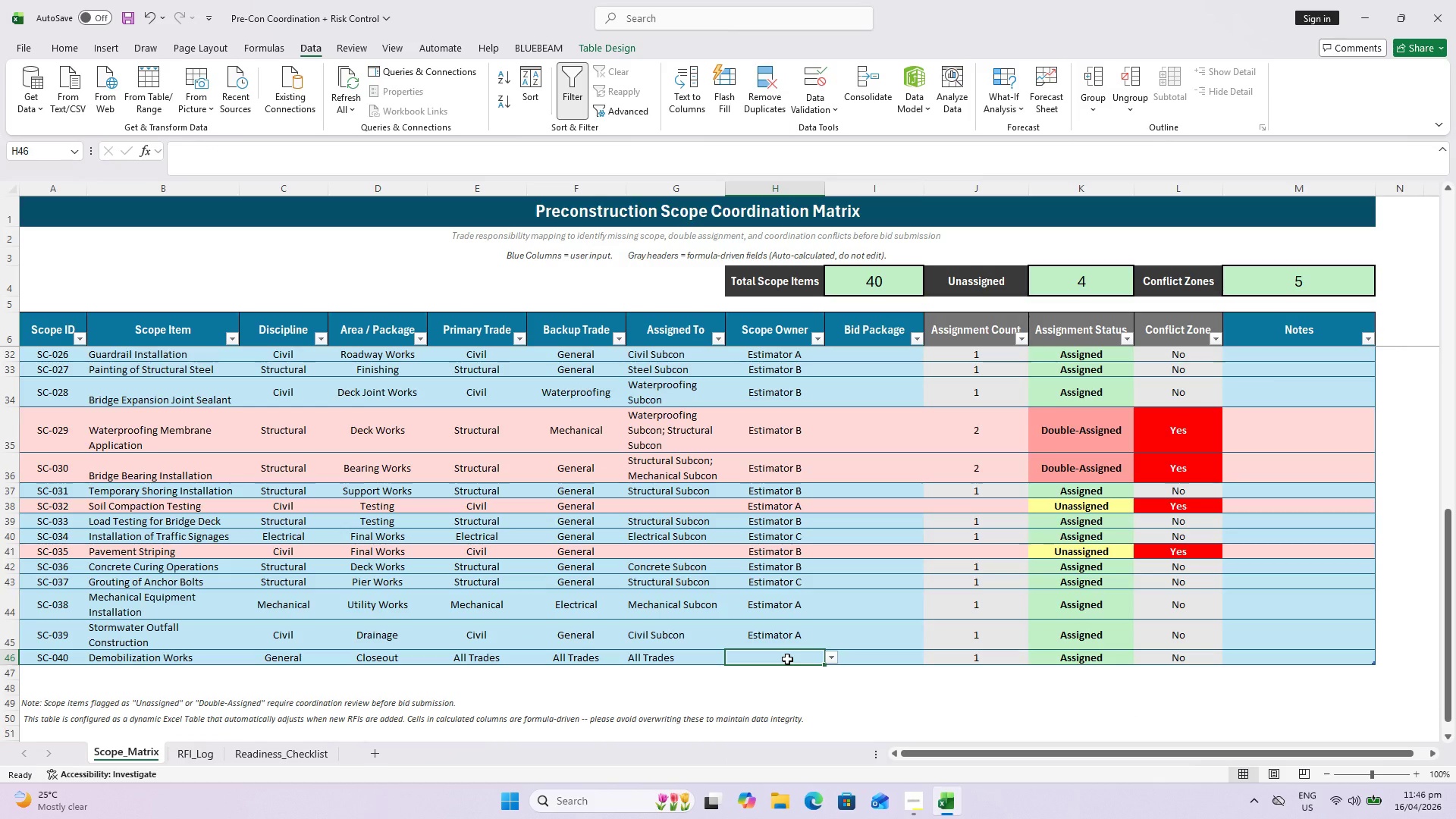 
left_click_drag(start_coordinate=[855, 144], to_coordinate=[854, 137])
 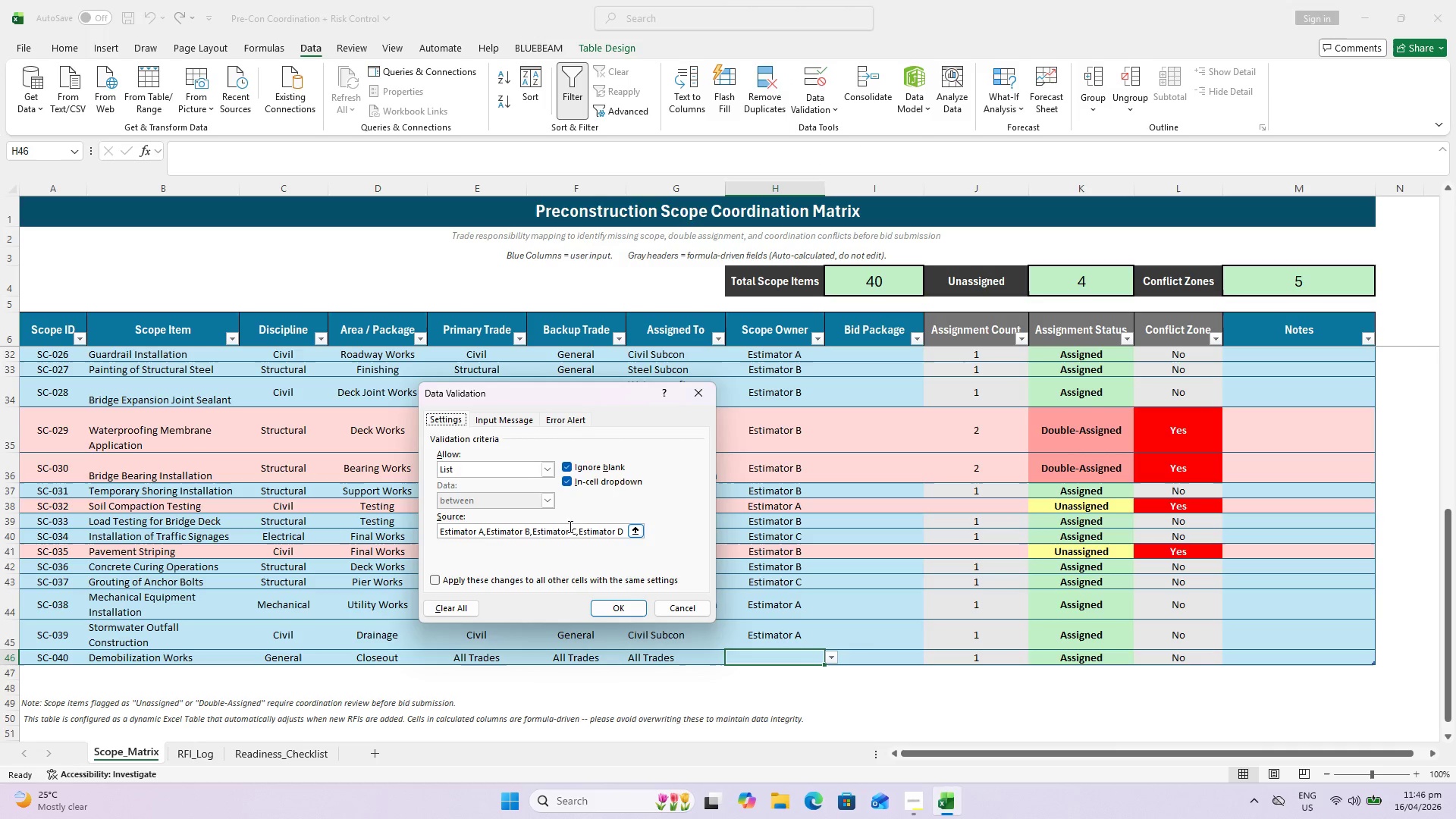 
left_click_drag(start_coordinate=[578, 526], to_coordinate=[636, 537])
 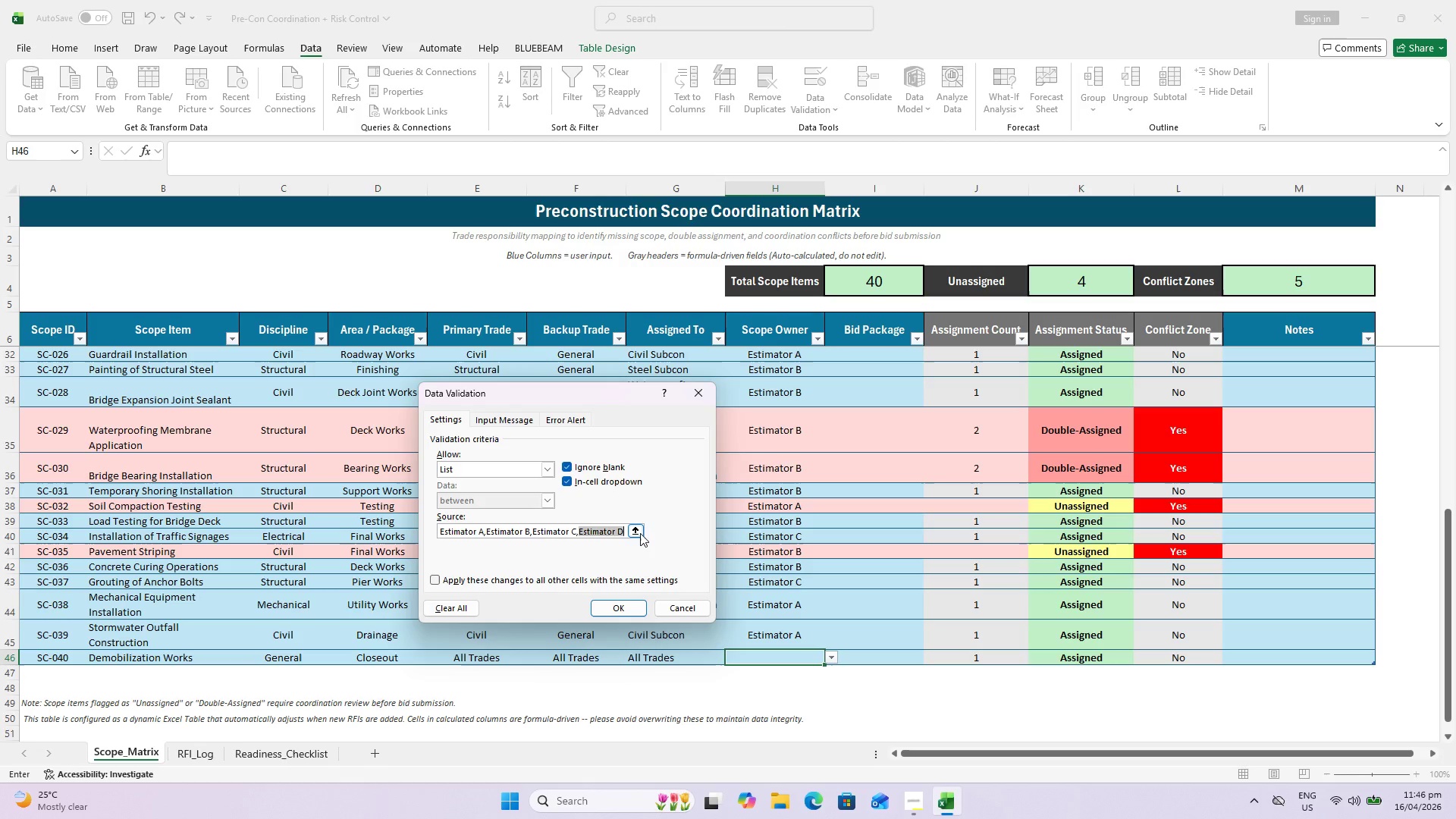 
type(Project Manager)
 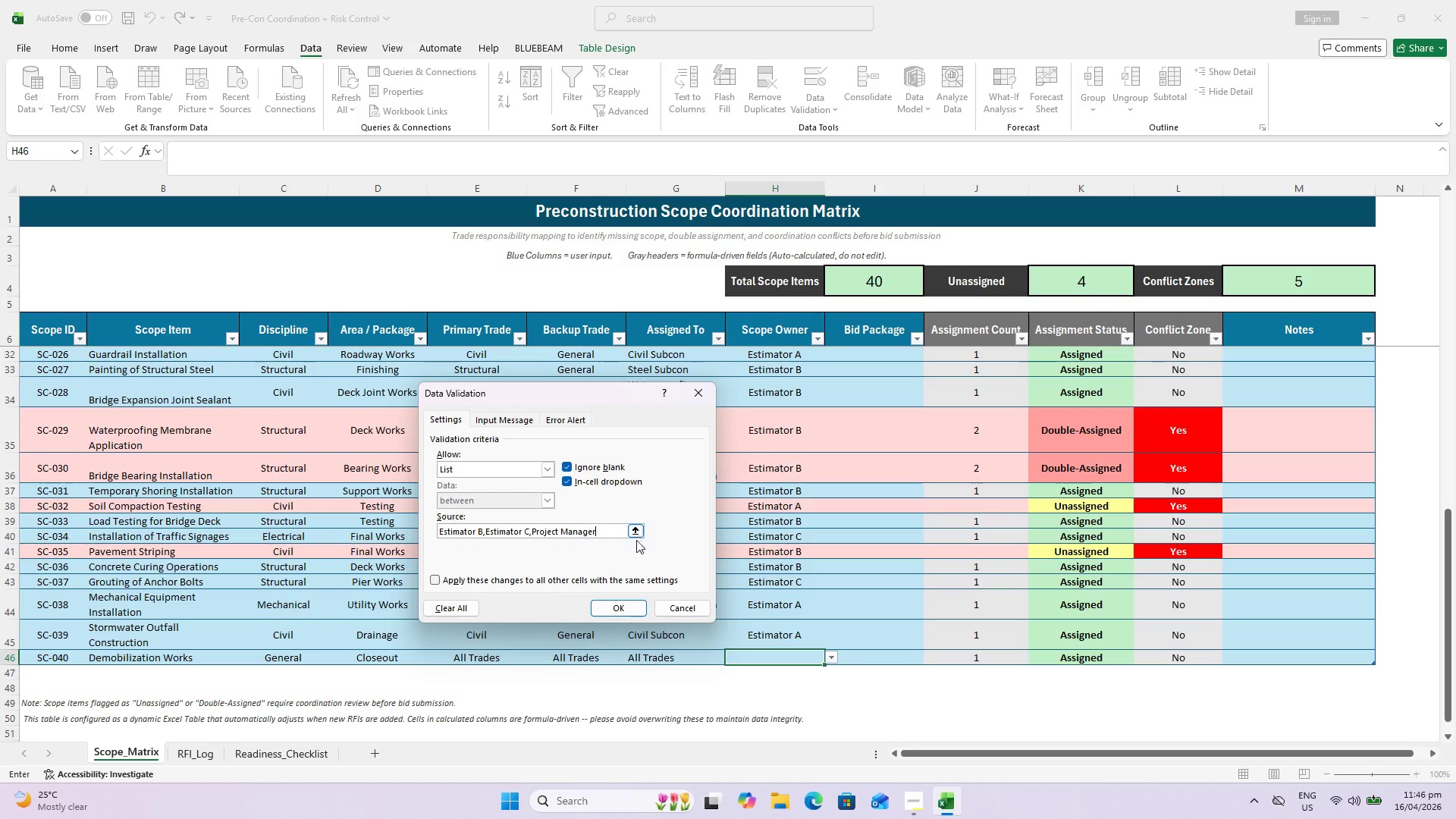 
left_click([639, 604])
 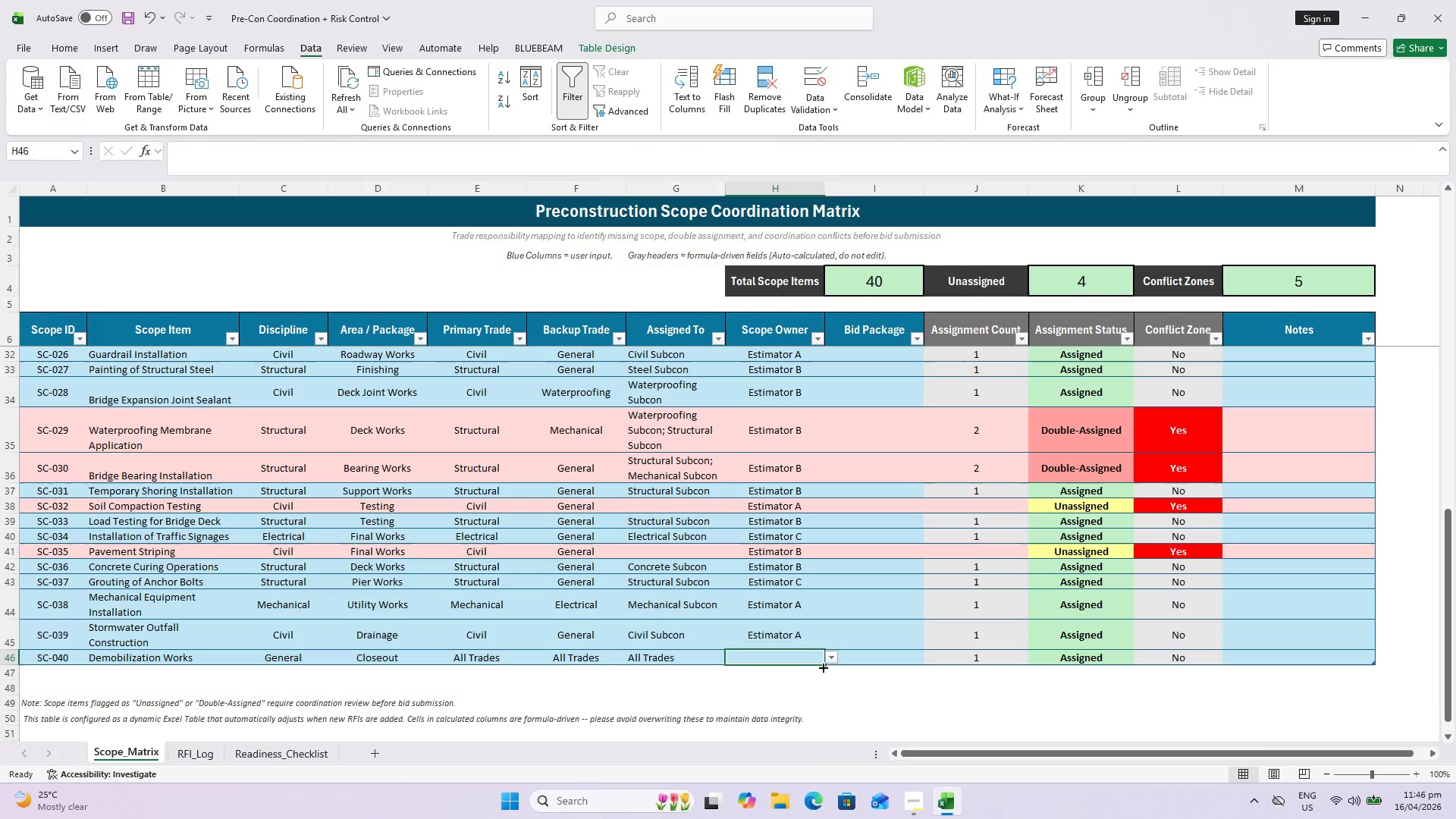 
left_click([829, 661])
 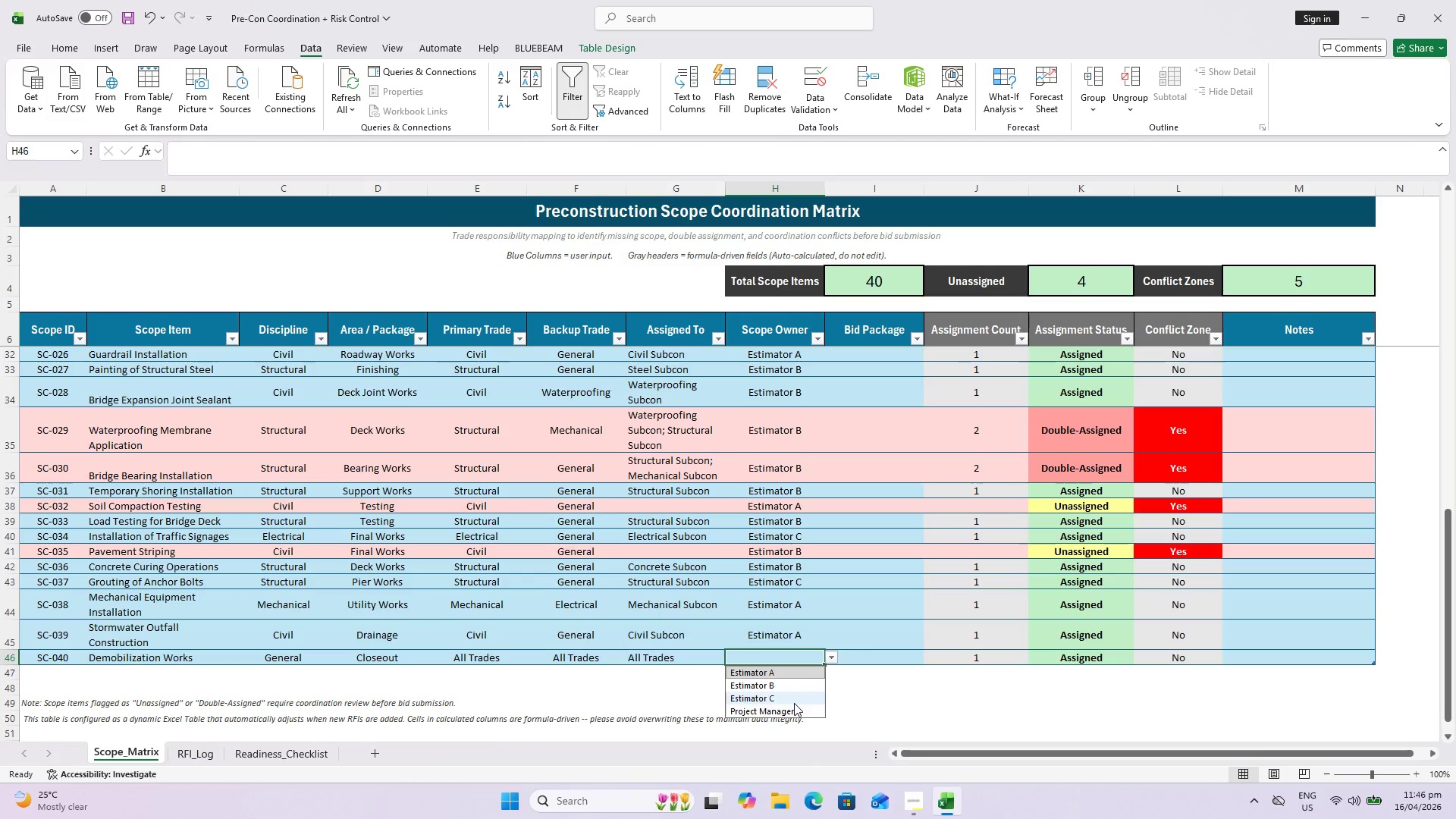 
left_click_drag(start_coordinate=[794, 703], to_coordinate=[793, 713])
 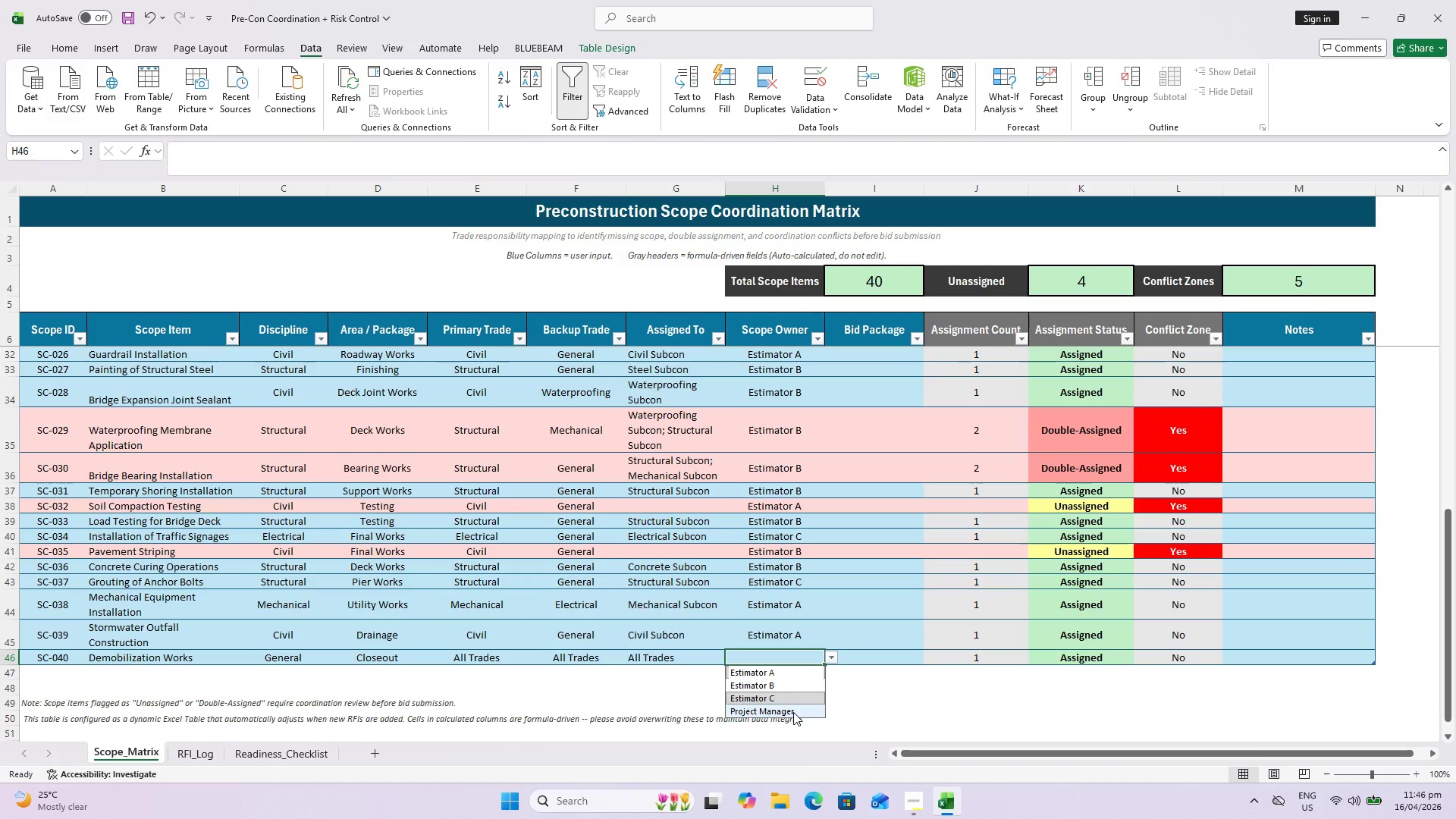 
left_click([793, 712])
 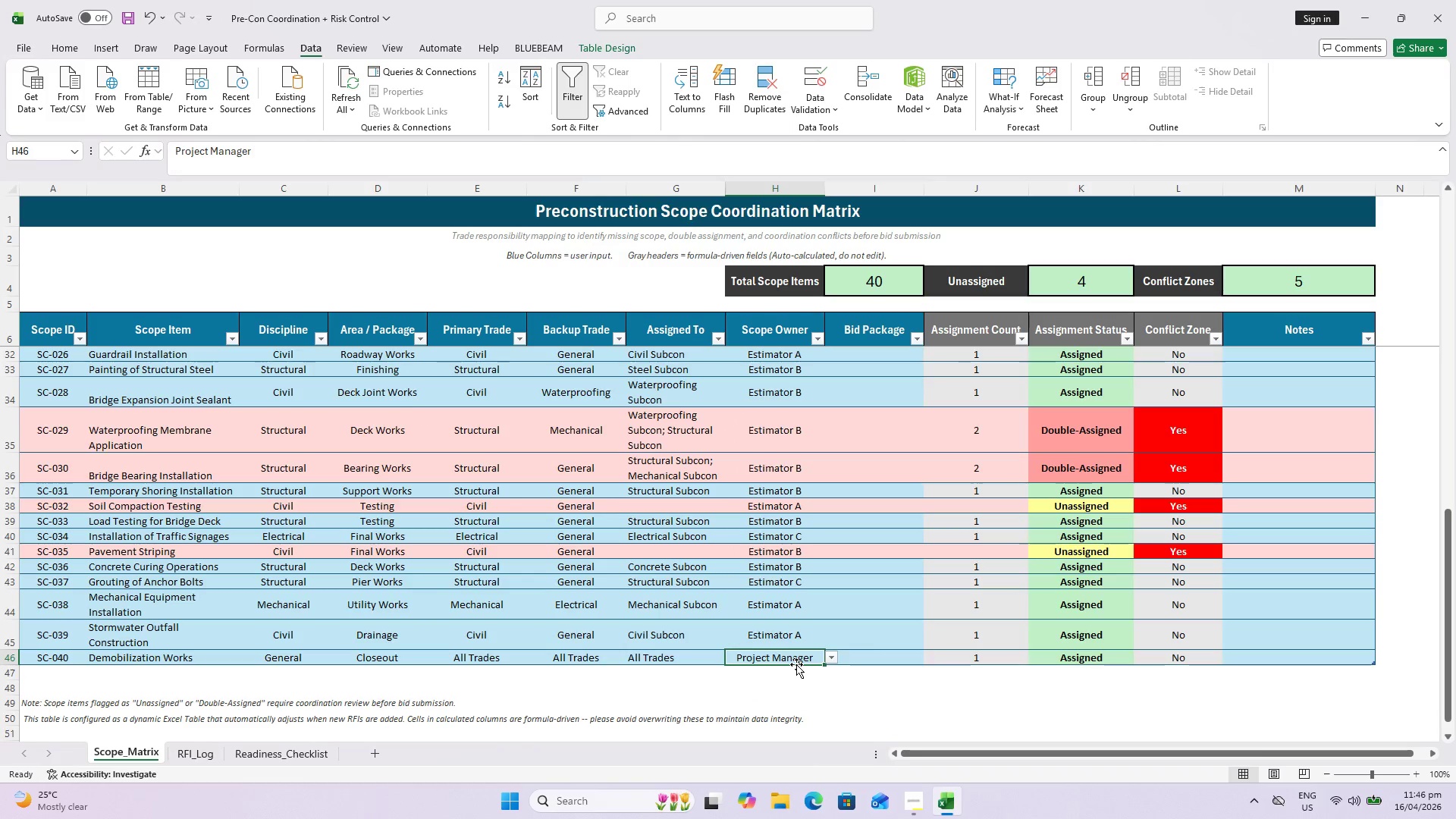 
left_click([796, 664])
 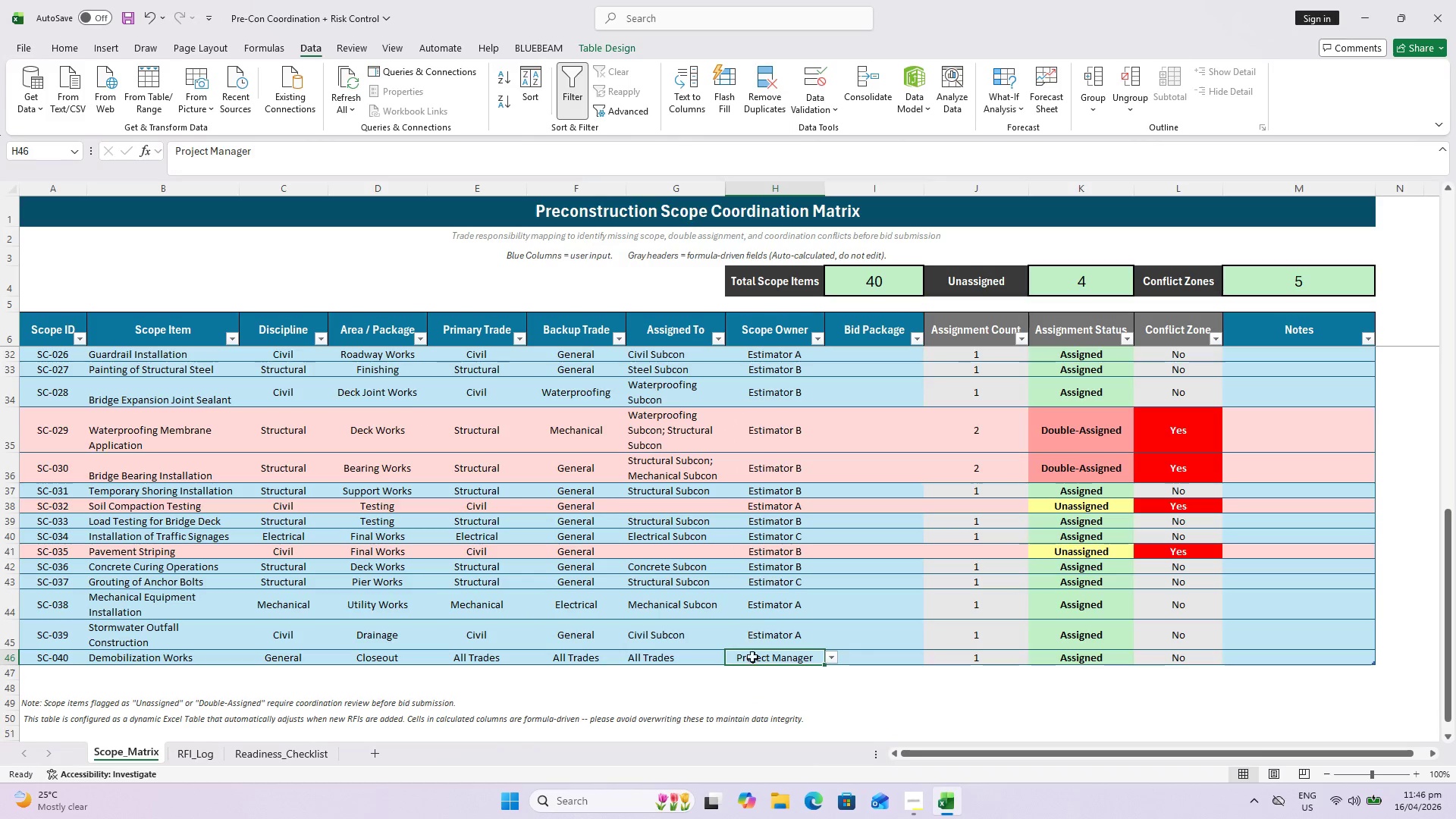 
key(Control+C)
 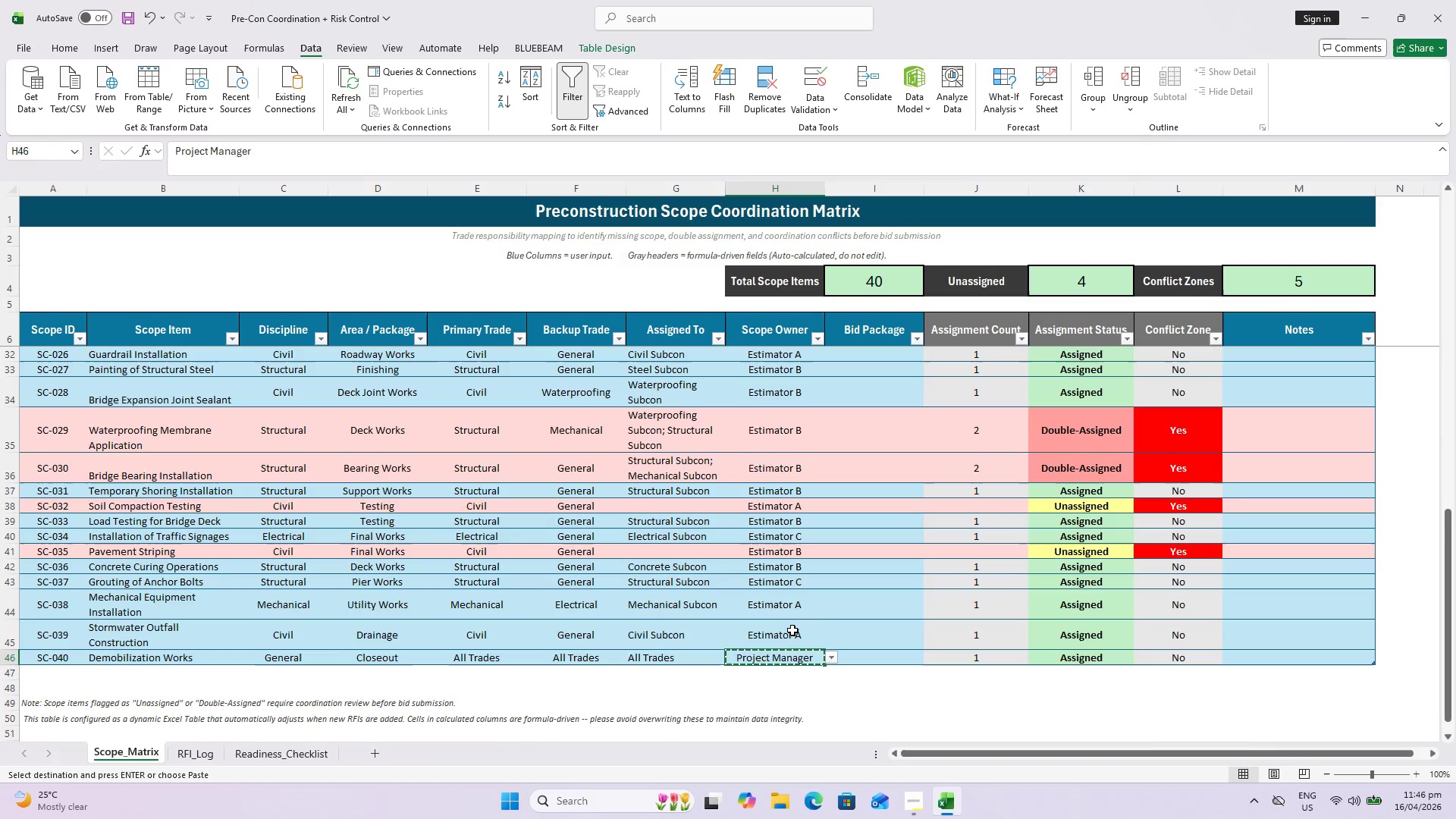 
left_click([792, 629])
 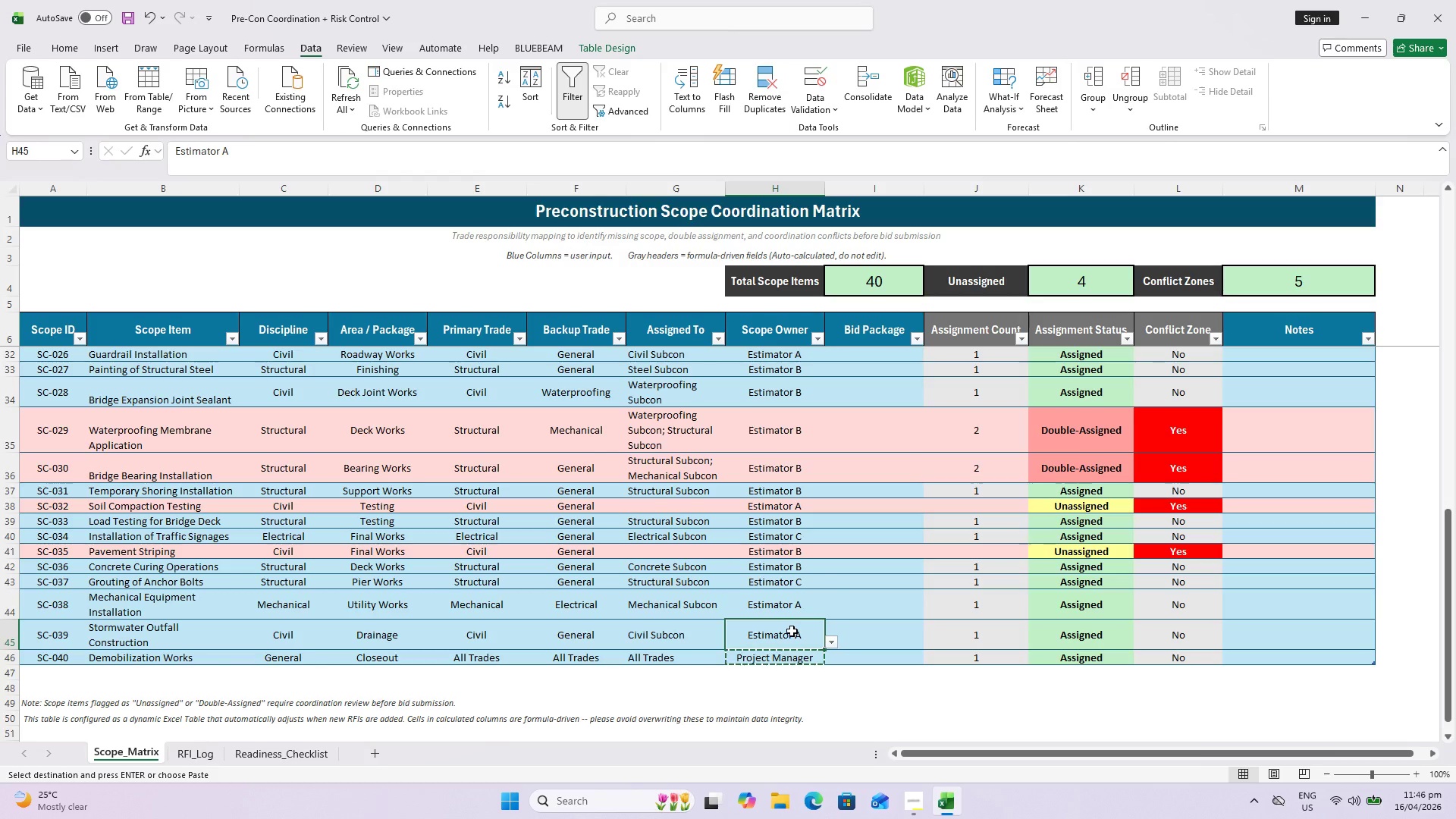 
hold_key(key=ShiftLeft, duration=0.8)
 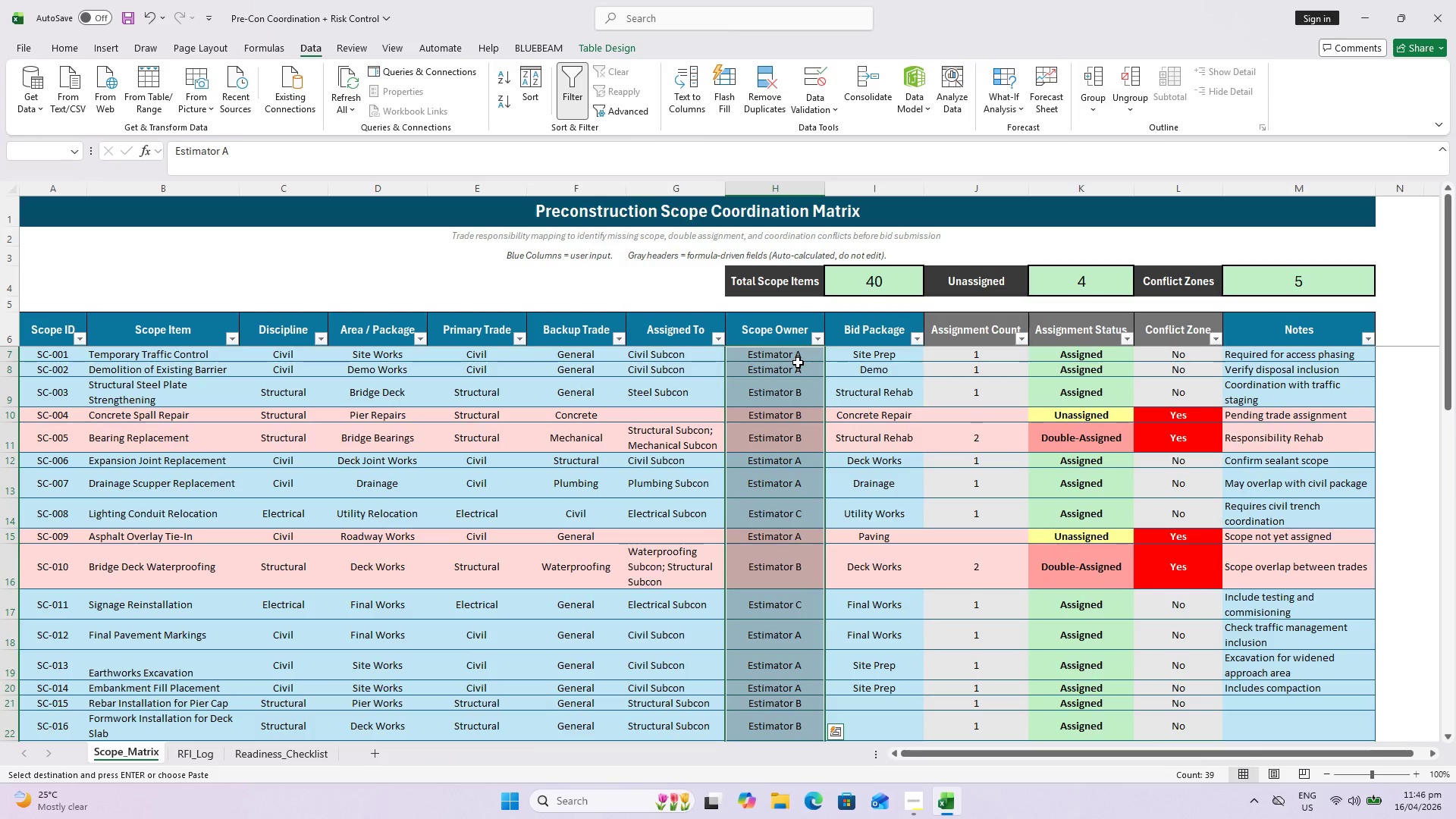 
scroll: coordinate [779, 590], scroll_direction: up, amount: 21.0
 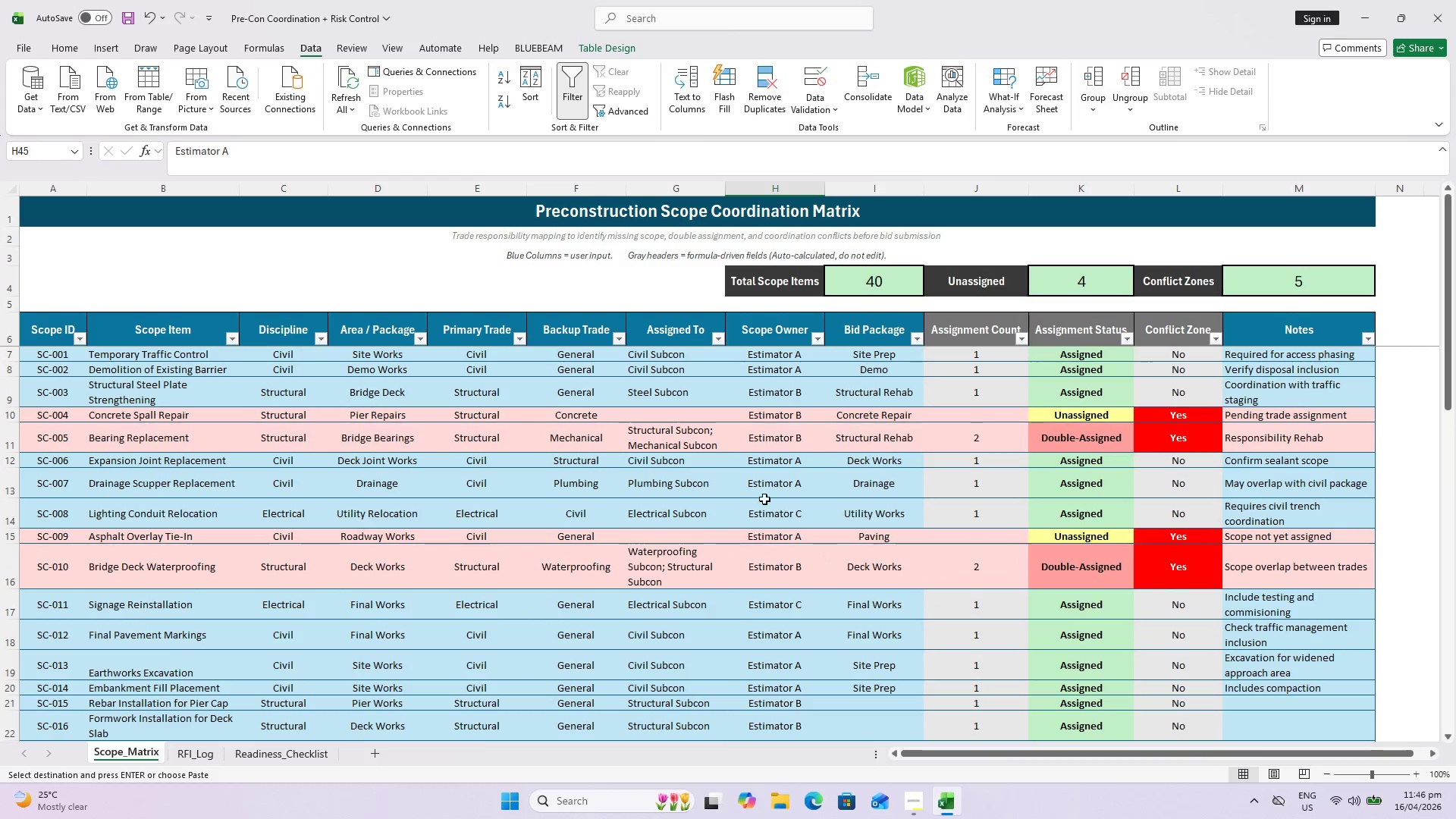 
left_click([799, 359])
 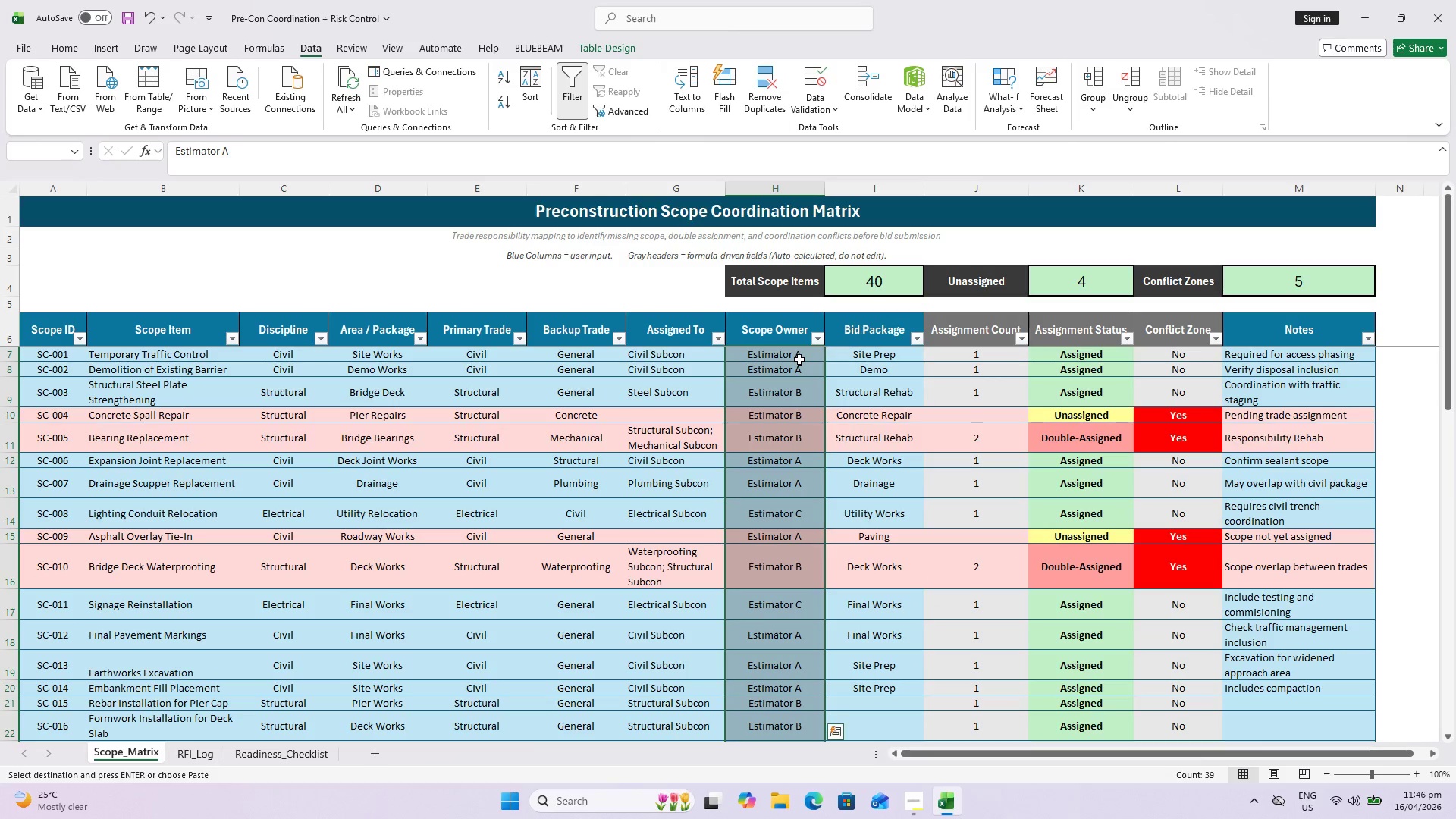 
key(Alt+Control+AltLeft)
 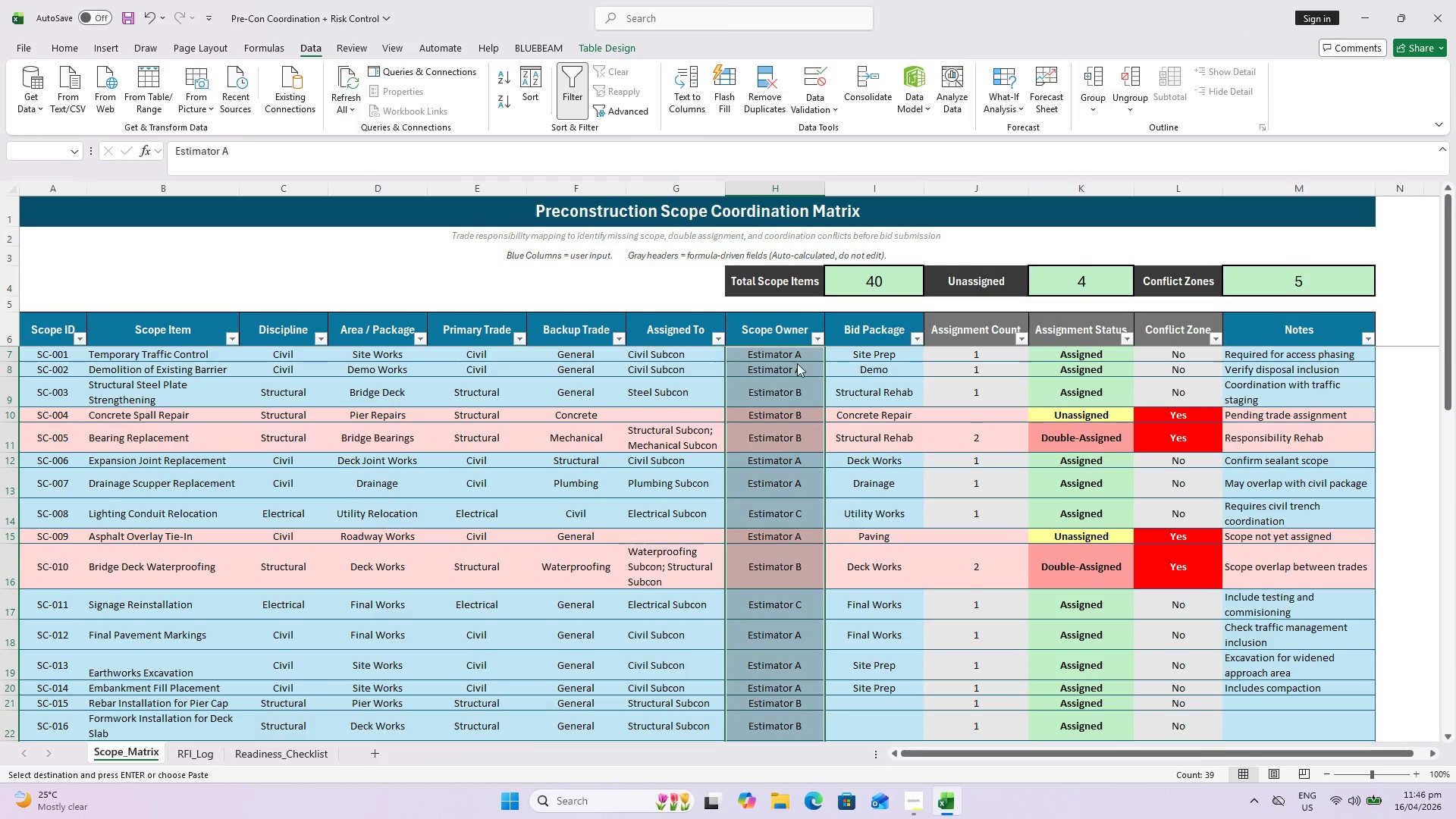 
key(Alt+Control+V)
 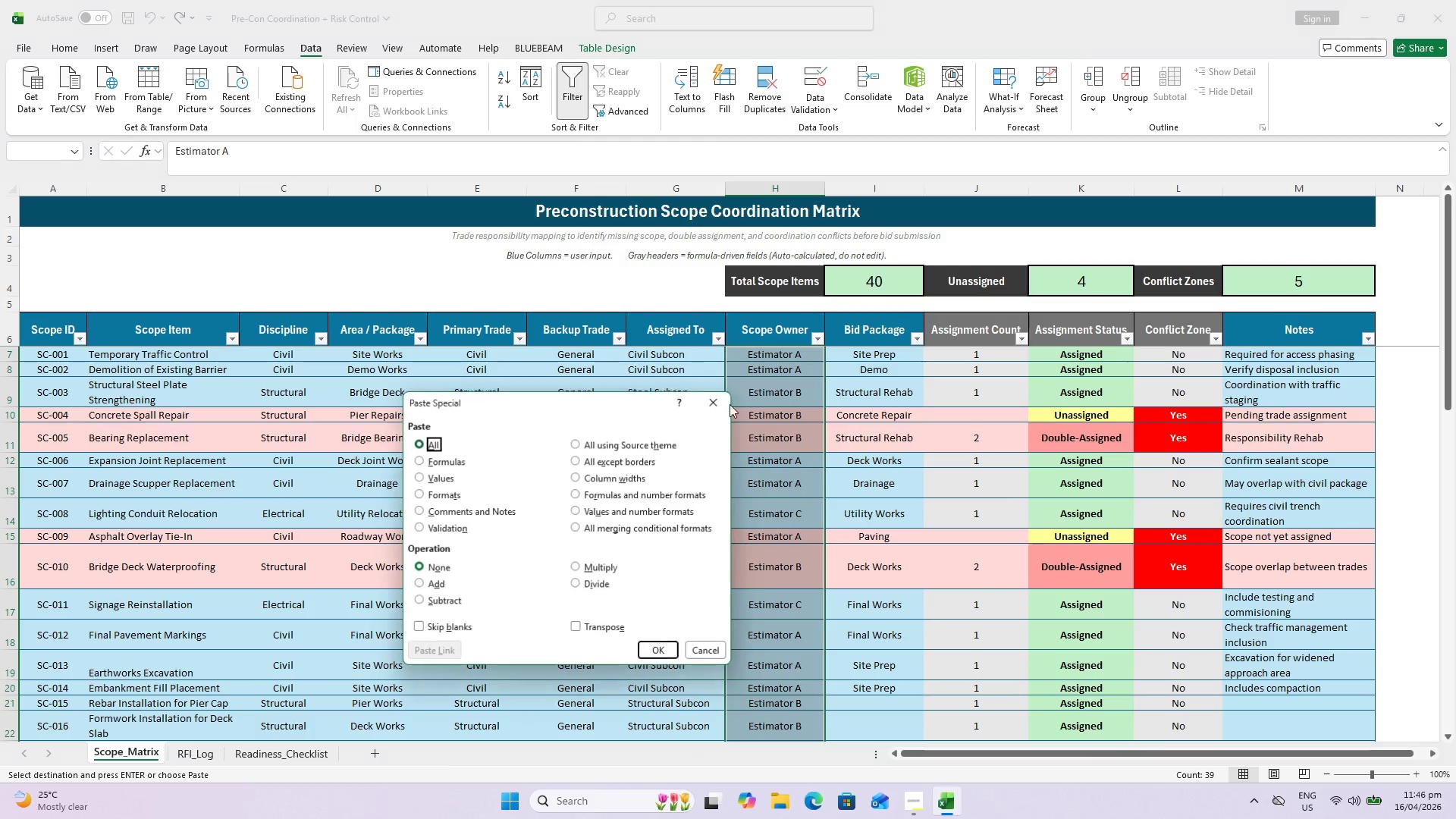 
key(V)
 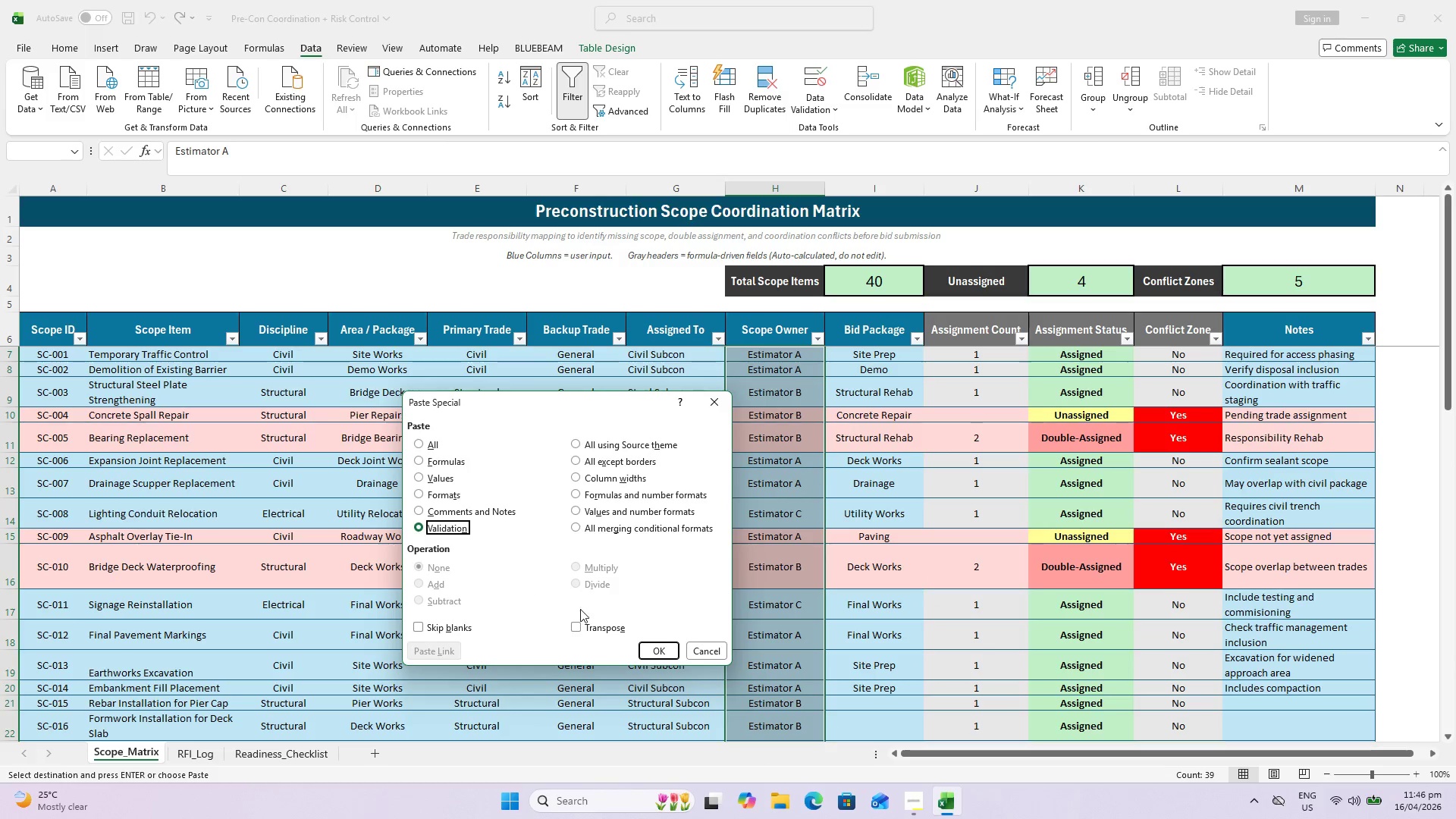 
left_click([654, 642])
 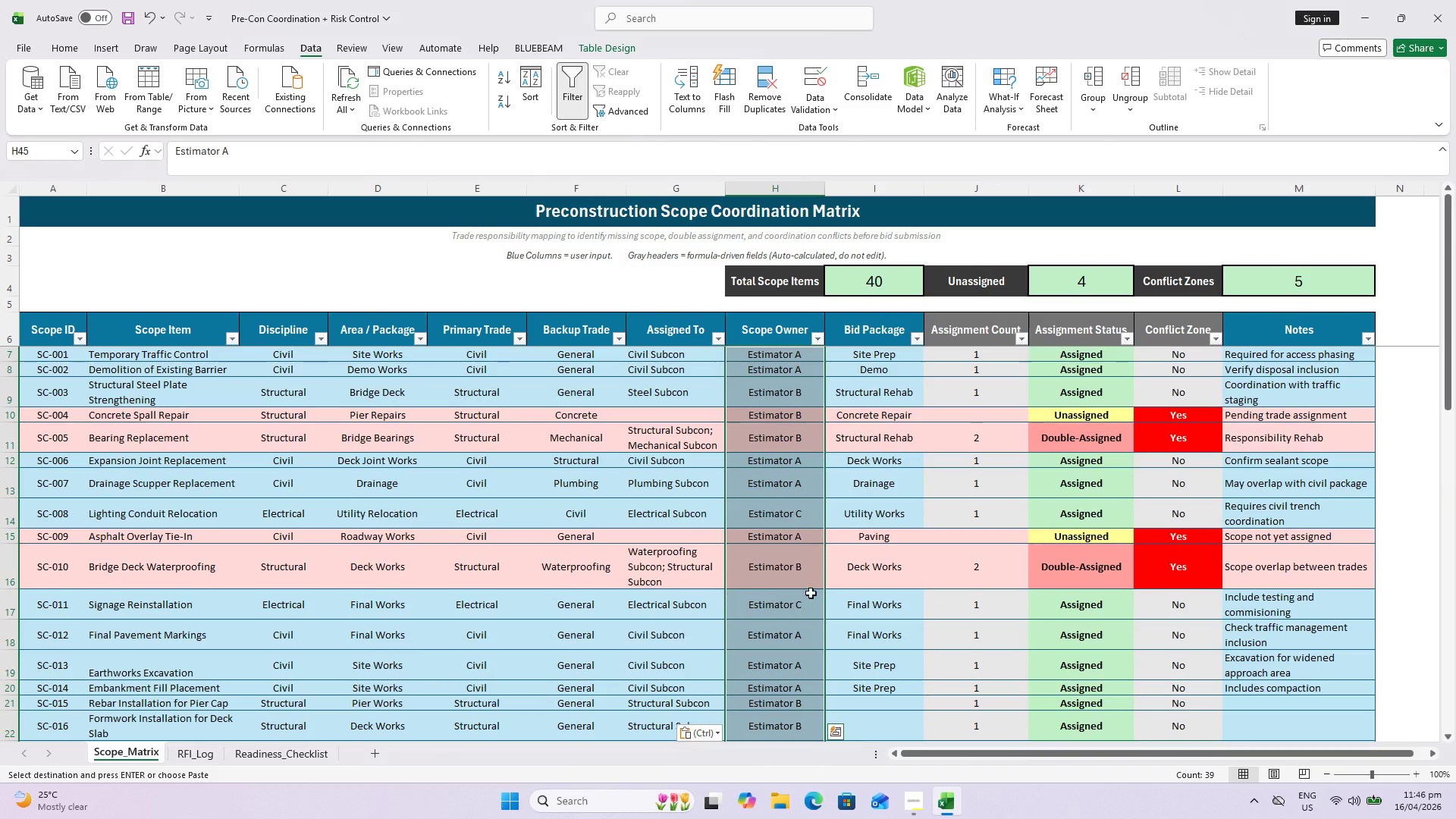 
scroll: coordinate [817, 593], scroll_direction: down, amount: 13.0
 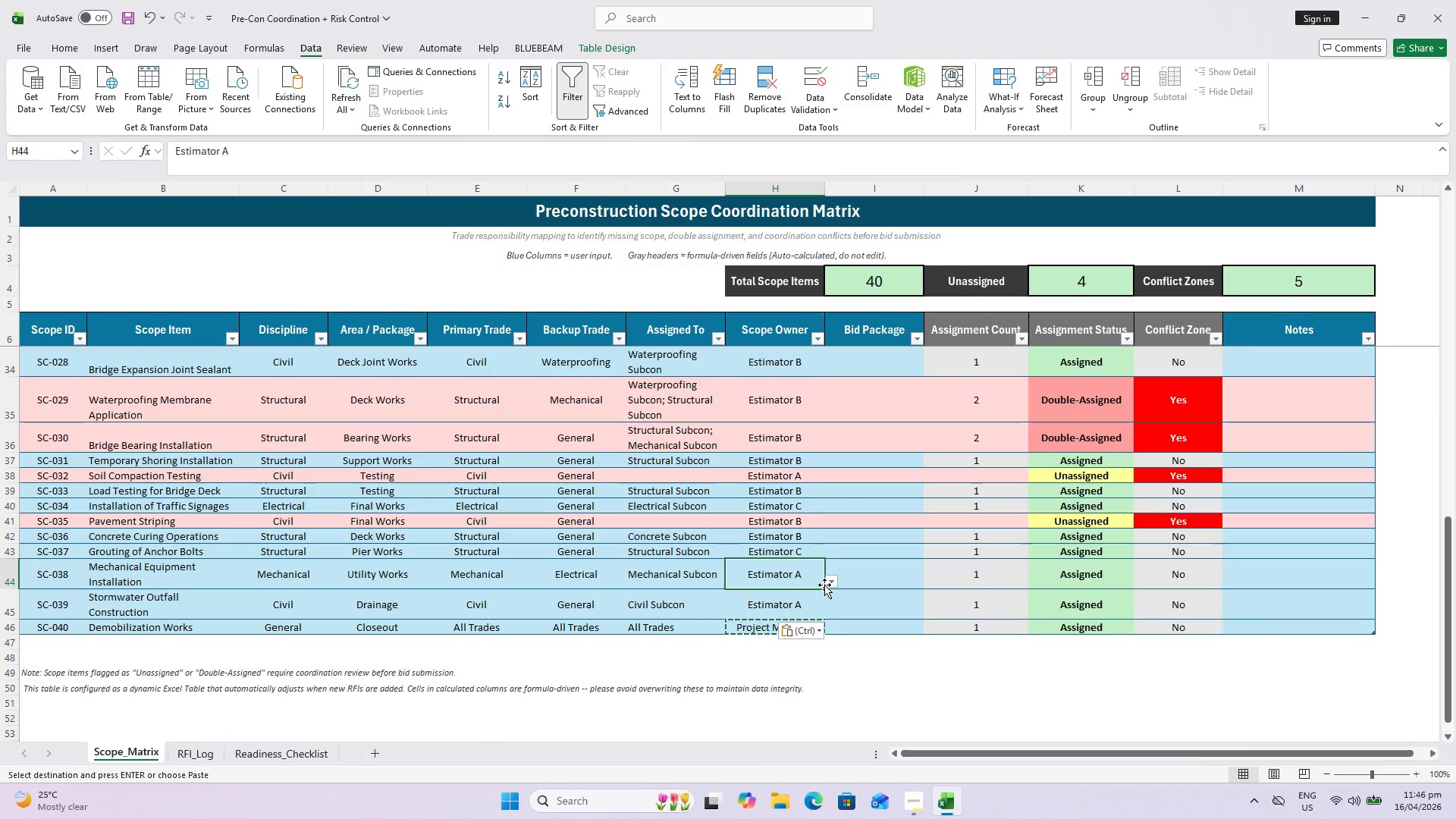 
double_click([833, 584])
 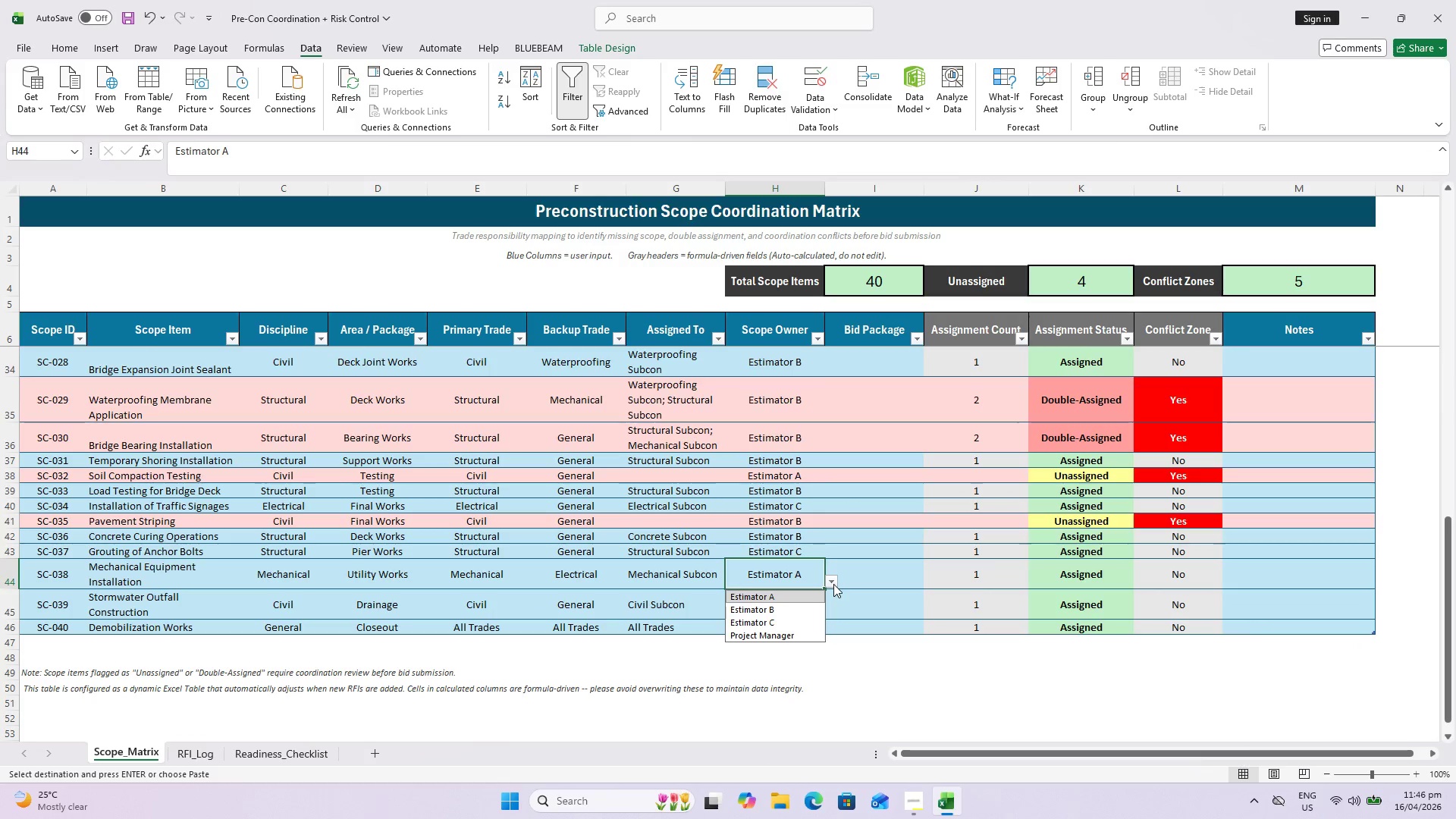 
key(Escape)
 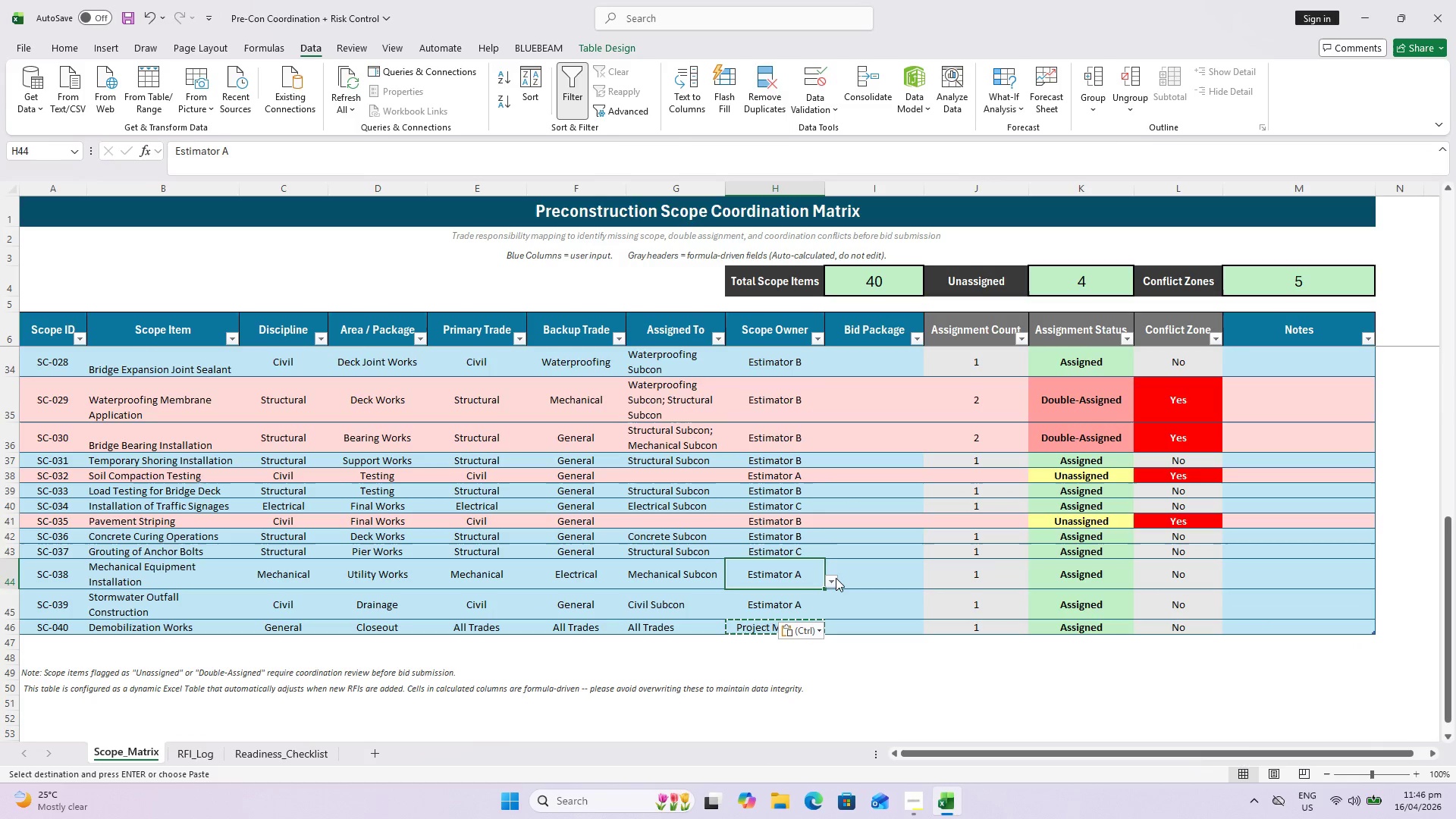 
key(Control+S)
 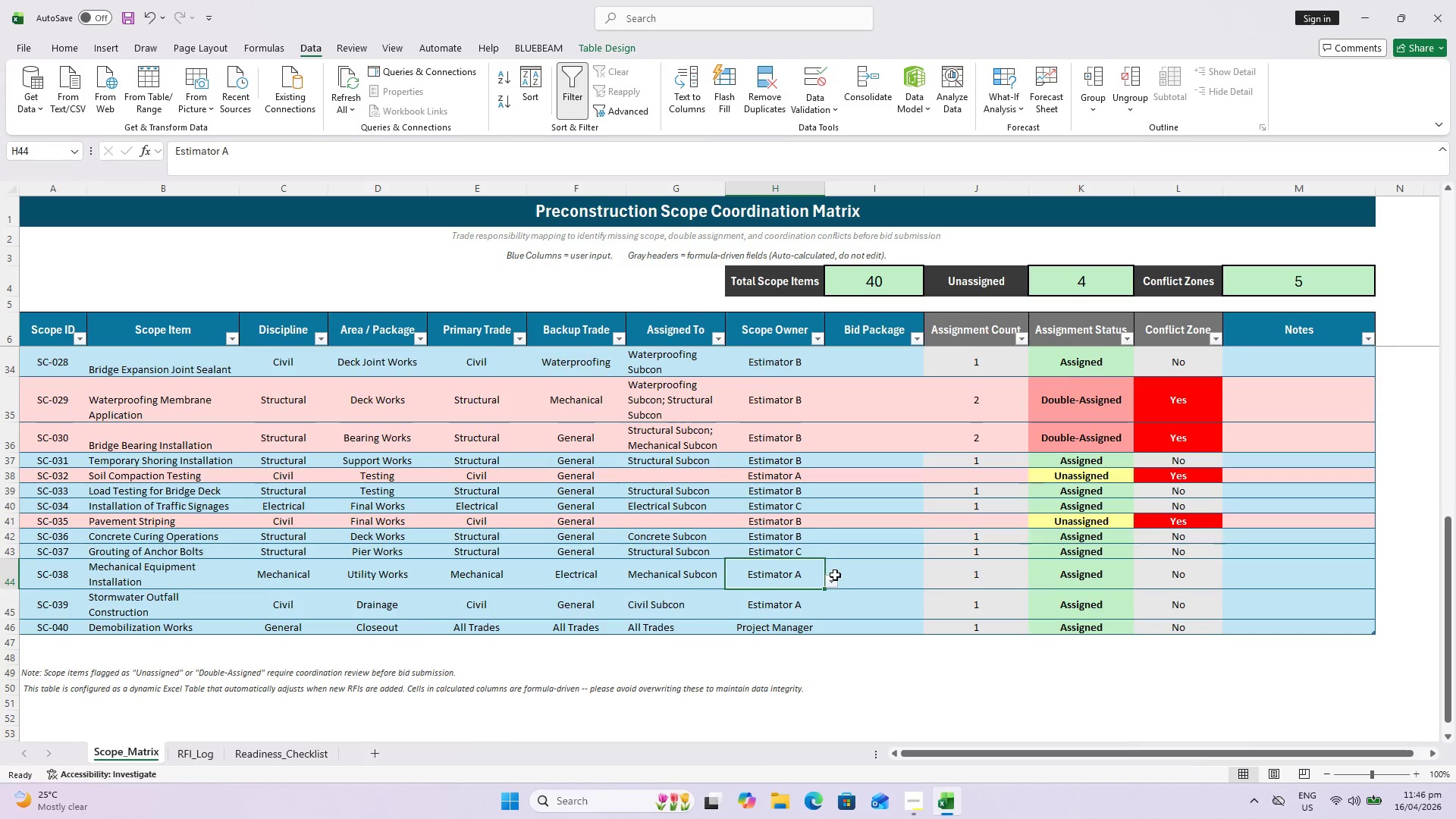 
scroll: coordinate [839, 564], scroll_direction: up, amount: 10.0
 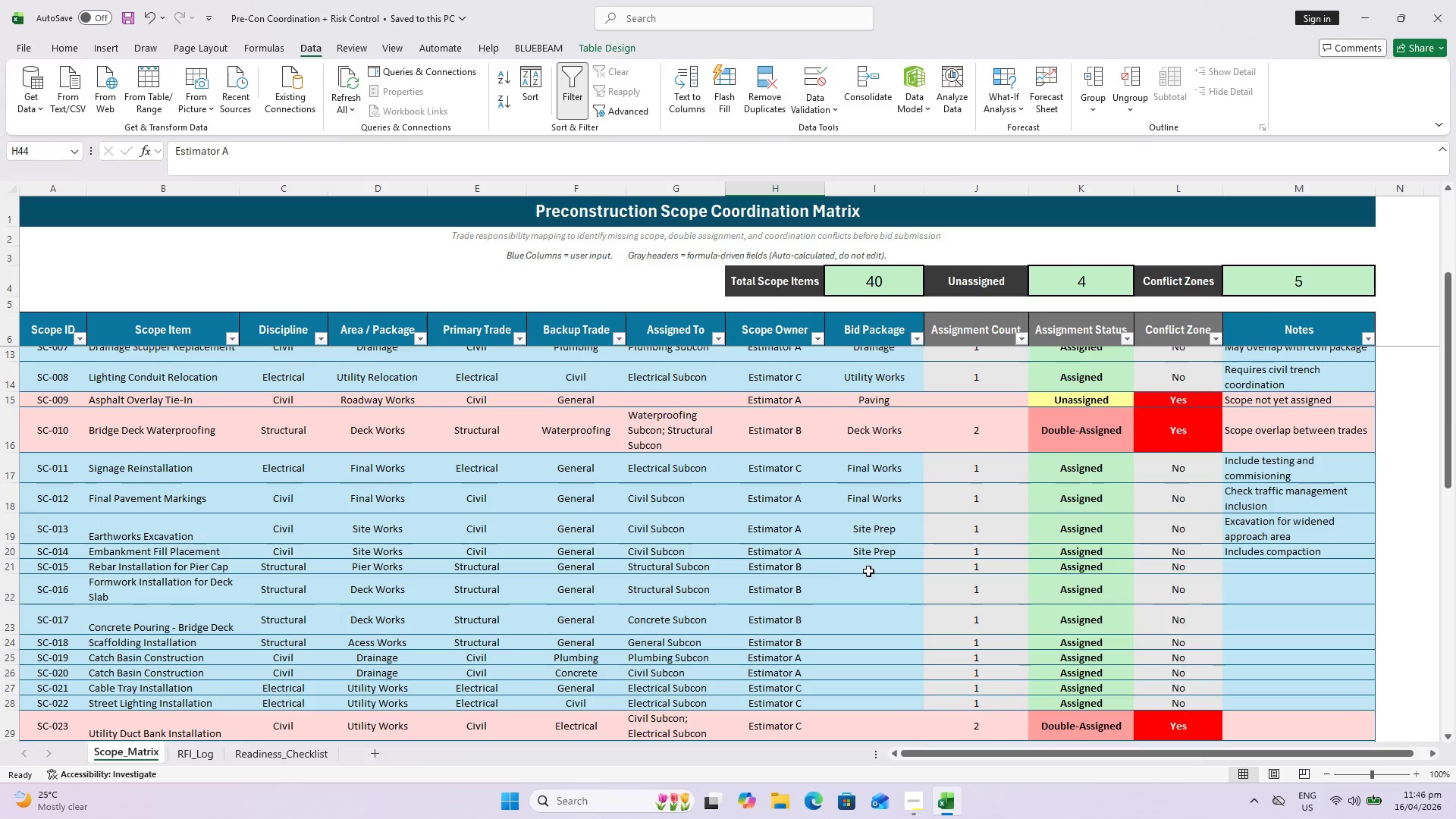 
left_click([869, 570])
 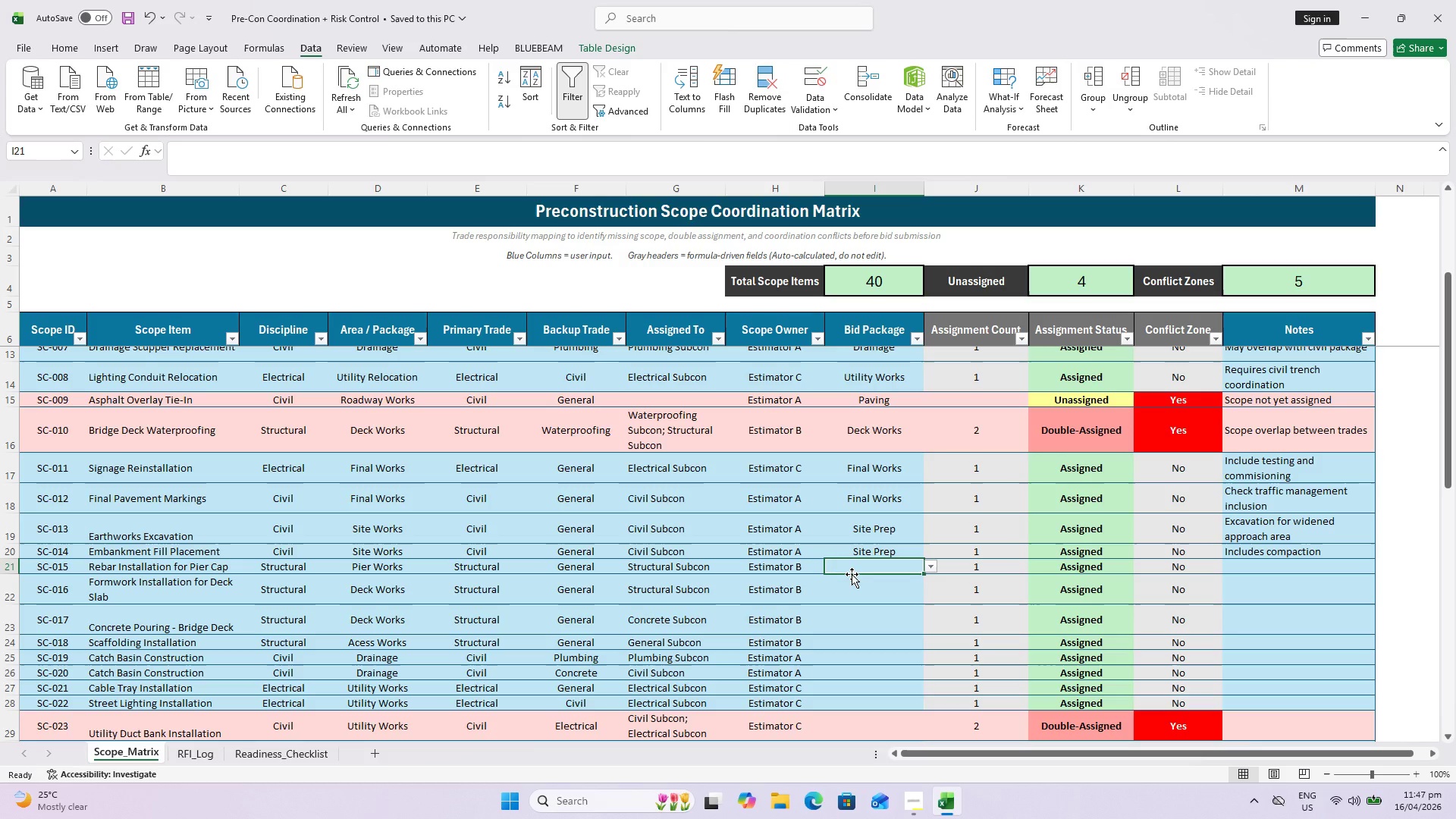 
wait(11.27)
 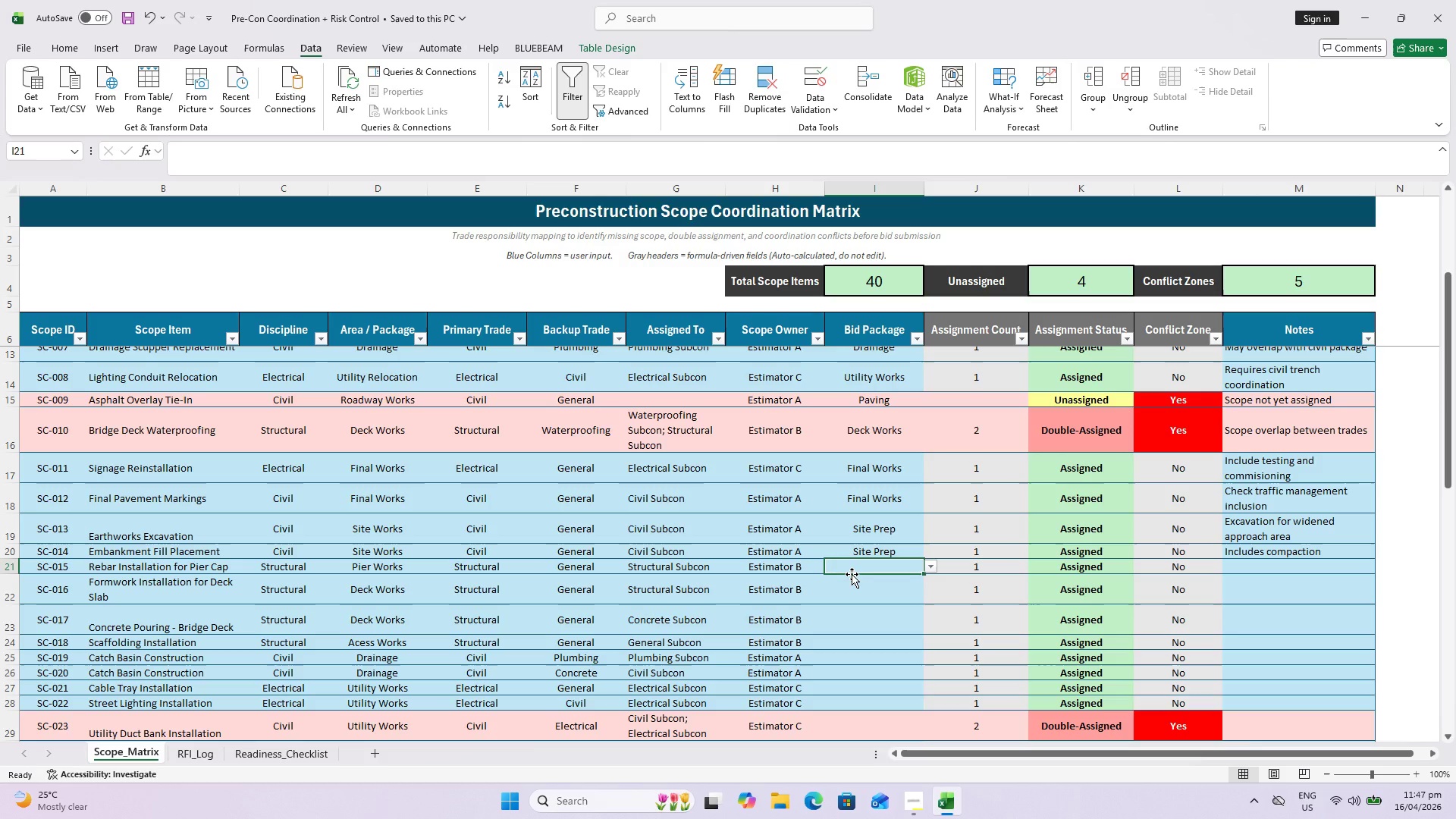 
left_click([930, 567])
 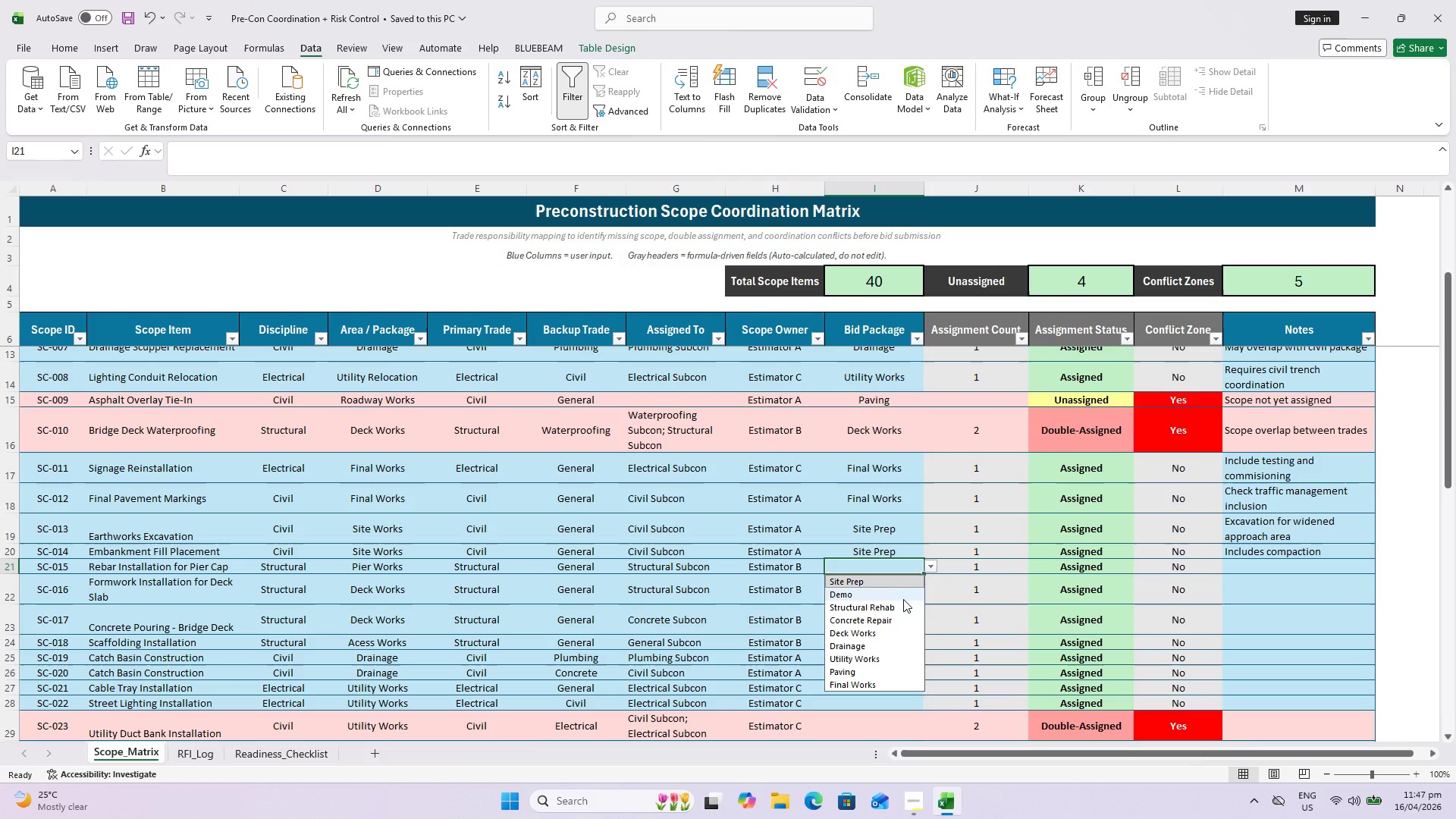 
left_click([895, 610])
 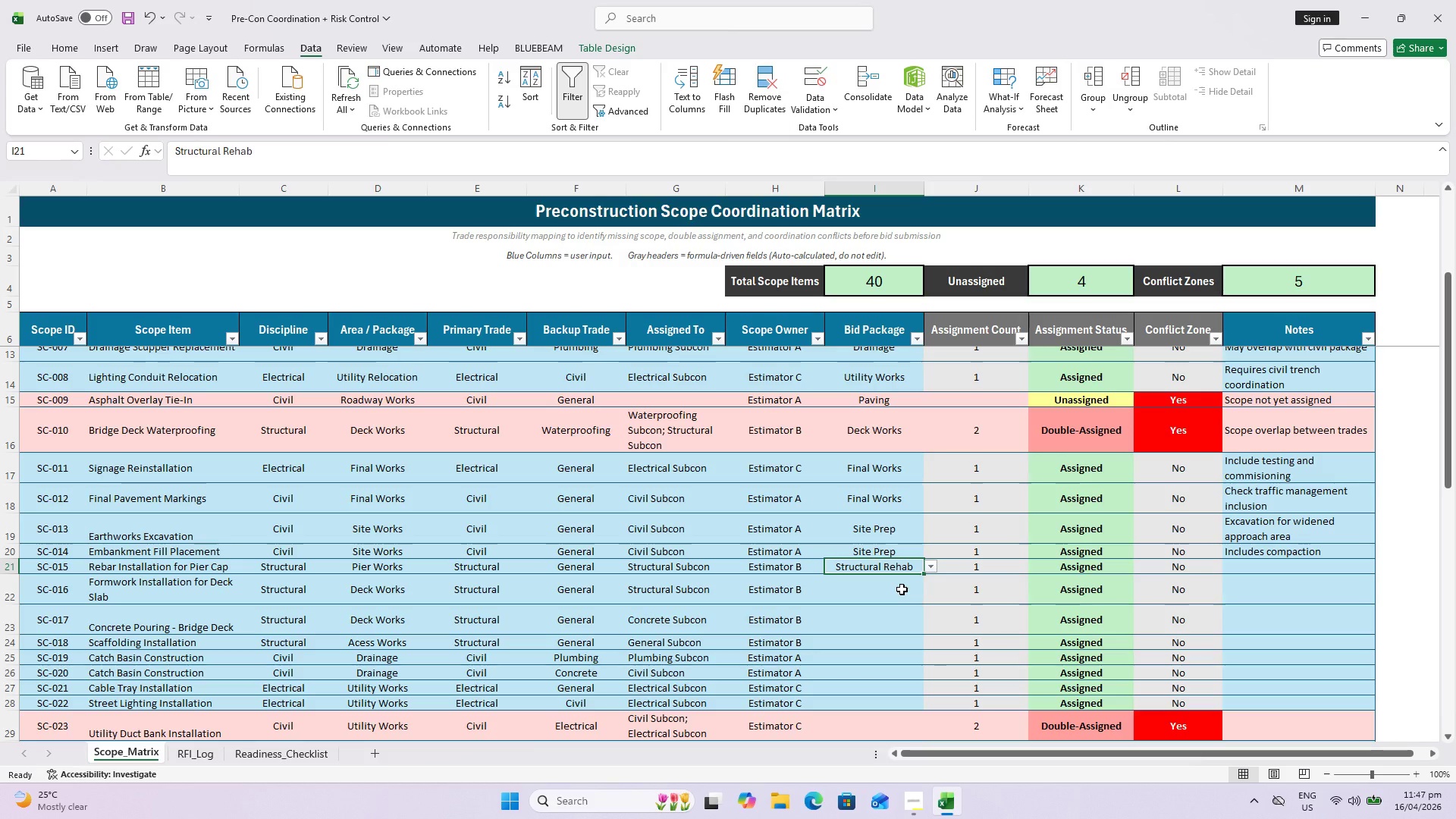 
left_click([902, 589])
 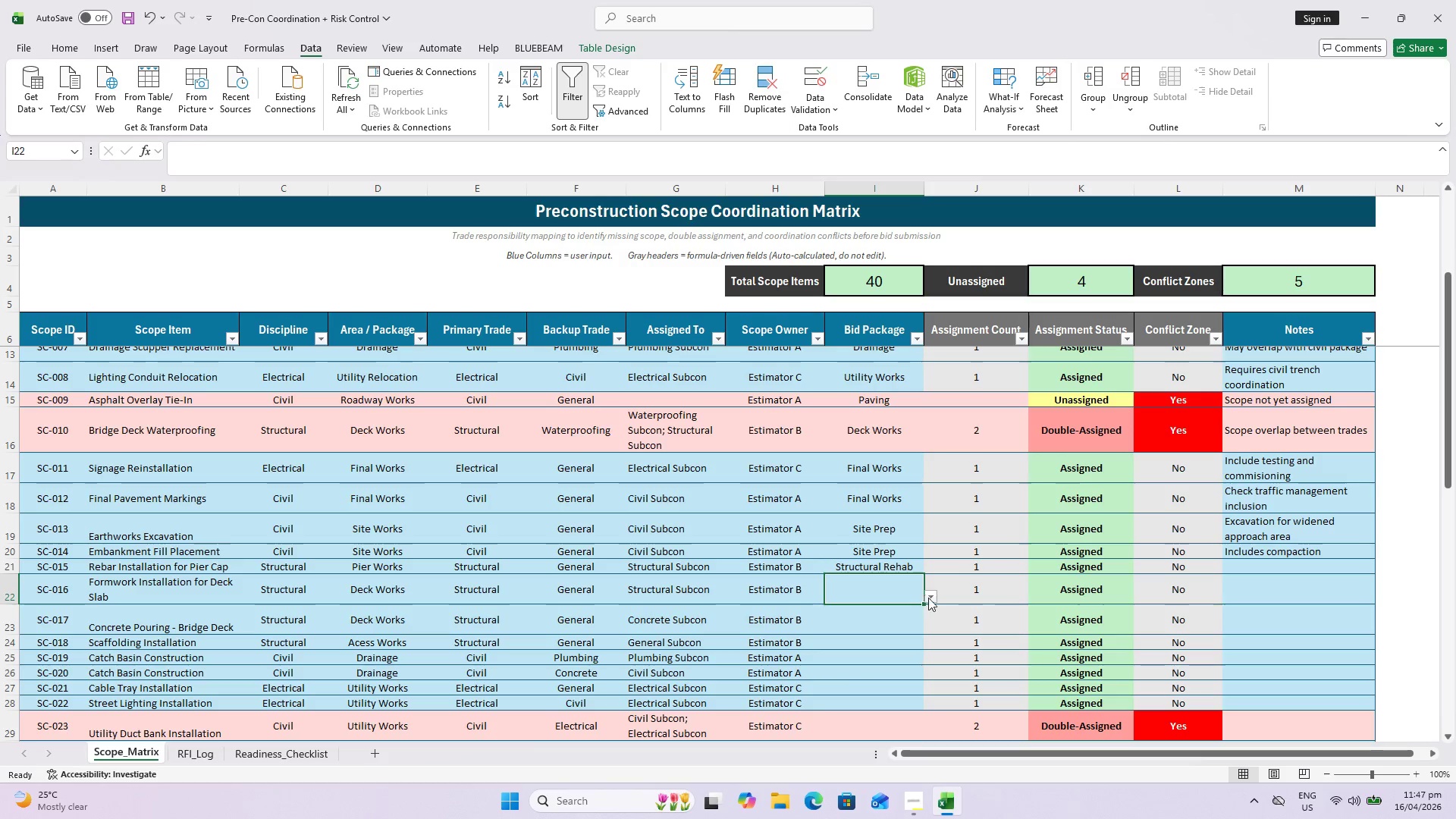 
left_click([931, 598])
 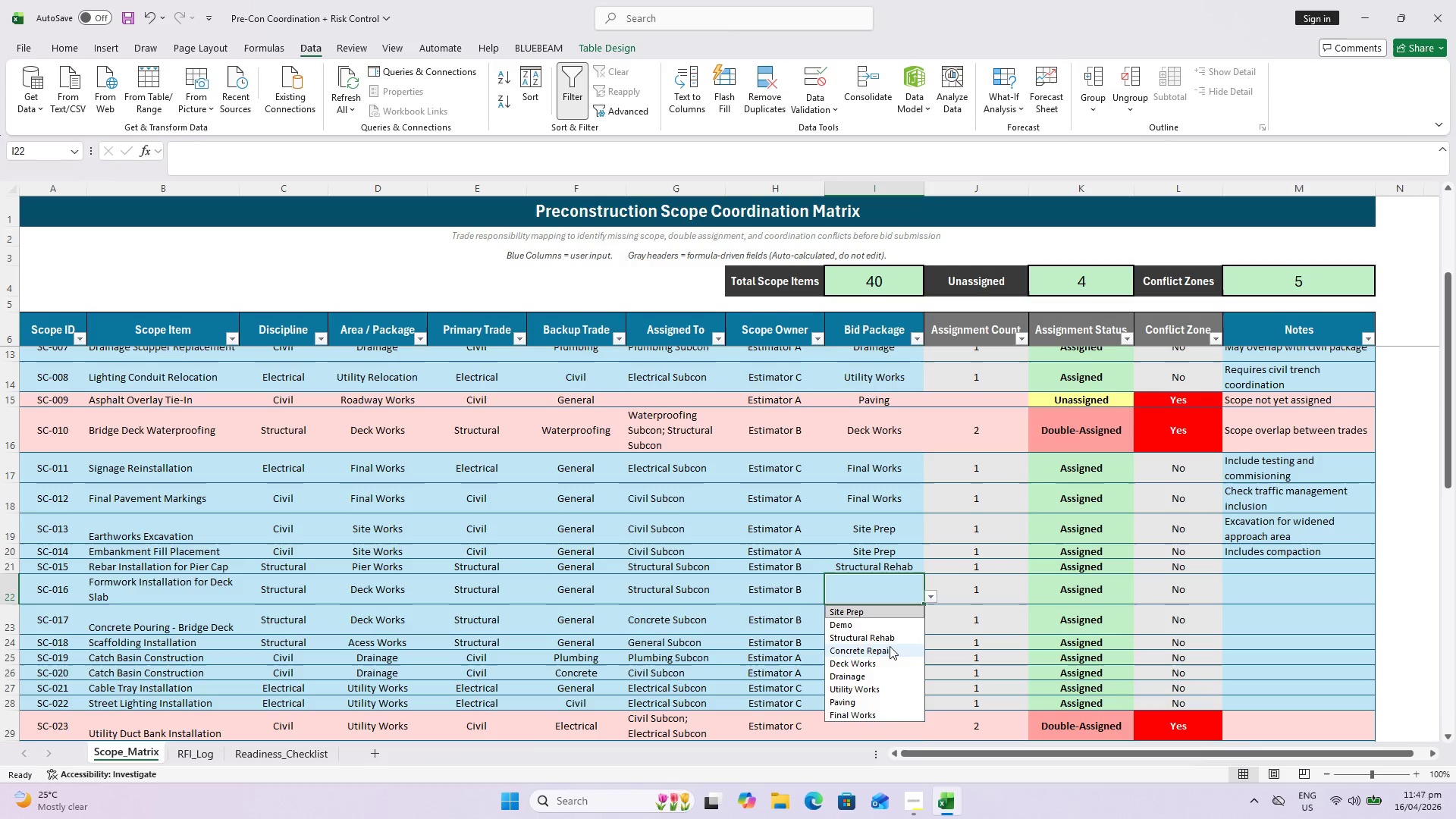 
left_click([880, 662])
 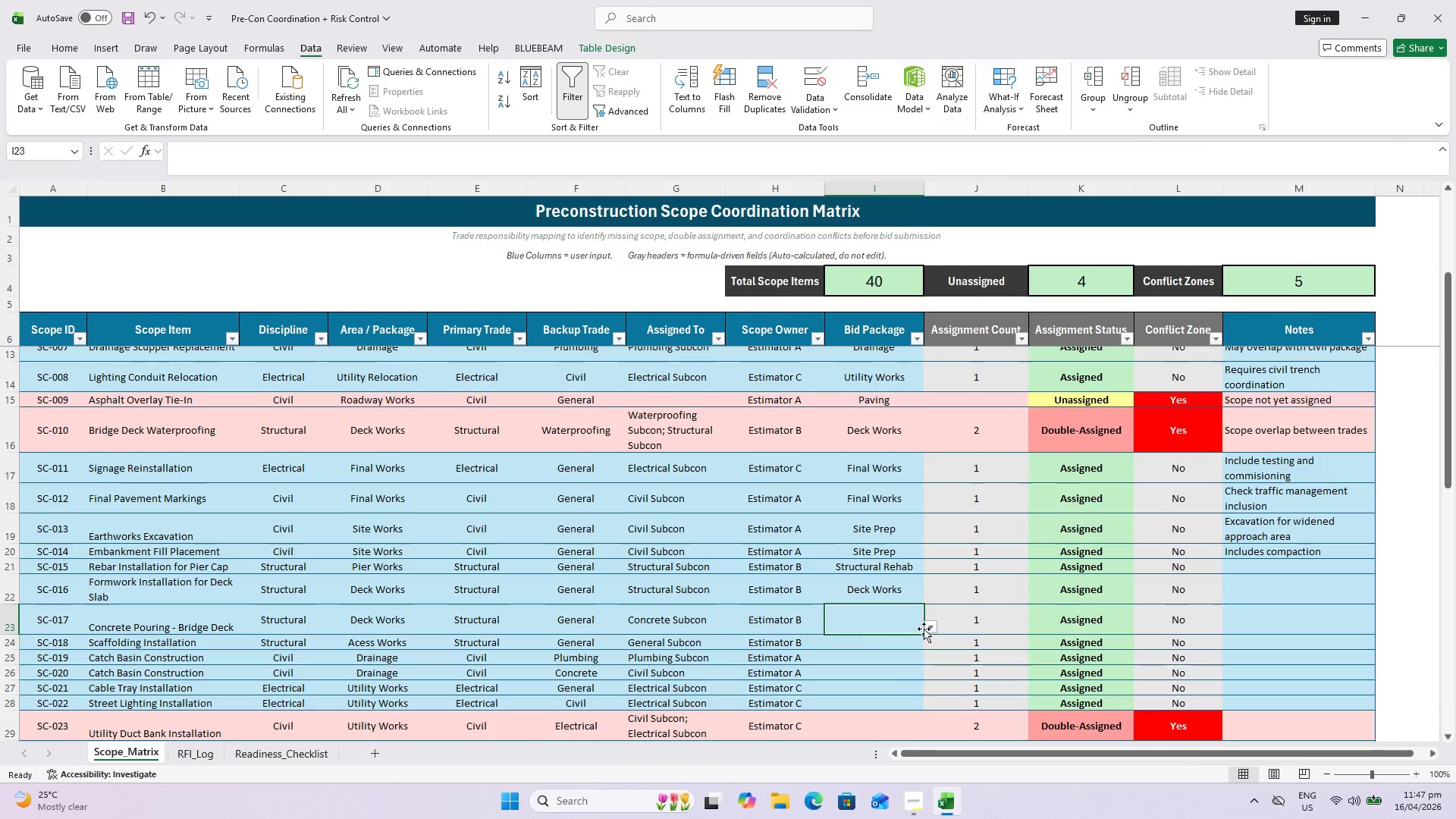 
left_click([937, 626])
 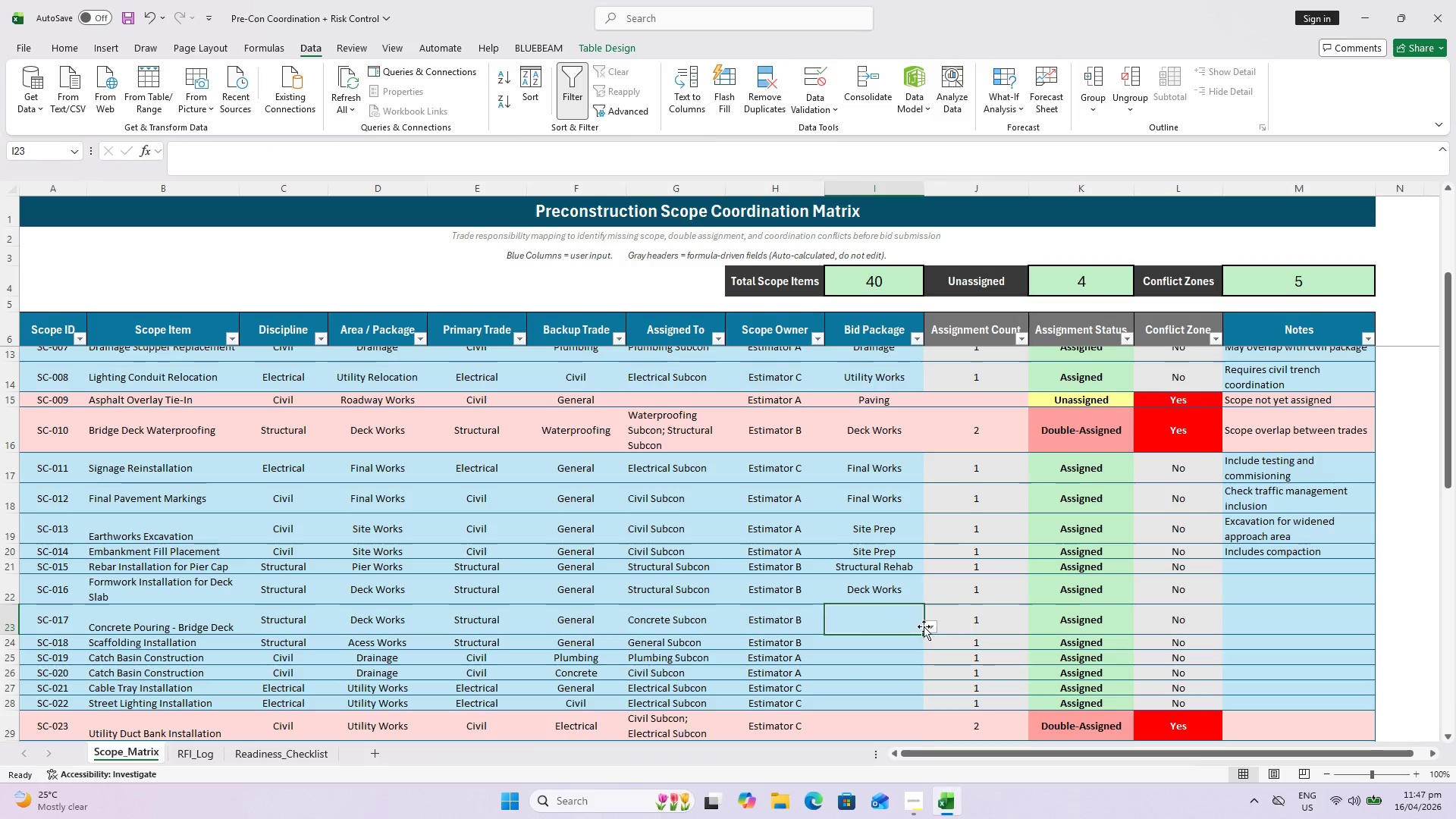 
double_click([927, 627])
 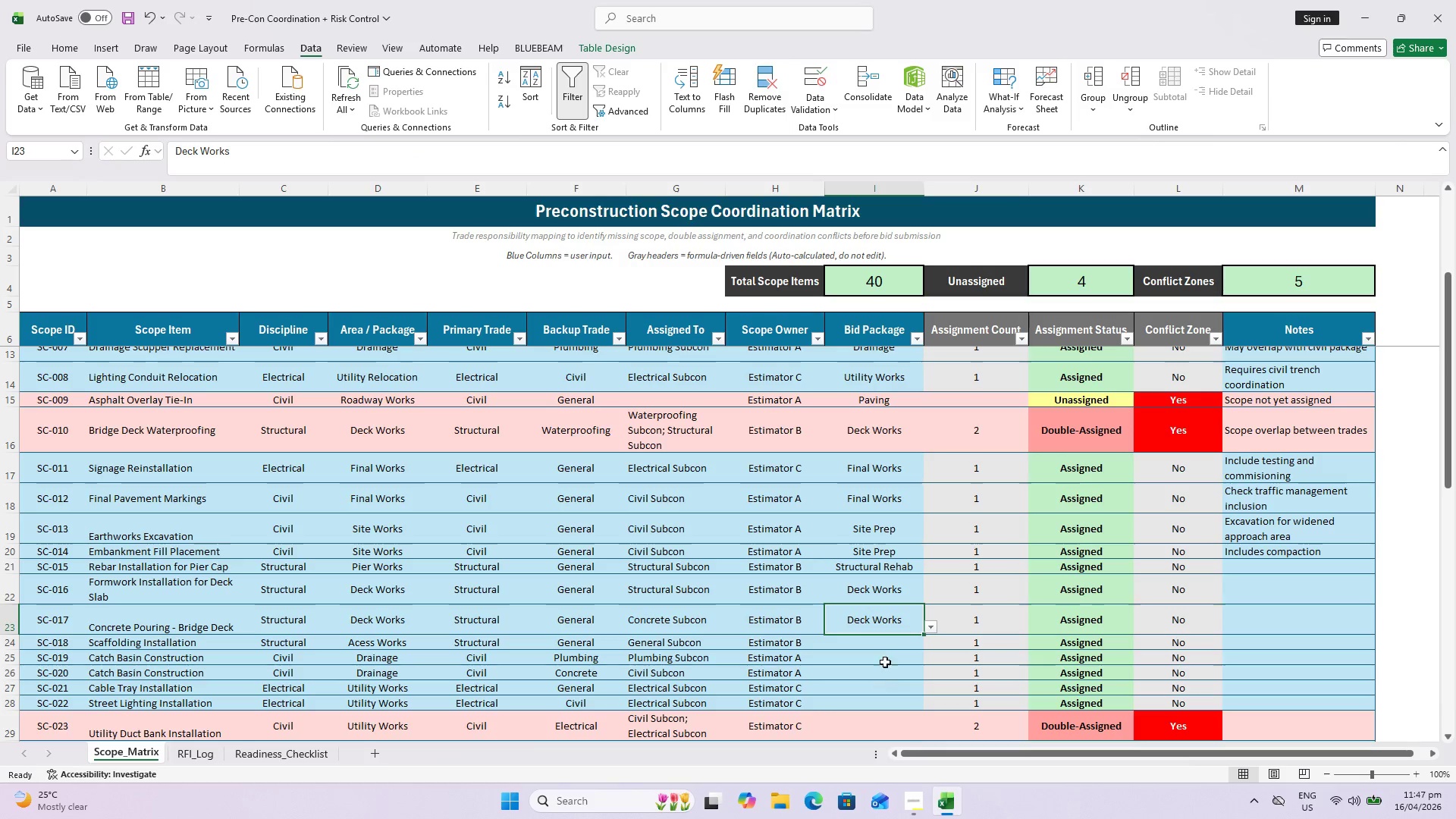 
double_click([934, 640])
 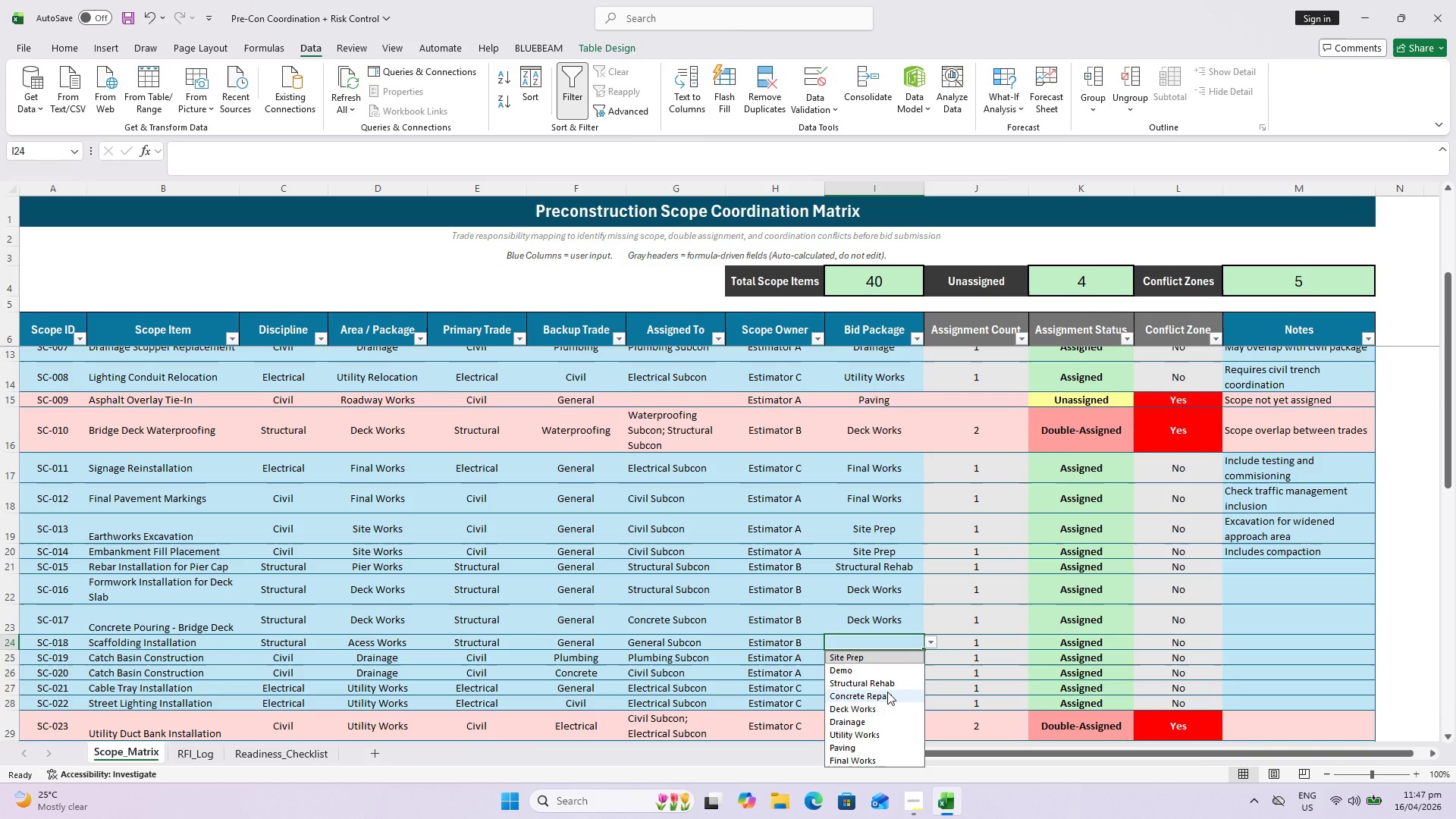 
scroll: coordinate [886, 692], scroll_direction: down, amount: 2.0
 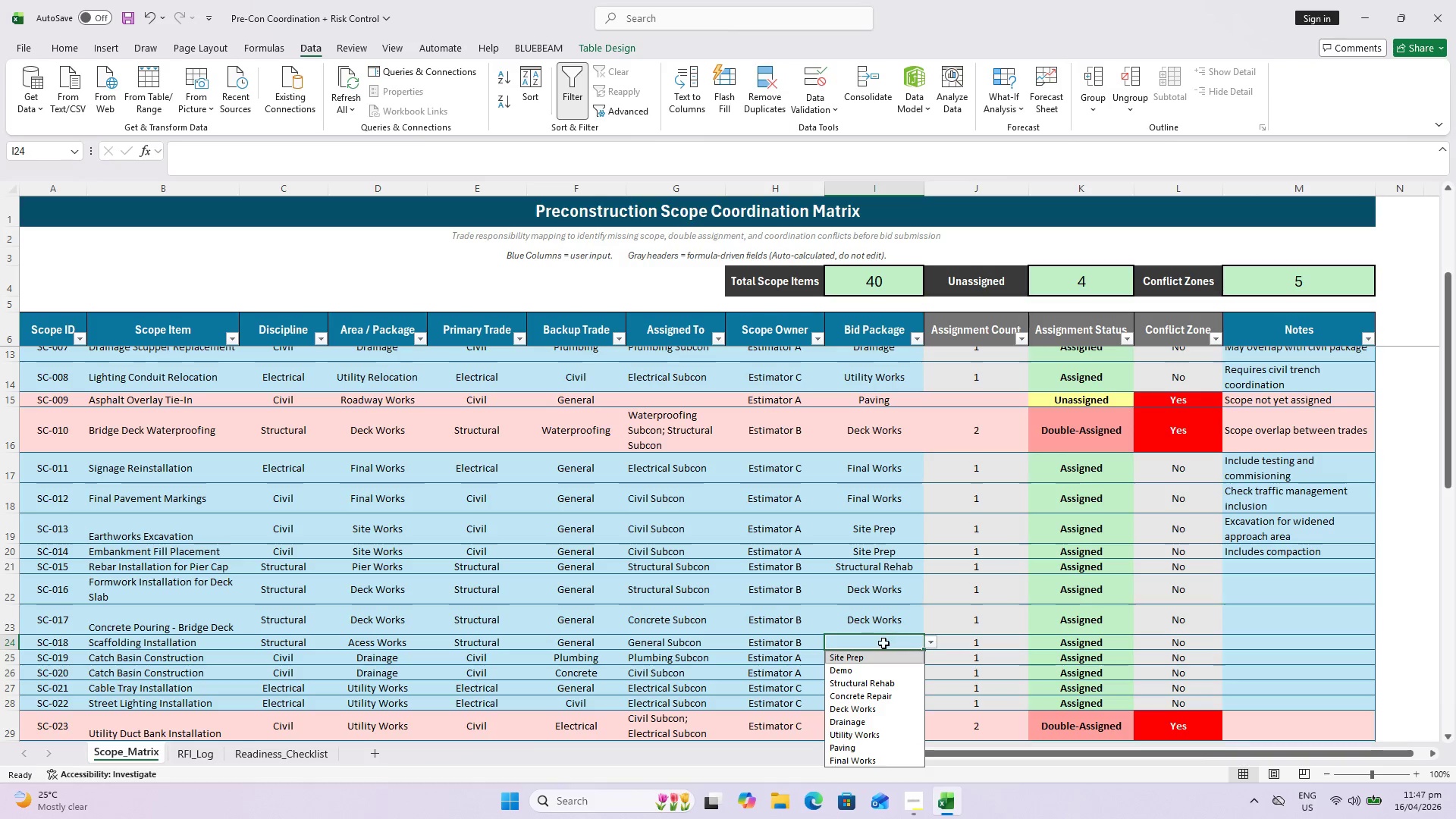 
key(Escape)
 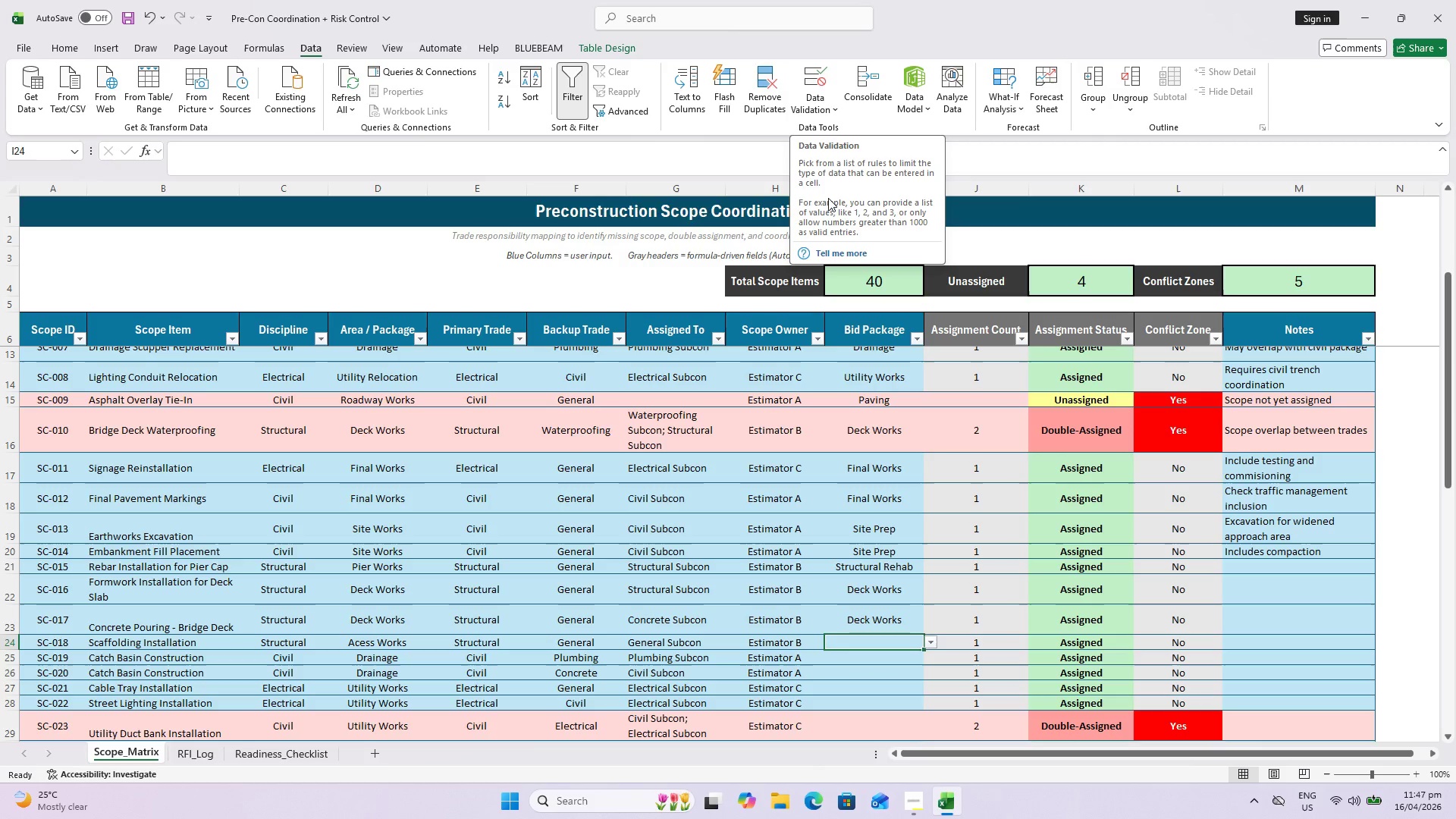 
mouse_move([828, 123])
 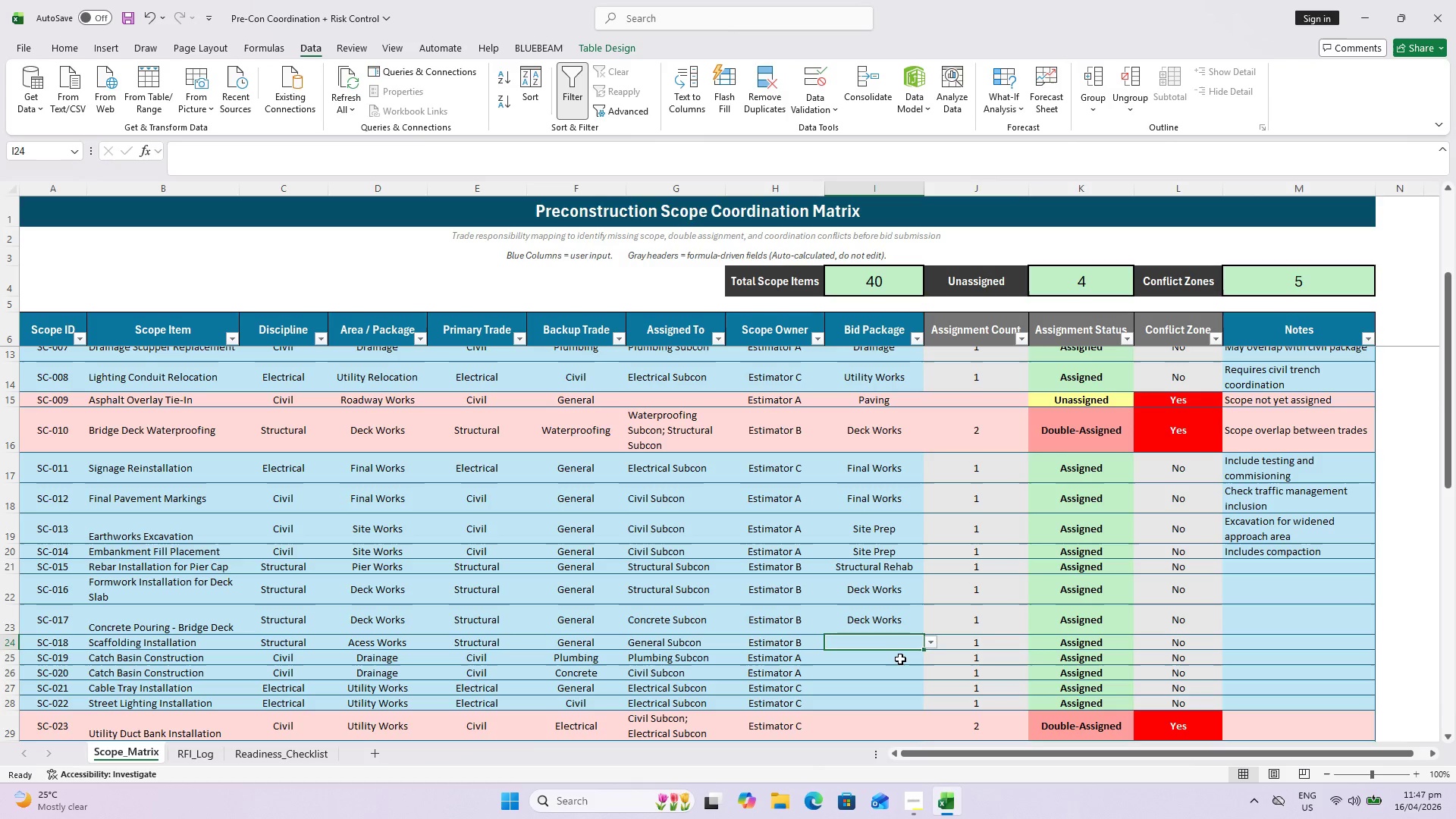 
left_click([900, 662])
 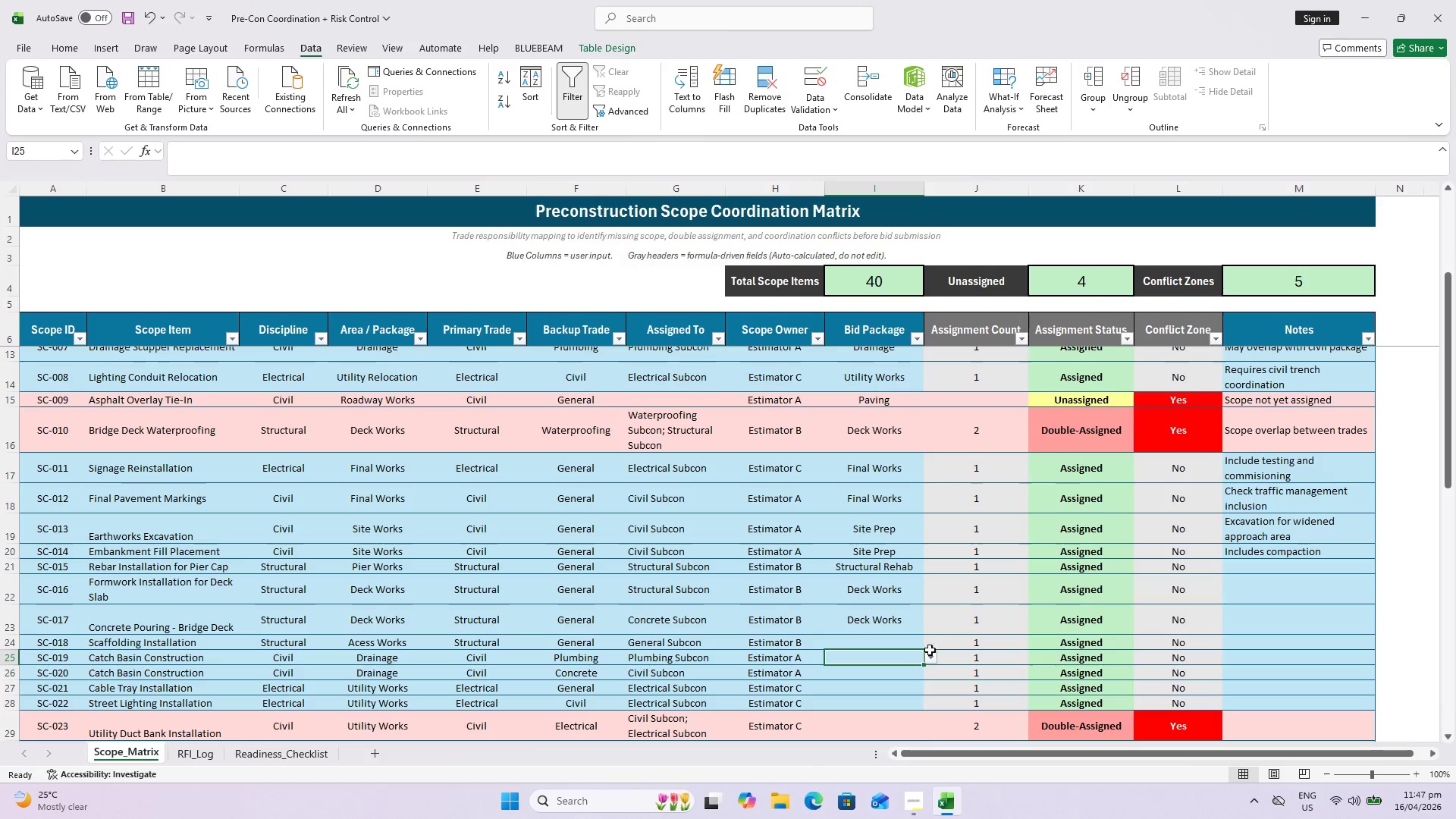 
scroll: coordinate [919, 657], scroll_direction: down, amount: 1.0
 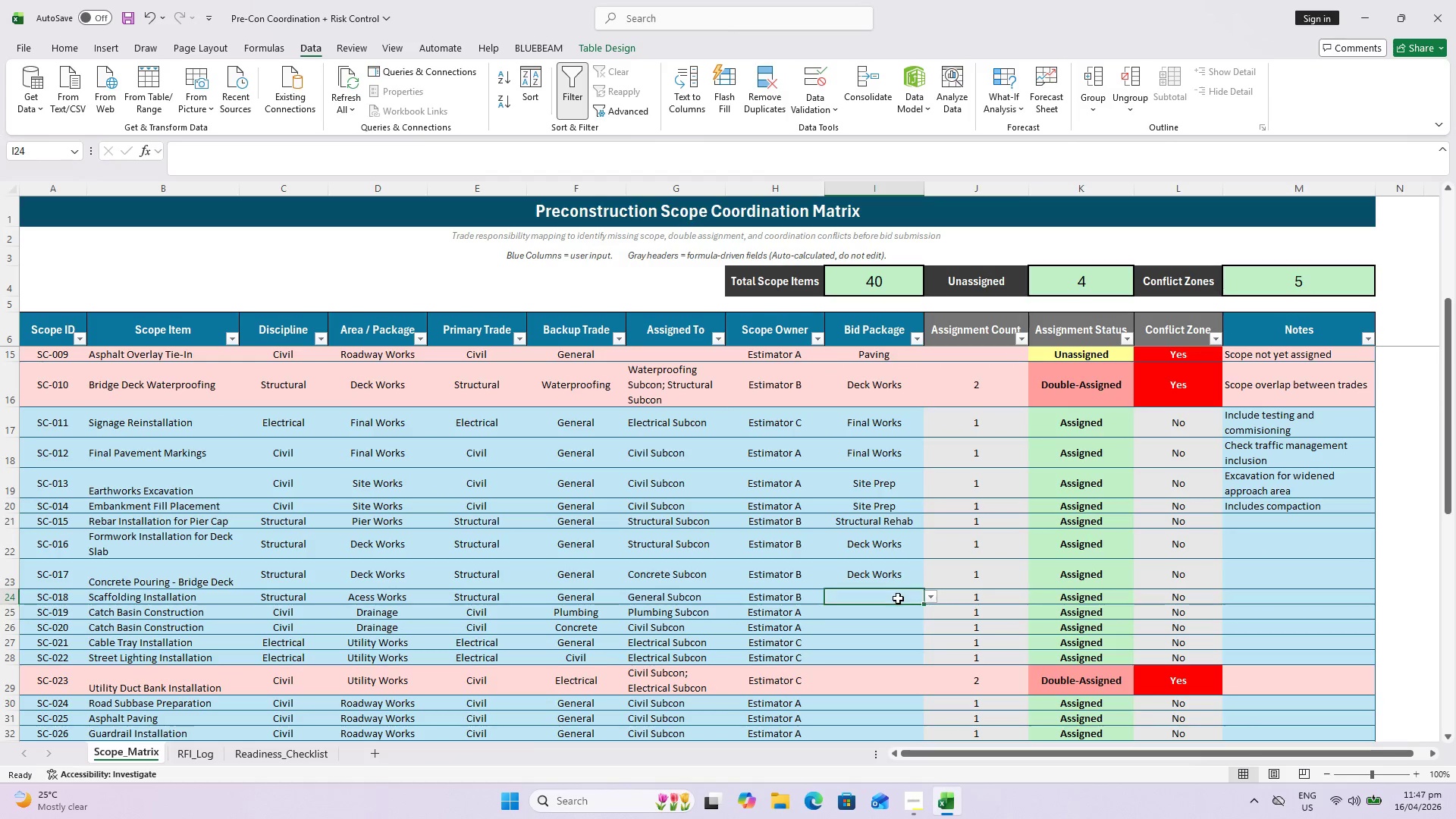 
type(Temporary Works)
 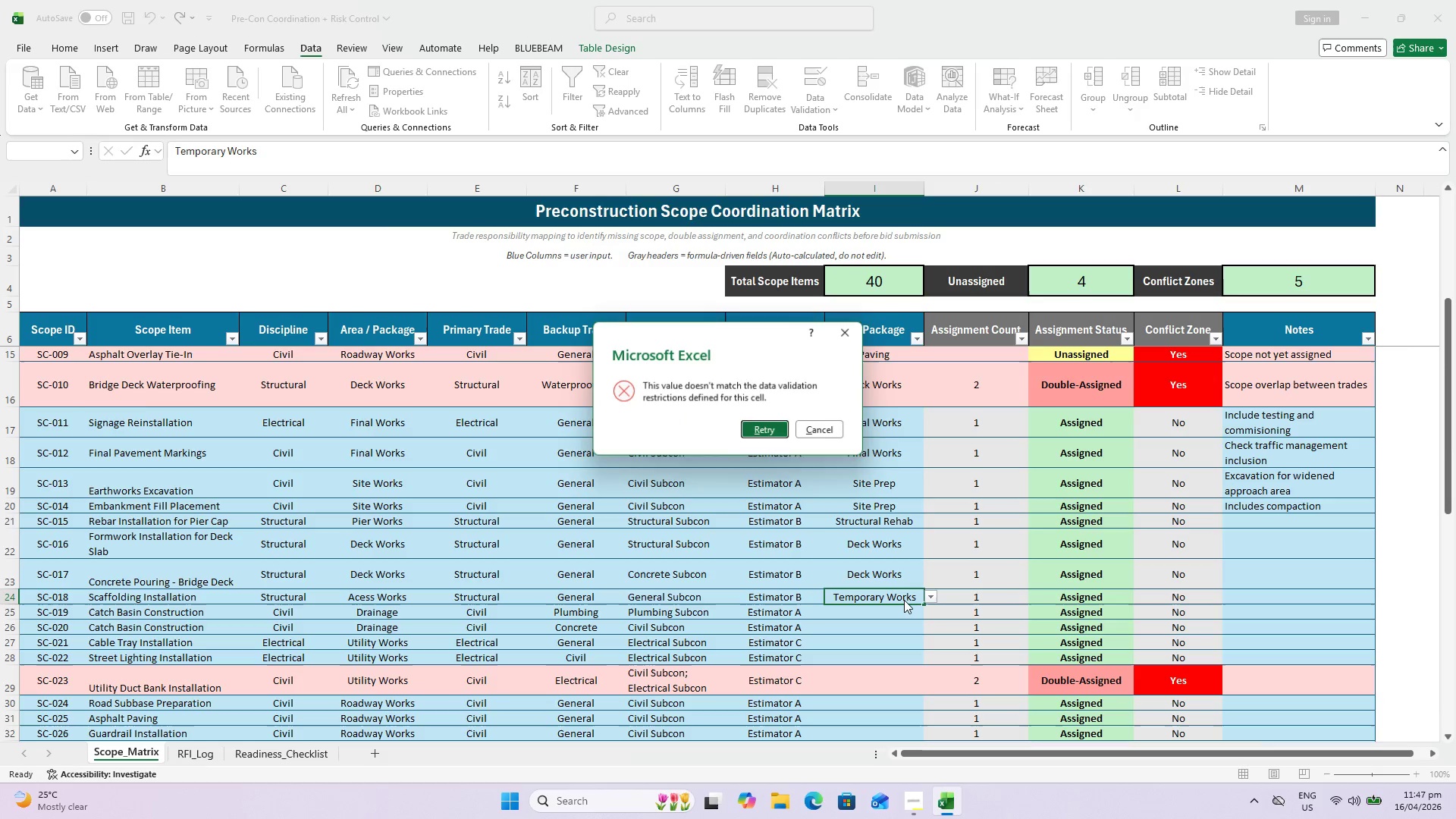 
 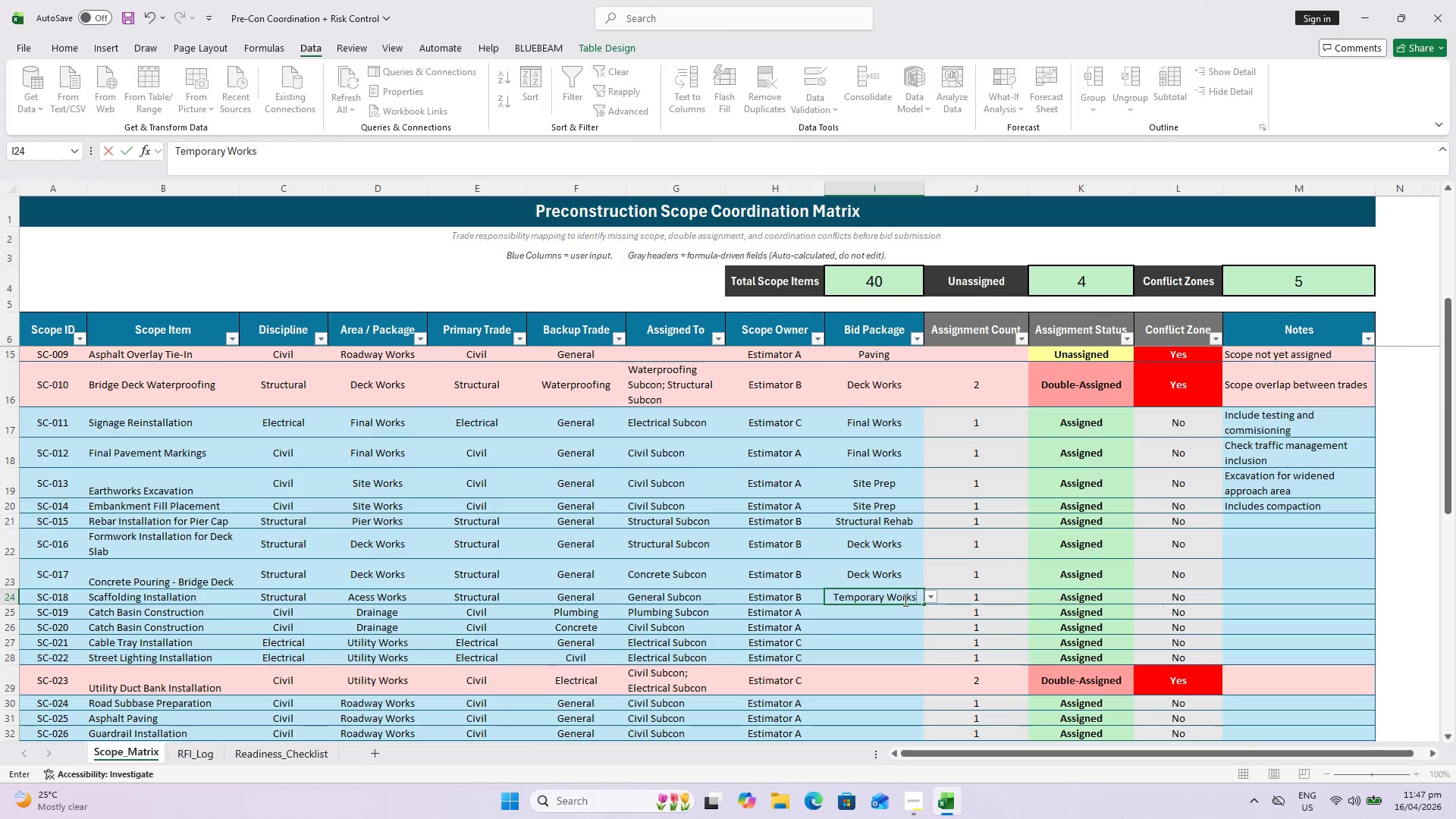 
key(Enter)
 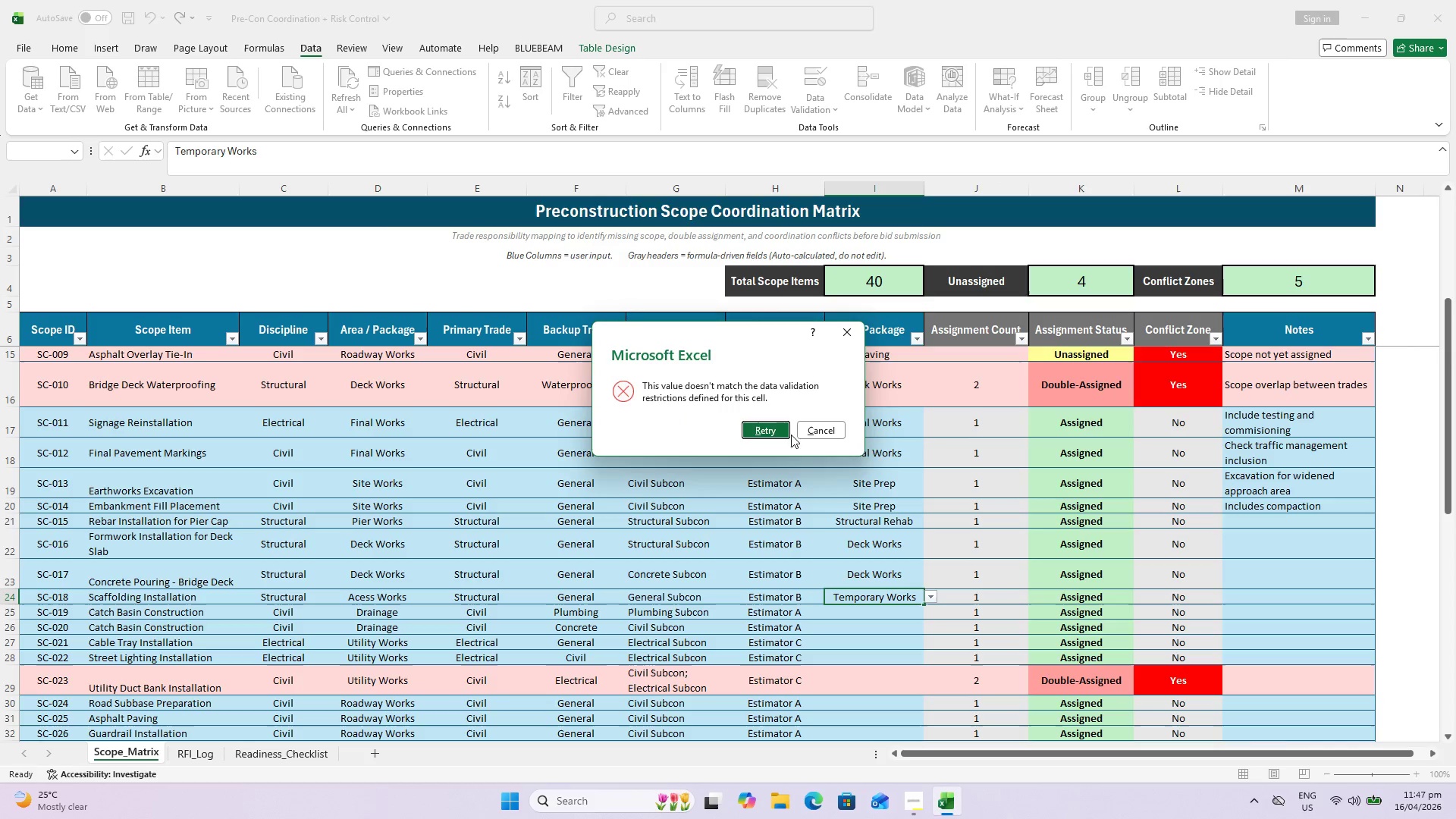 
left_click([771, 435])
 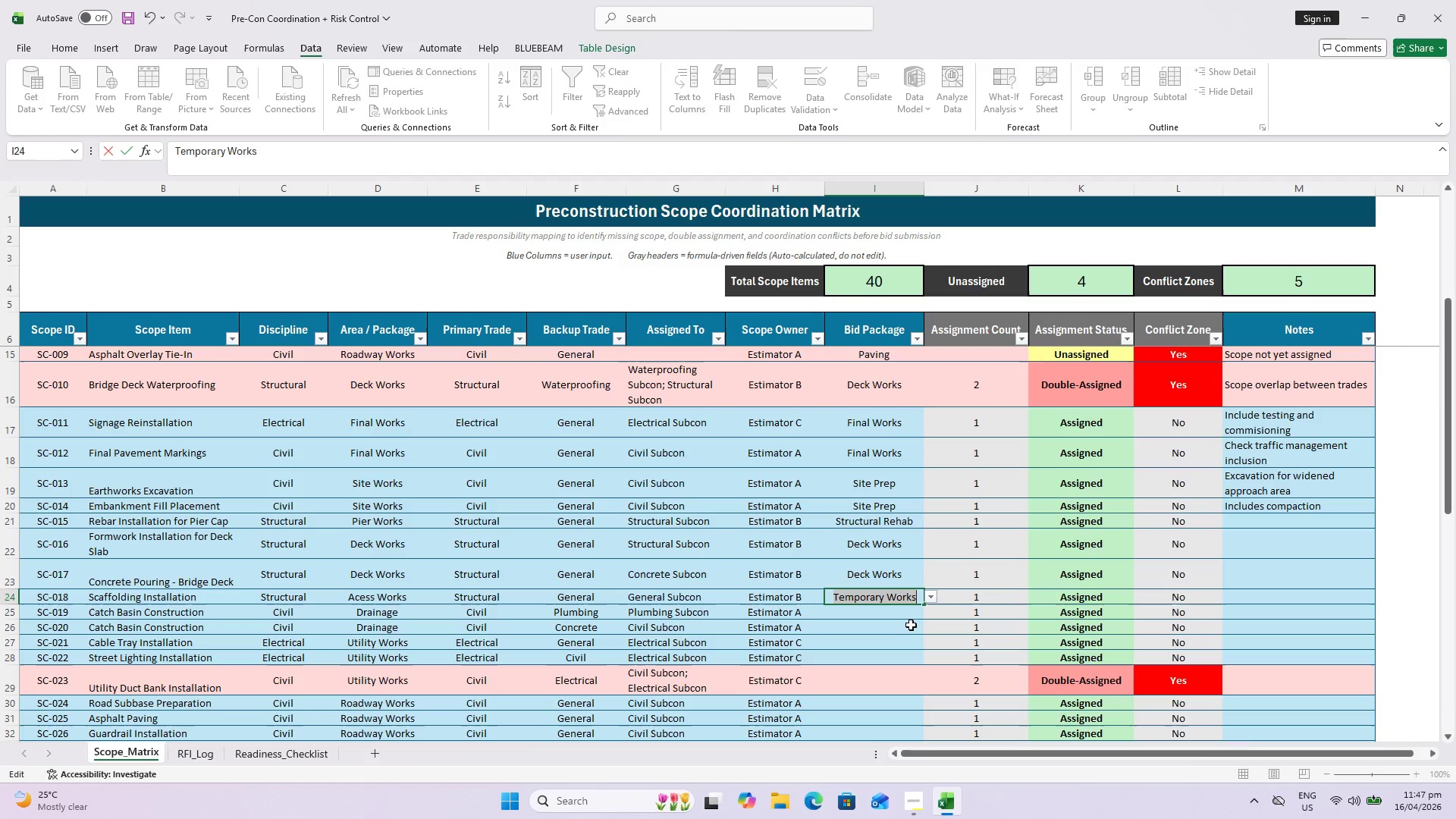 
key(Enter)
 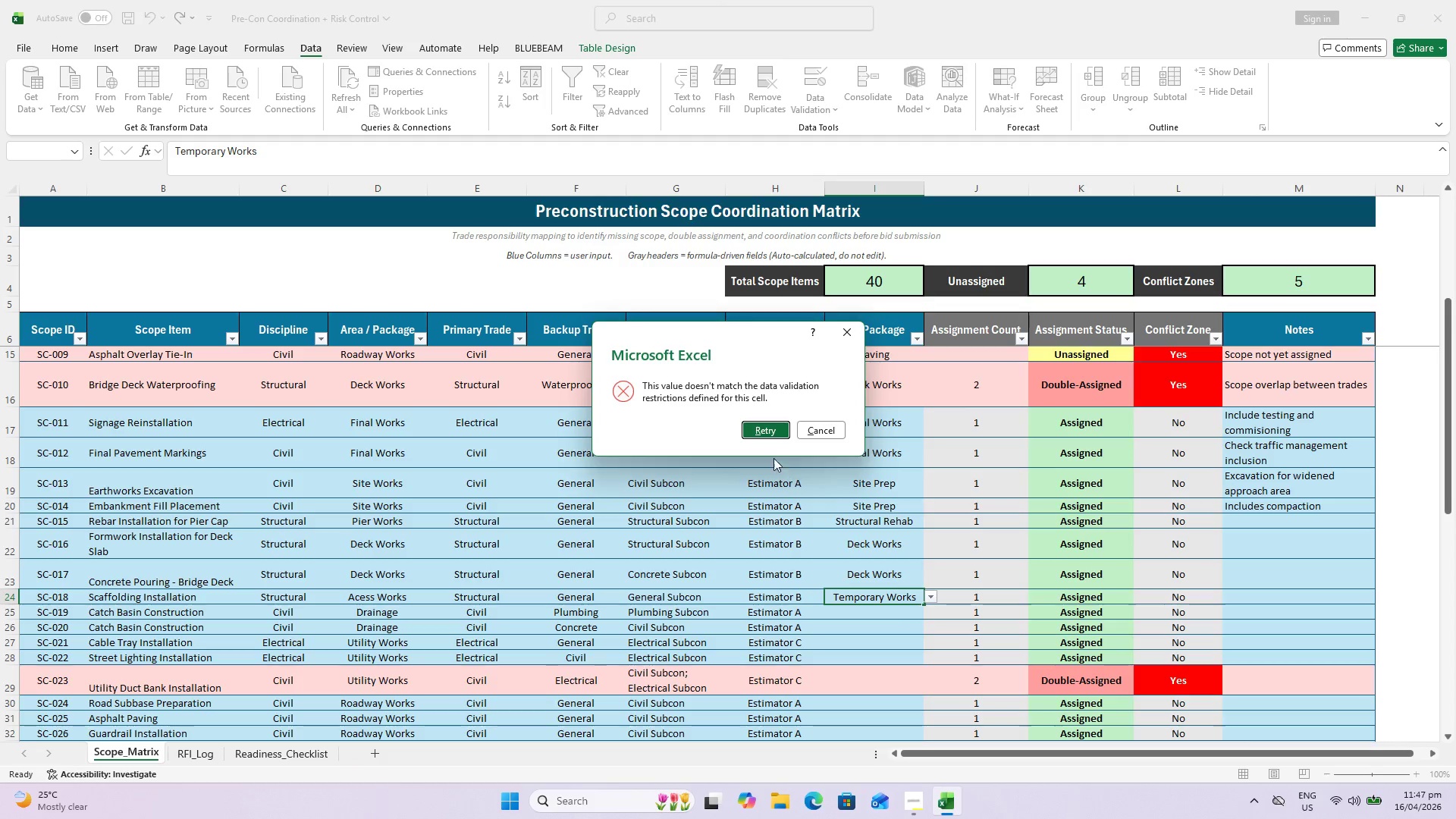 
key(Escape)
 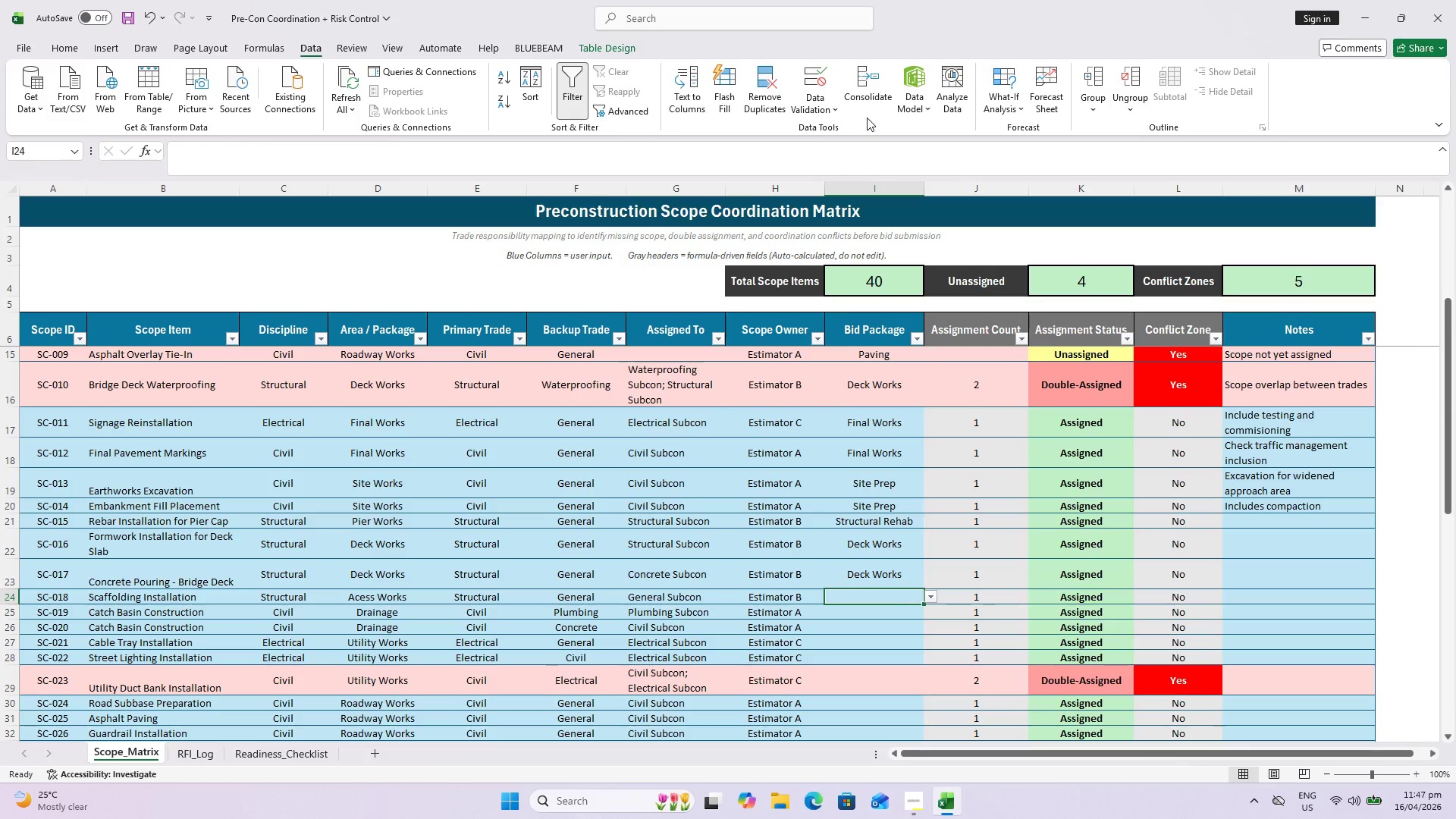 
left_click([811, 99])
 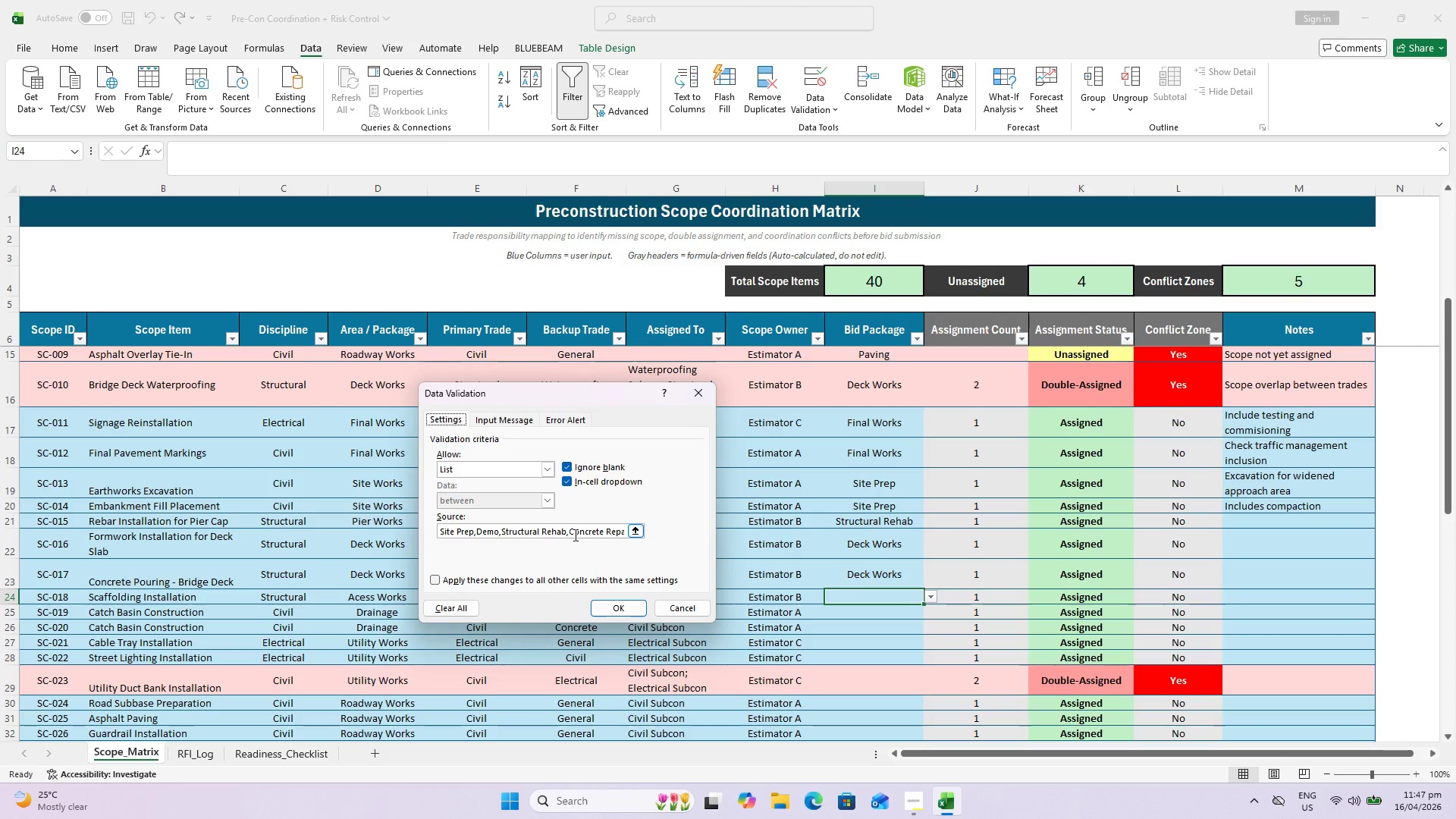 
wait(6.09)
 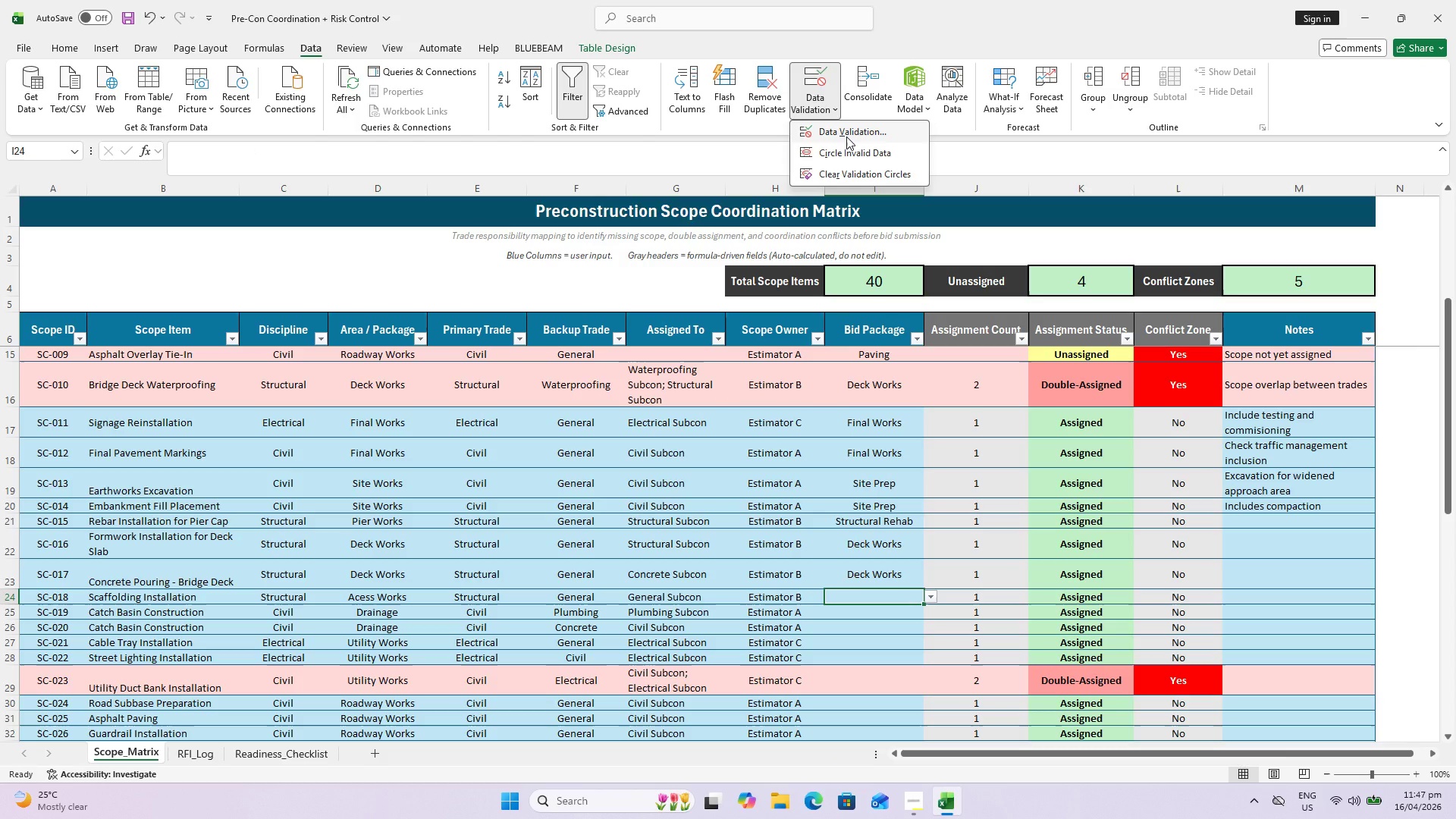 
type(Tem,po)
key(Backspace)
key(Backspace)
key(Backspace)
type(porary Works,)
 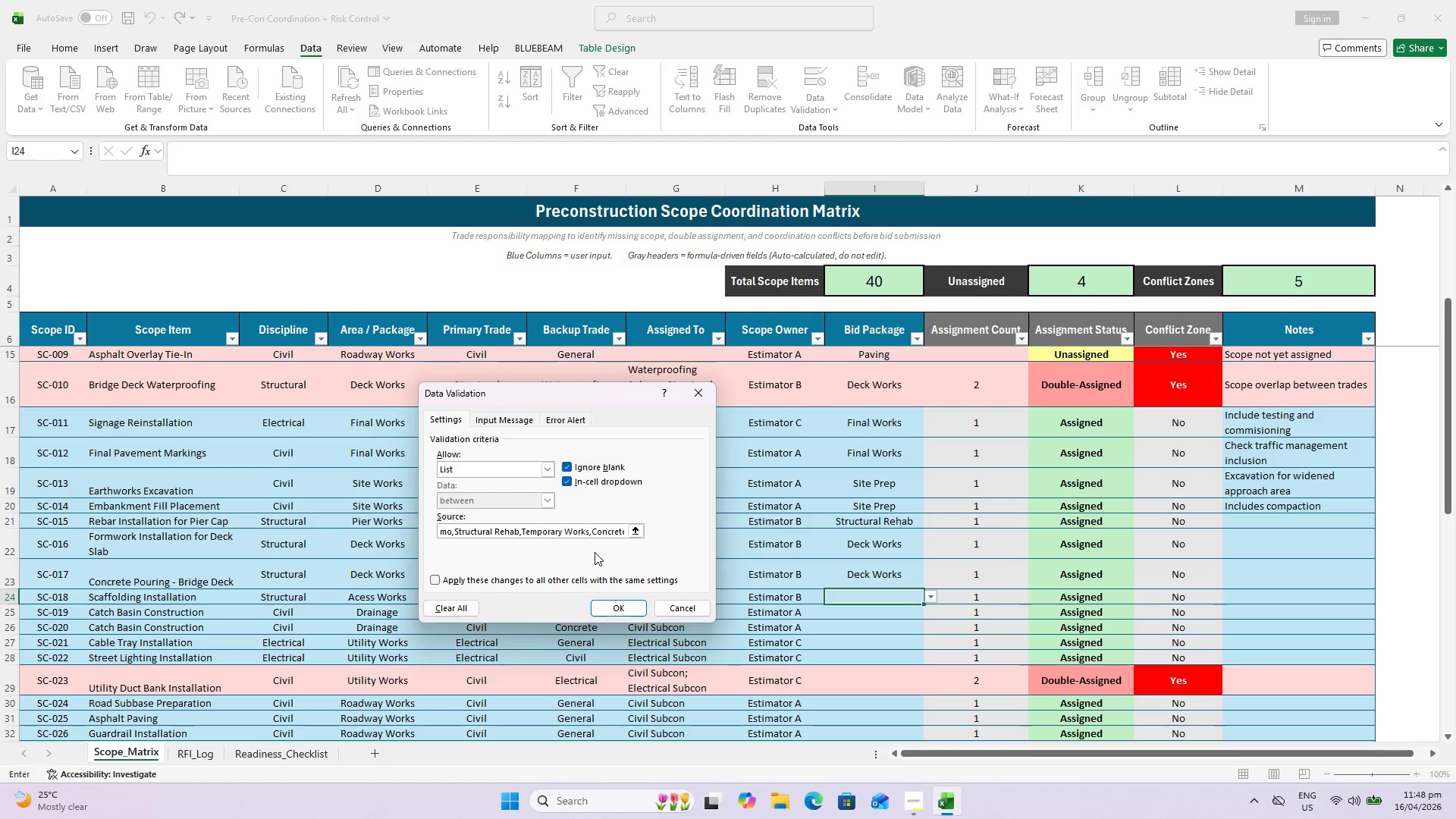 
scroll: coordinate [807, 588], scroll_direction: up, amount: 7.0
 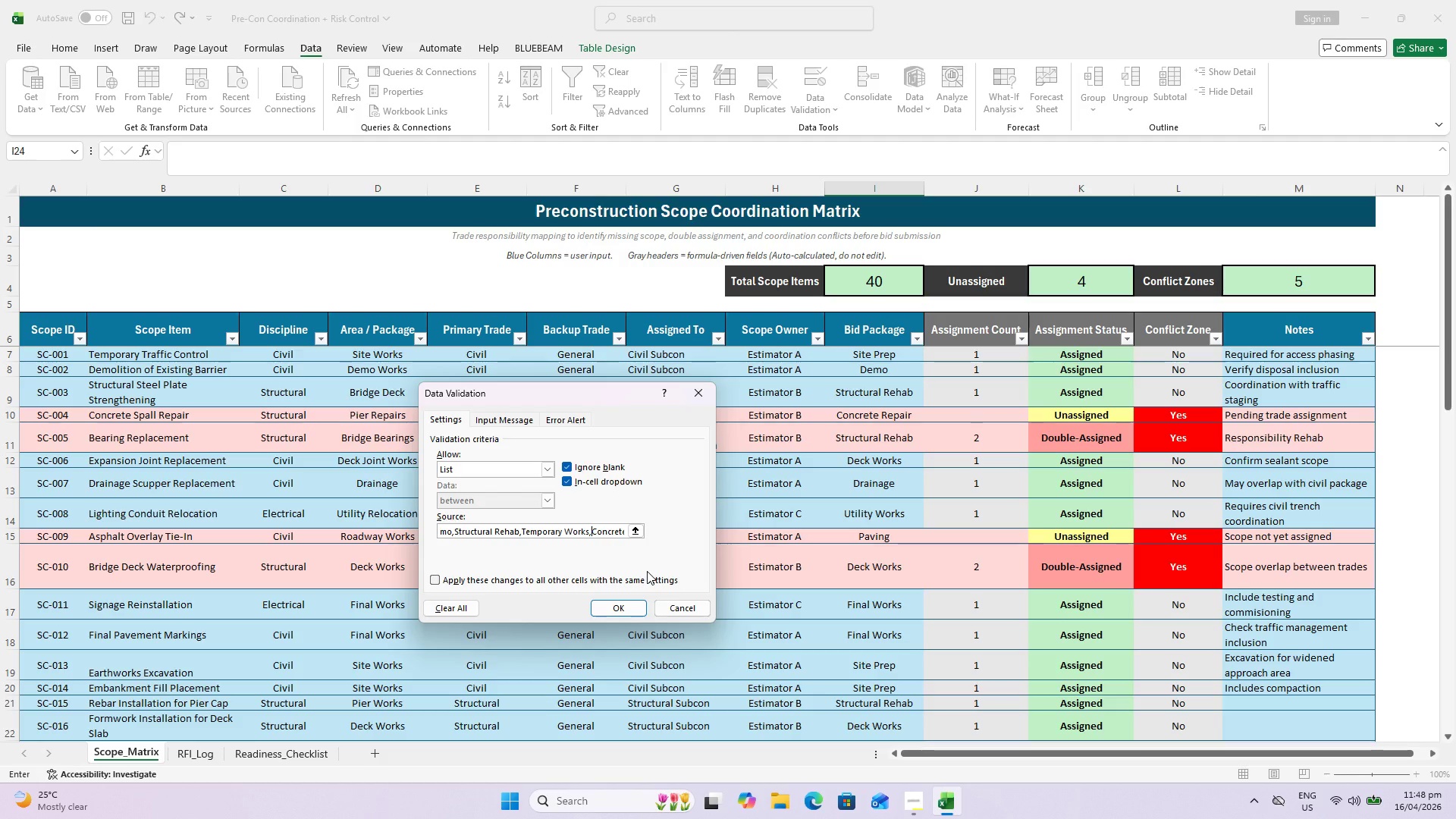 
type(Utility Wirks)
key(Backspace)
key(Backspace)
key(Backspace)
key(Backspace)
type(orks,)
 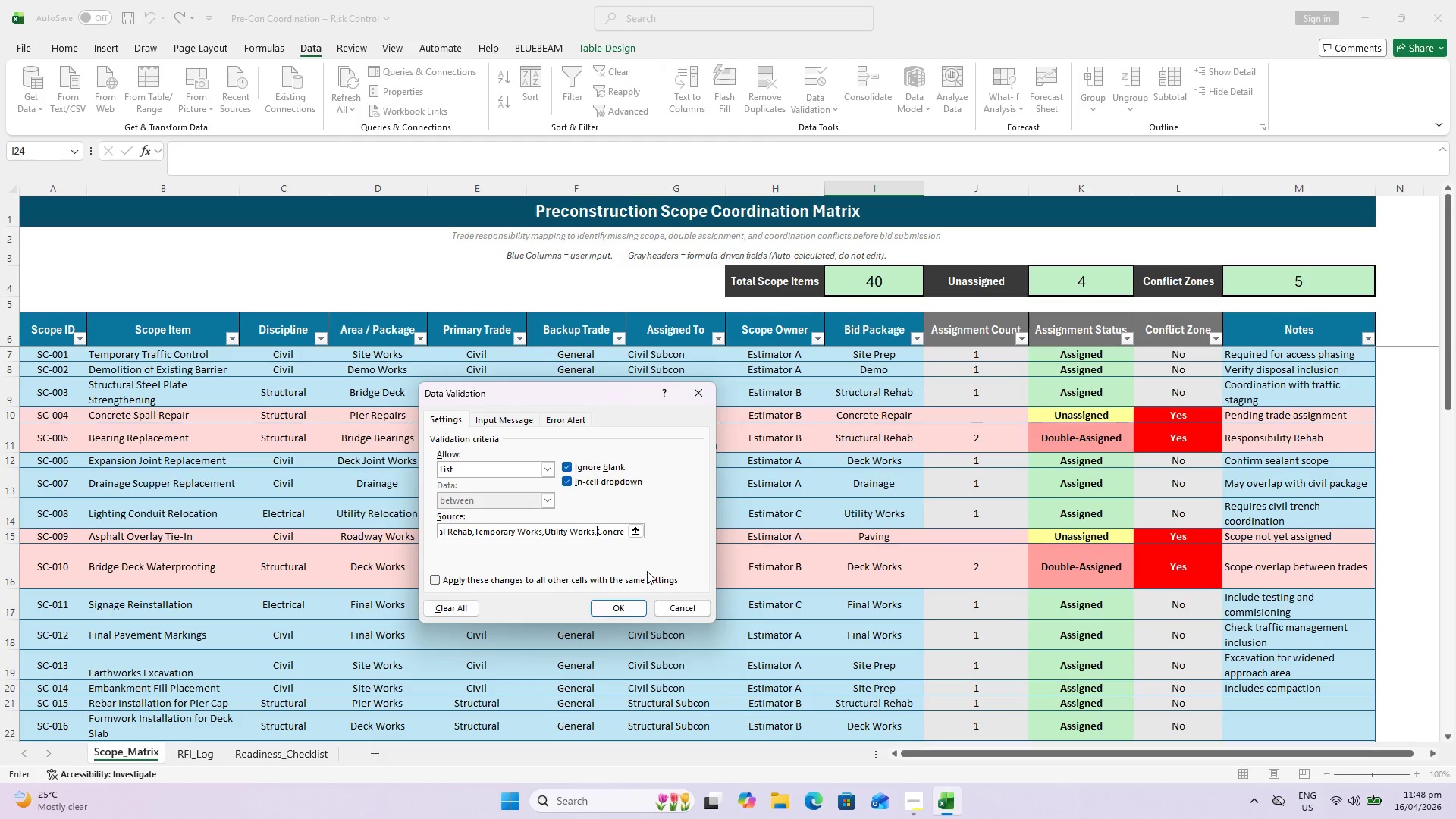 
type(Paving,Road Safety,Finishing,)
 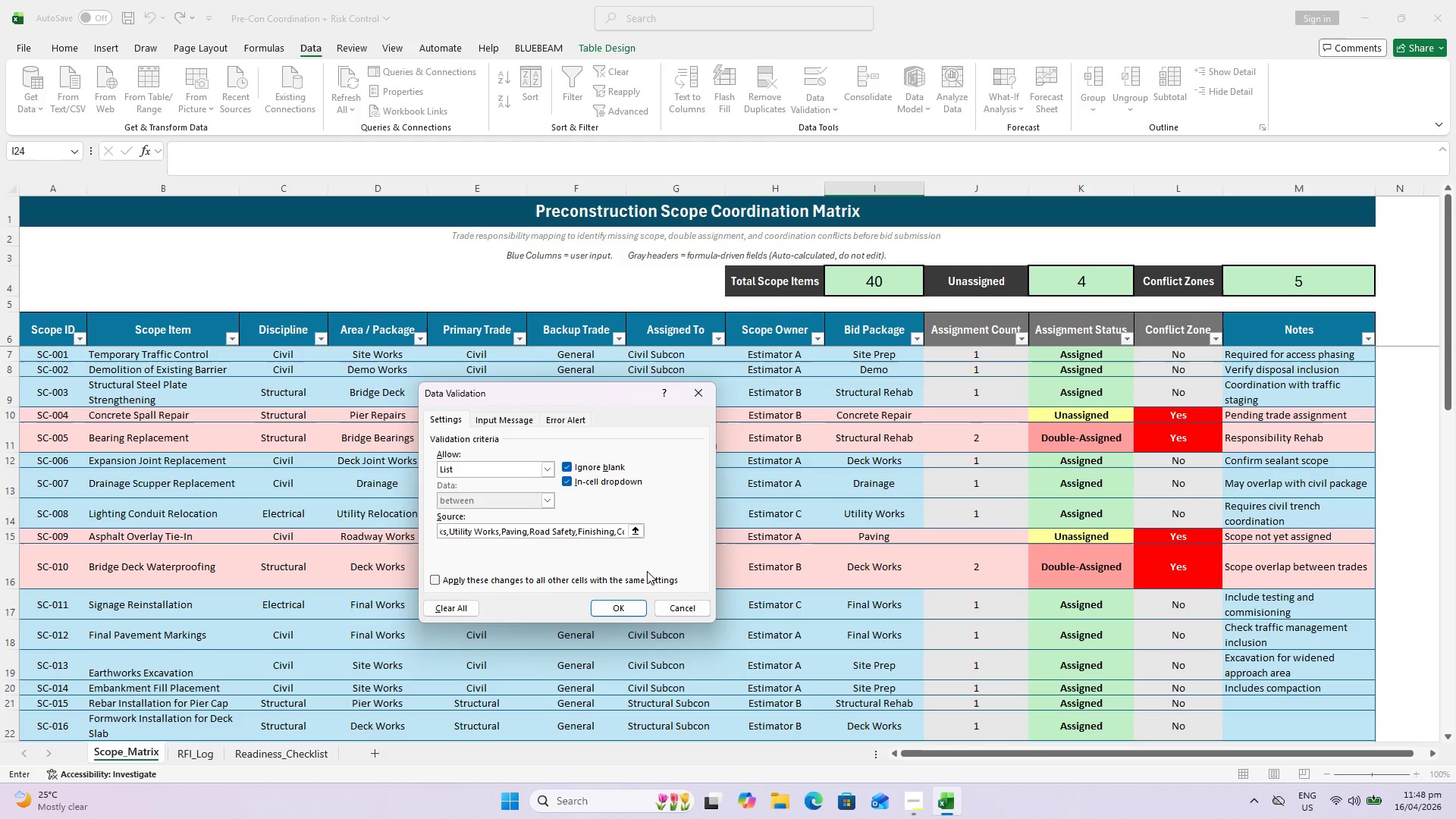 
wait(5.45)
 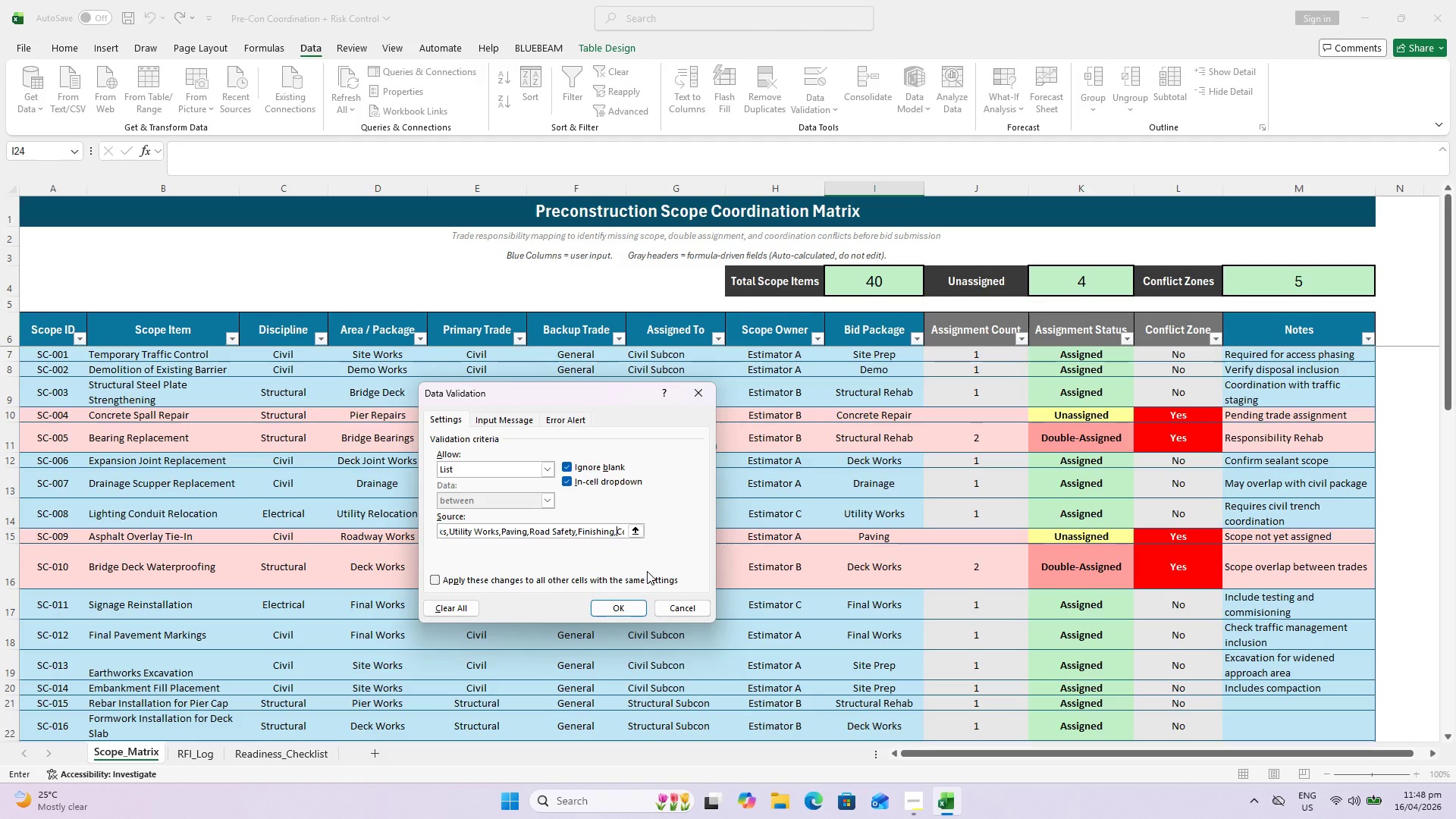 
type(QA/QC,)
 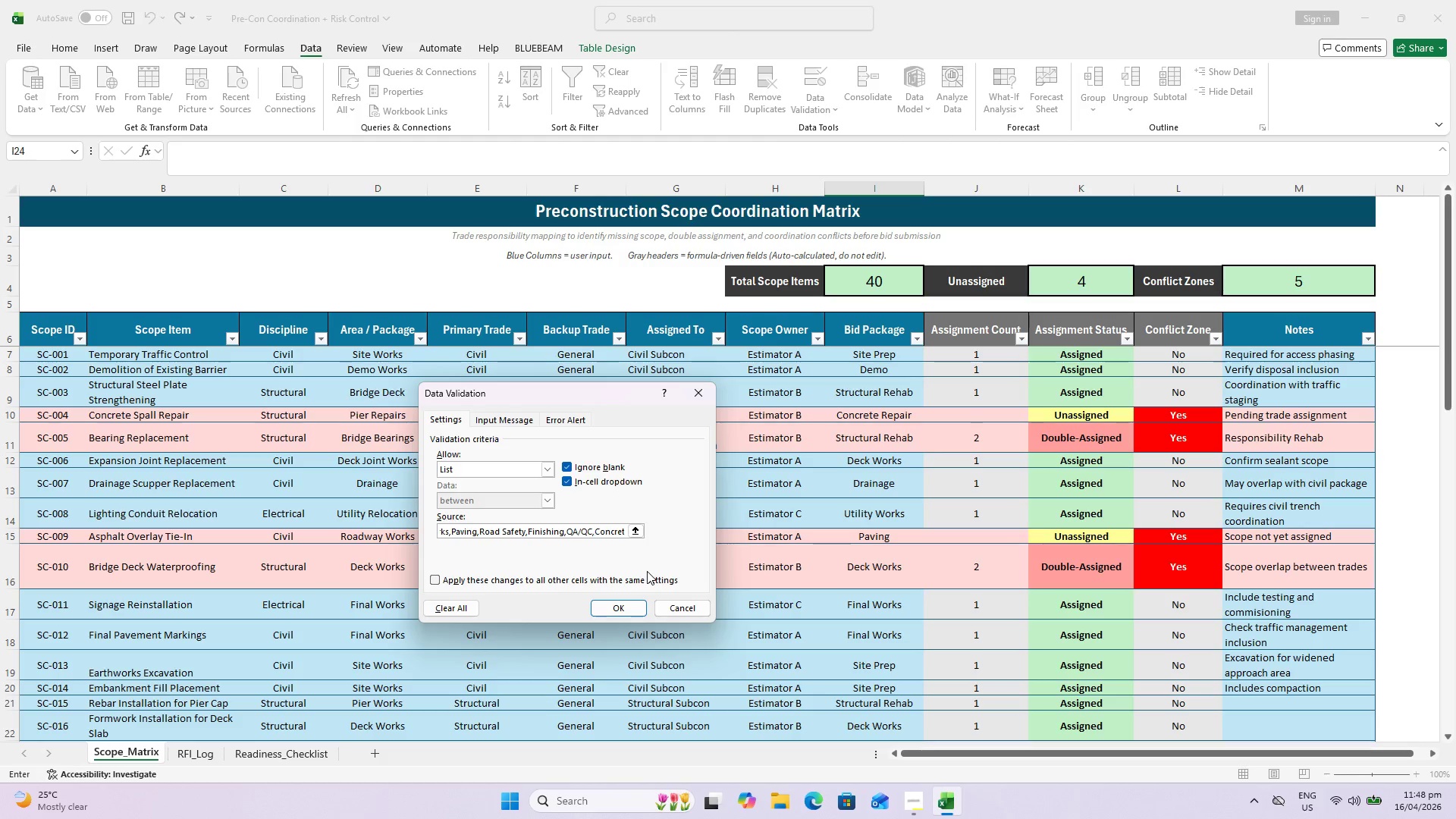 
wait(8.53)
 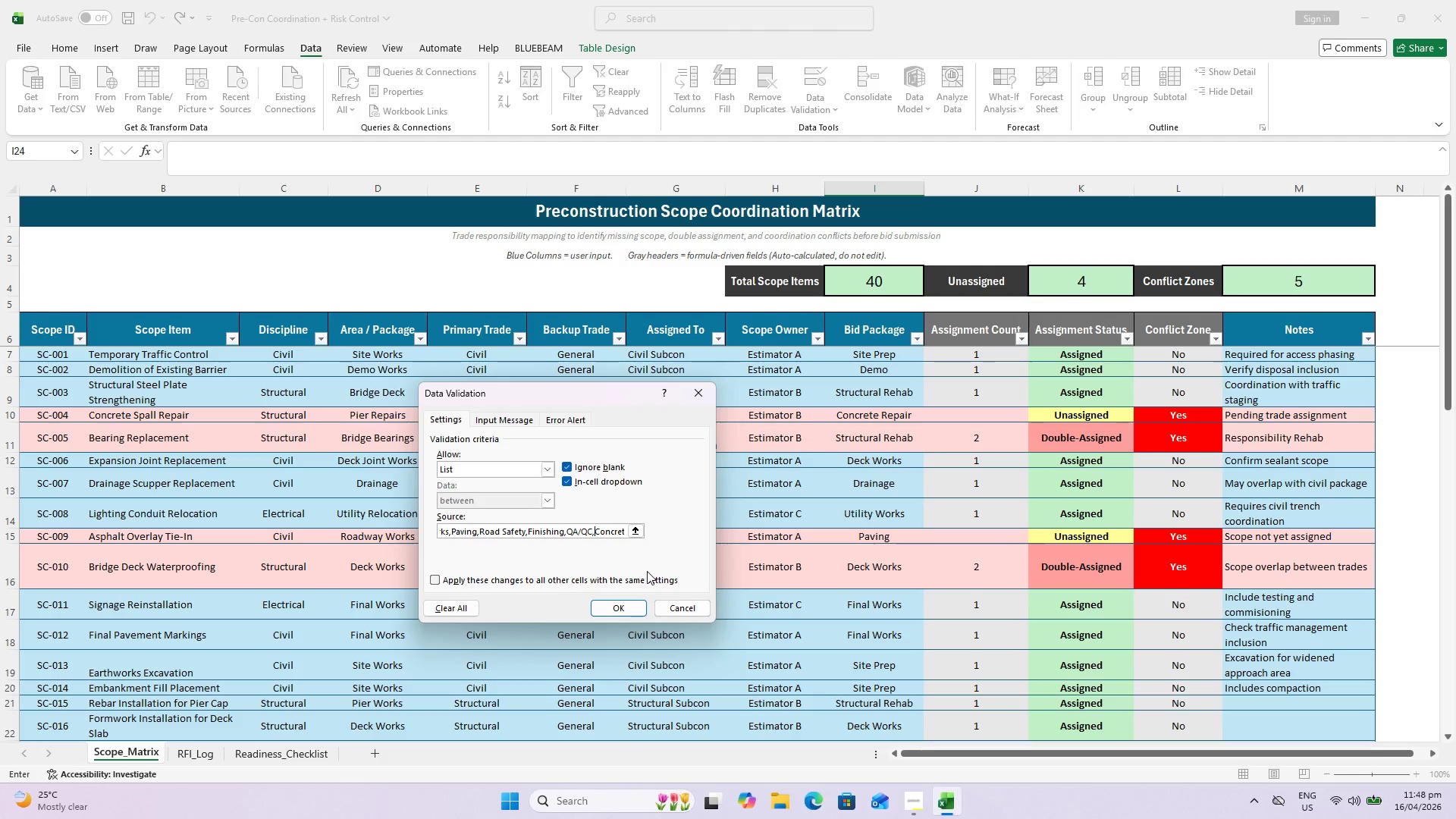 
scroll: coordinate [945, 598], scroll_direction: down, amount: 3.0
 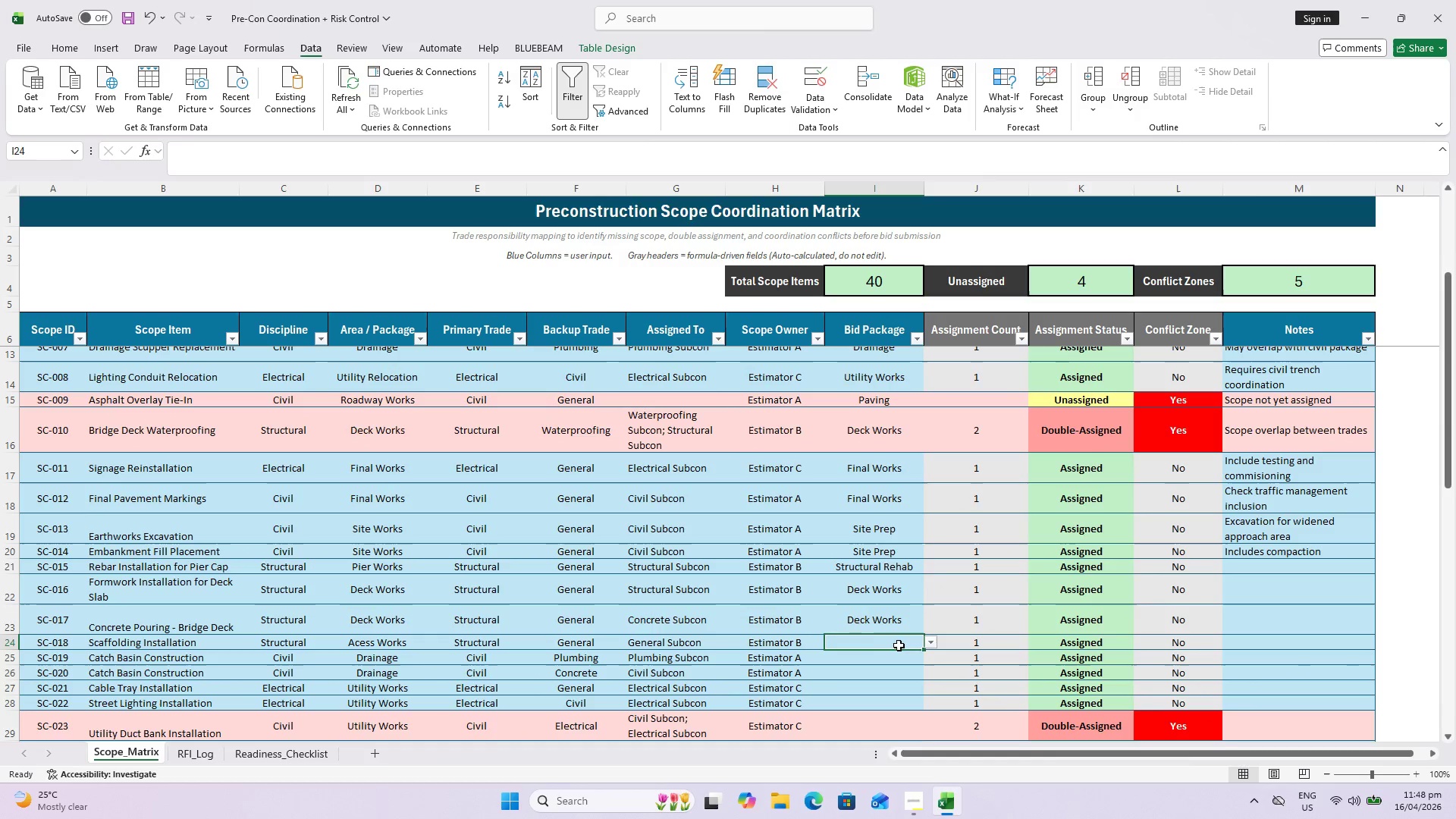 
key(Control+ControlLeft)
 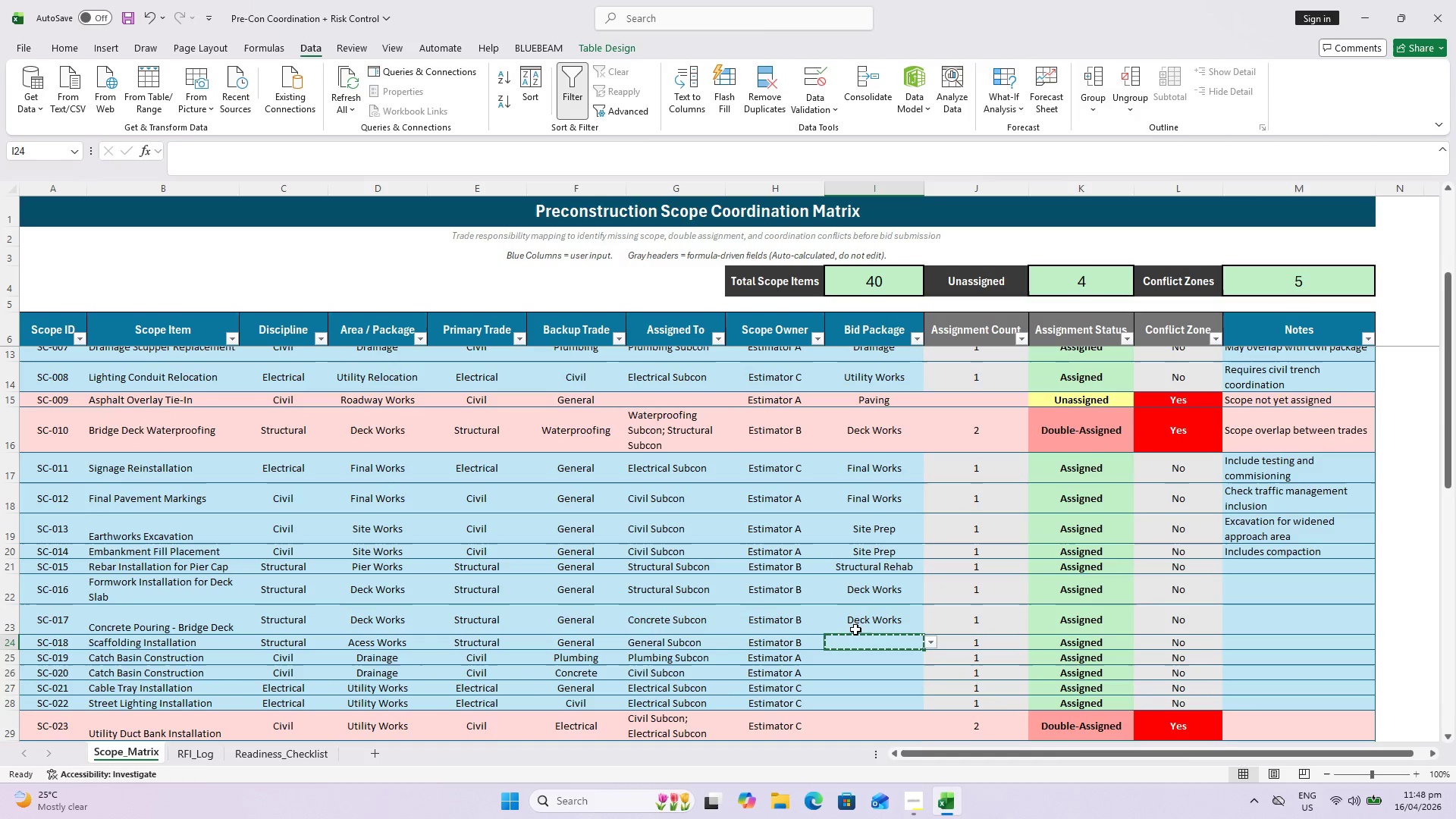 
key(Control+C)
 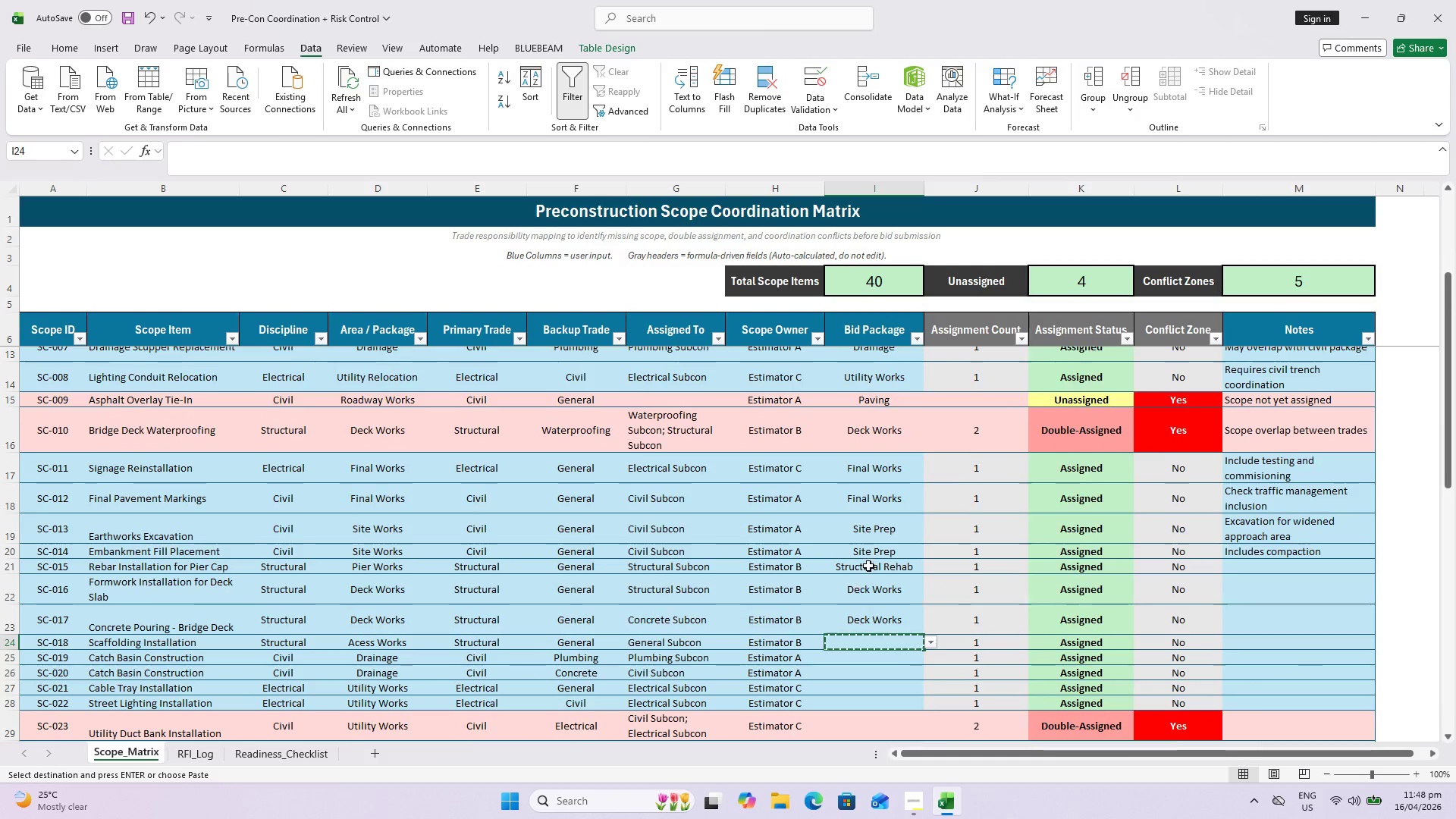 
scroll: coordinate [863, 469], scroll_direction: up, amount: 10.0
 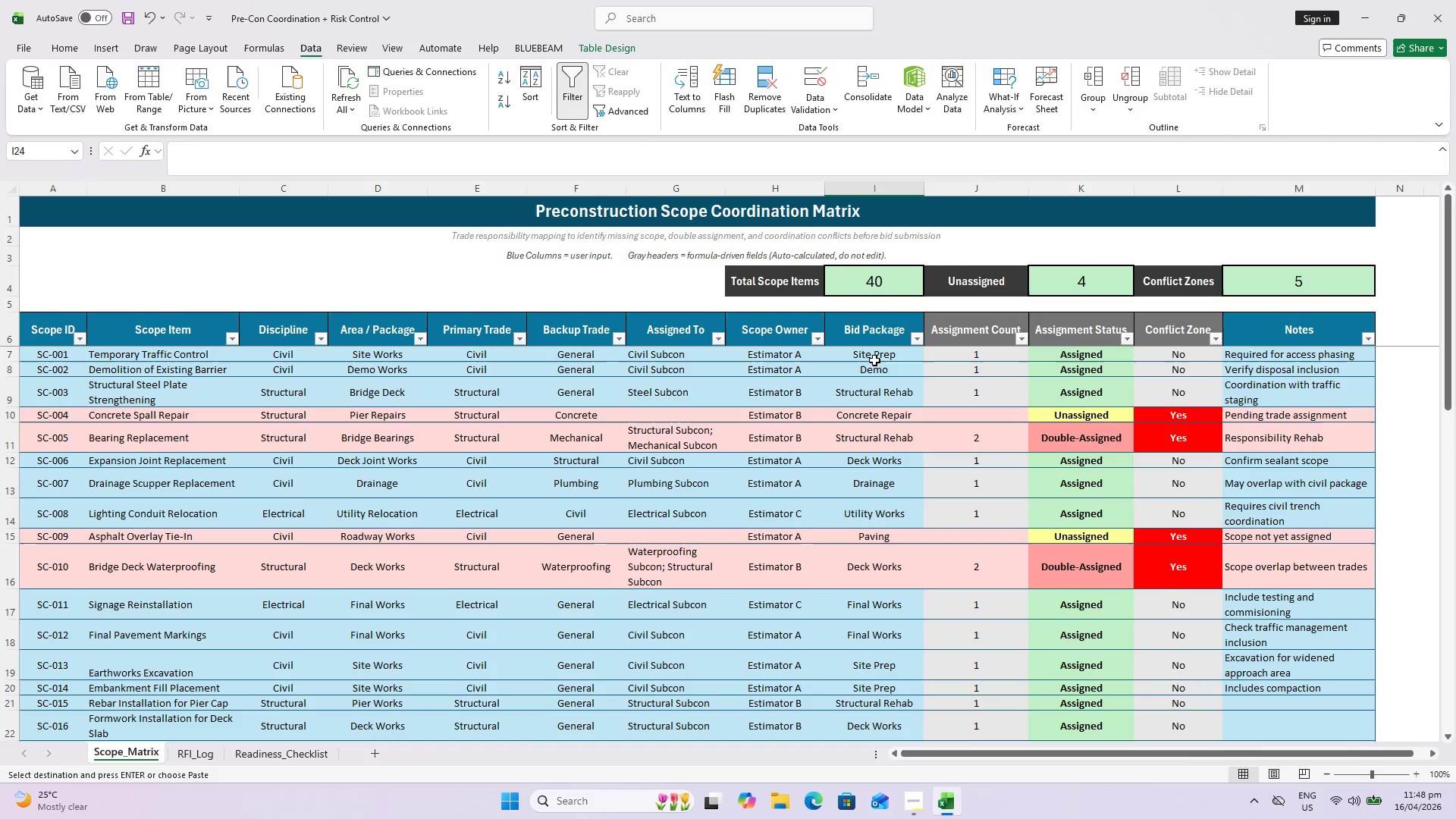 
left_click([874, 355])
 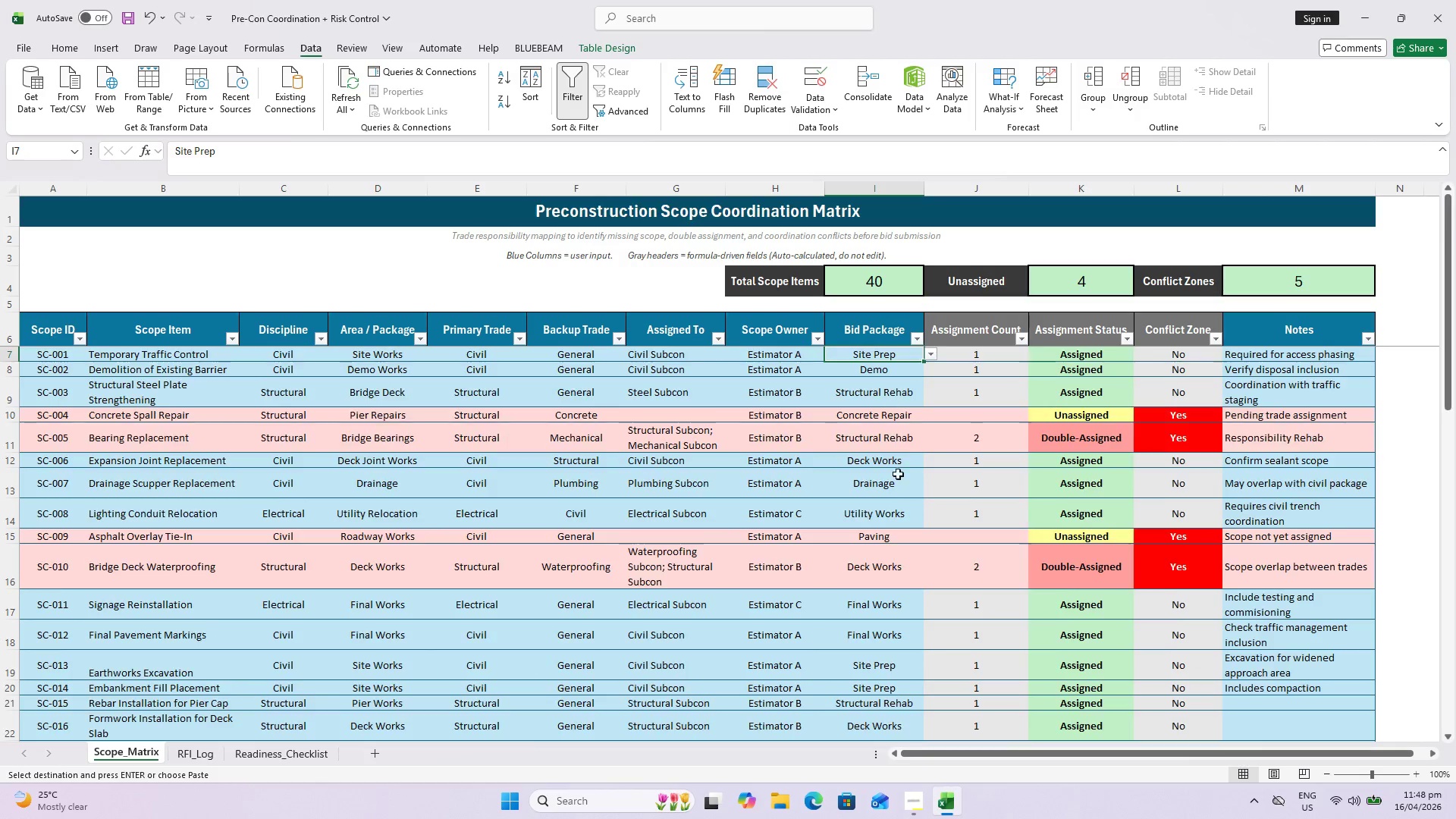 
hold_key(key=ShiftLeft, duration=0.56)
 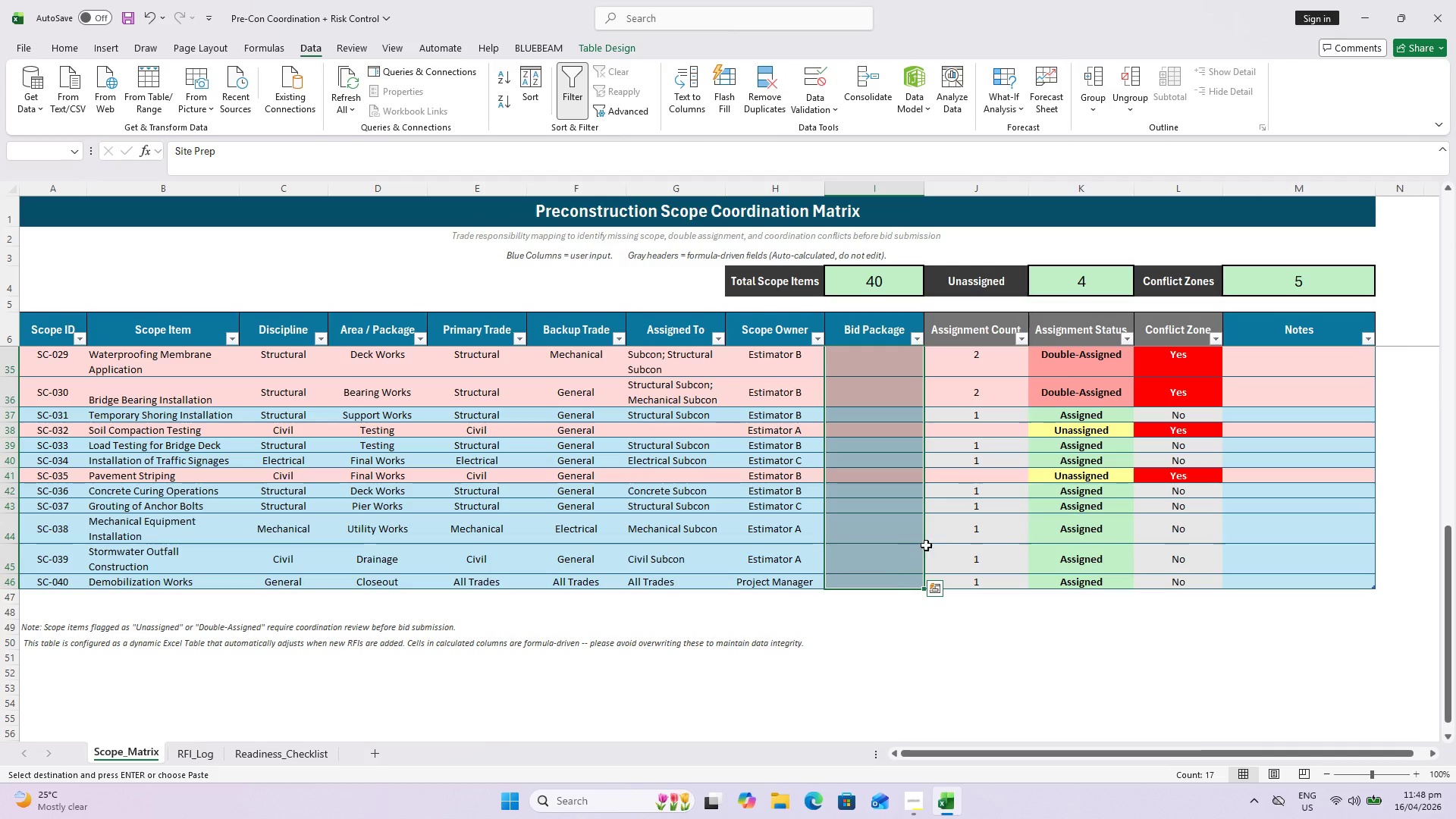 
scroll: coordinate [893, 528], scroll_direction: down, amount: 14.0
 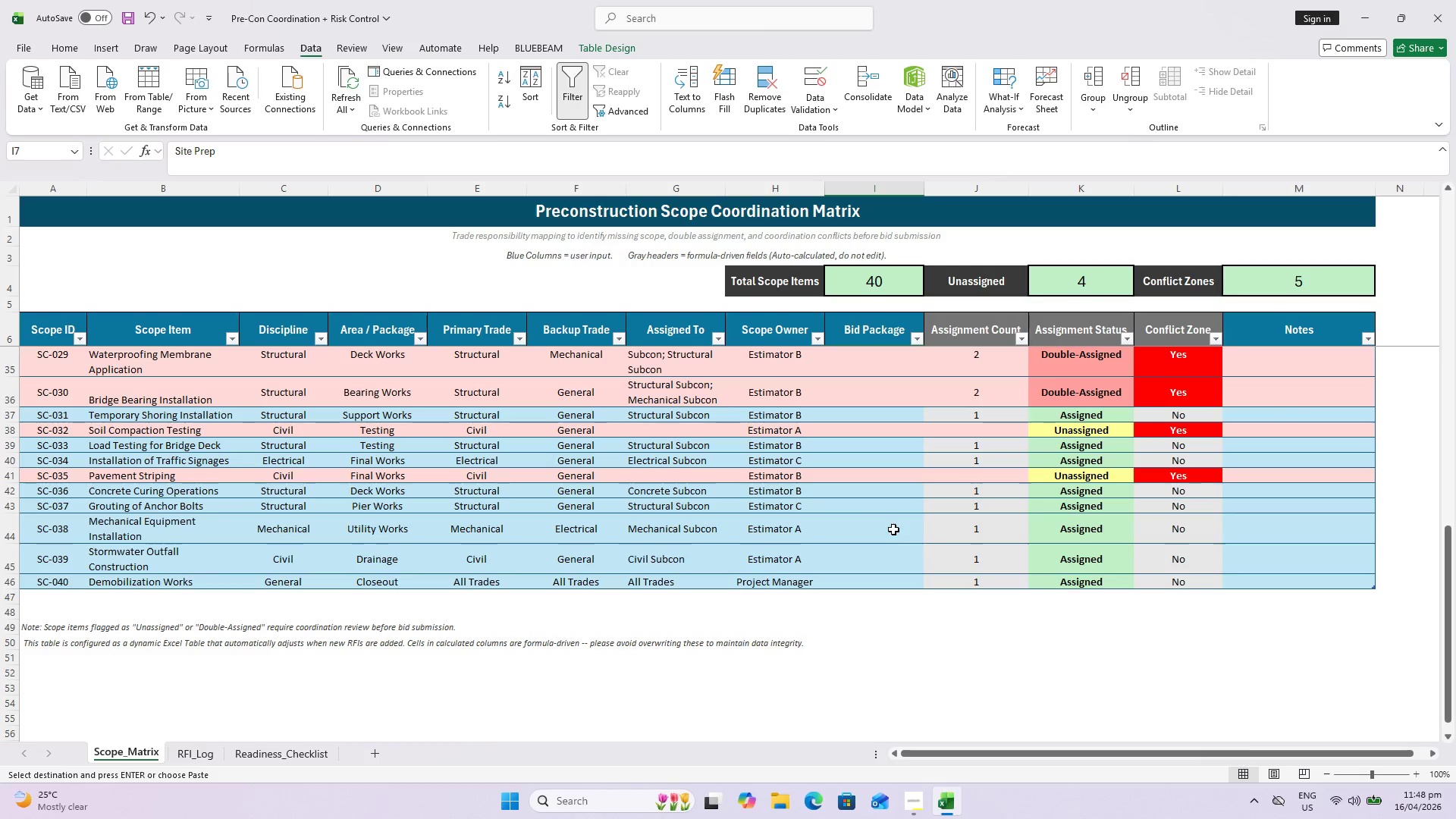 
key(Alt+Control+V)
 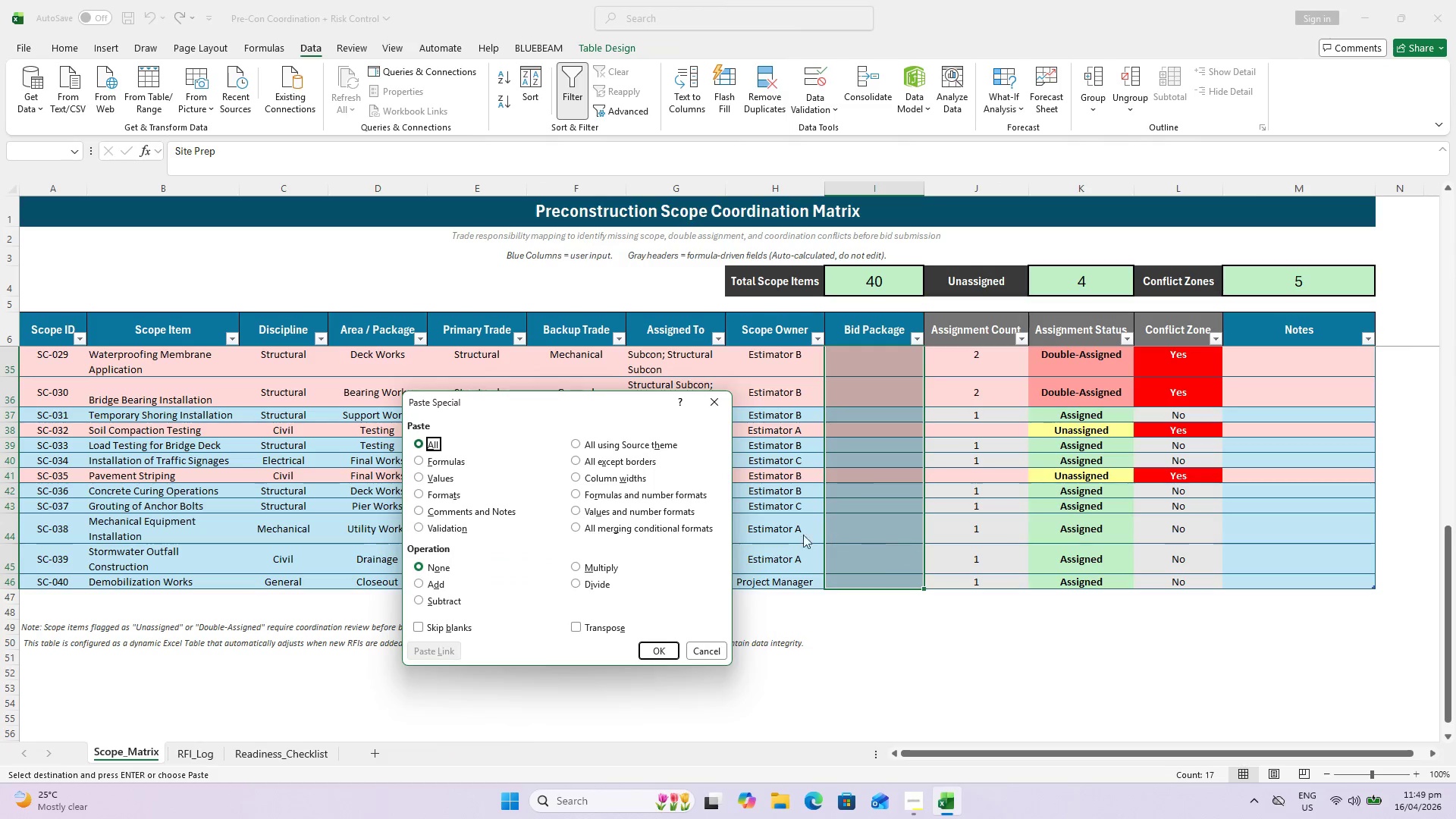 
type(vv)
 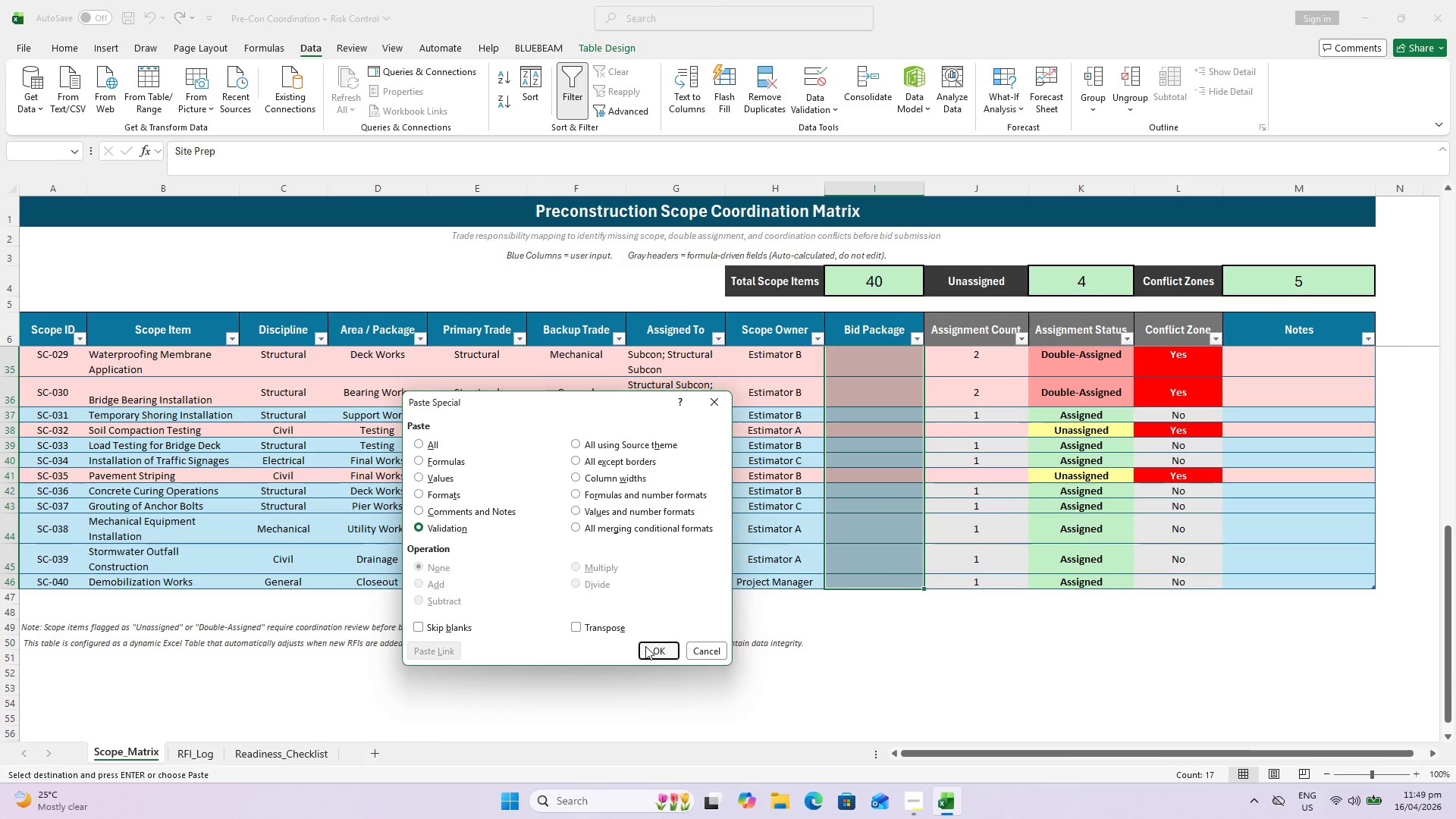 
scroll: coordinate [824, 590], scroll_direction: up, amount: 9.0
 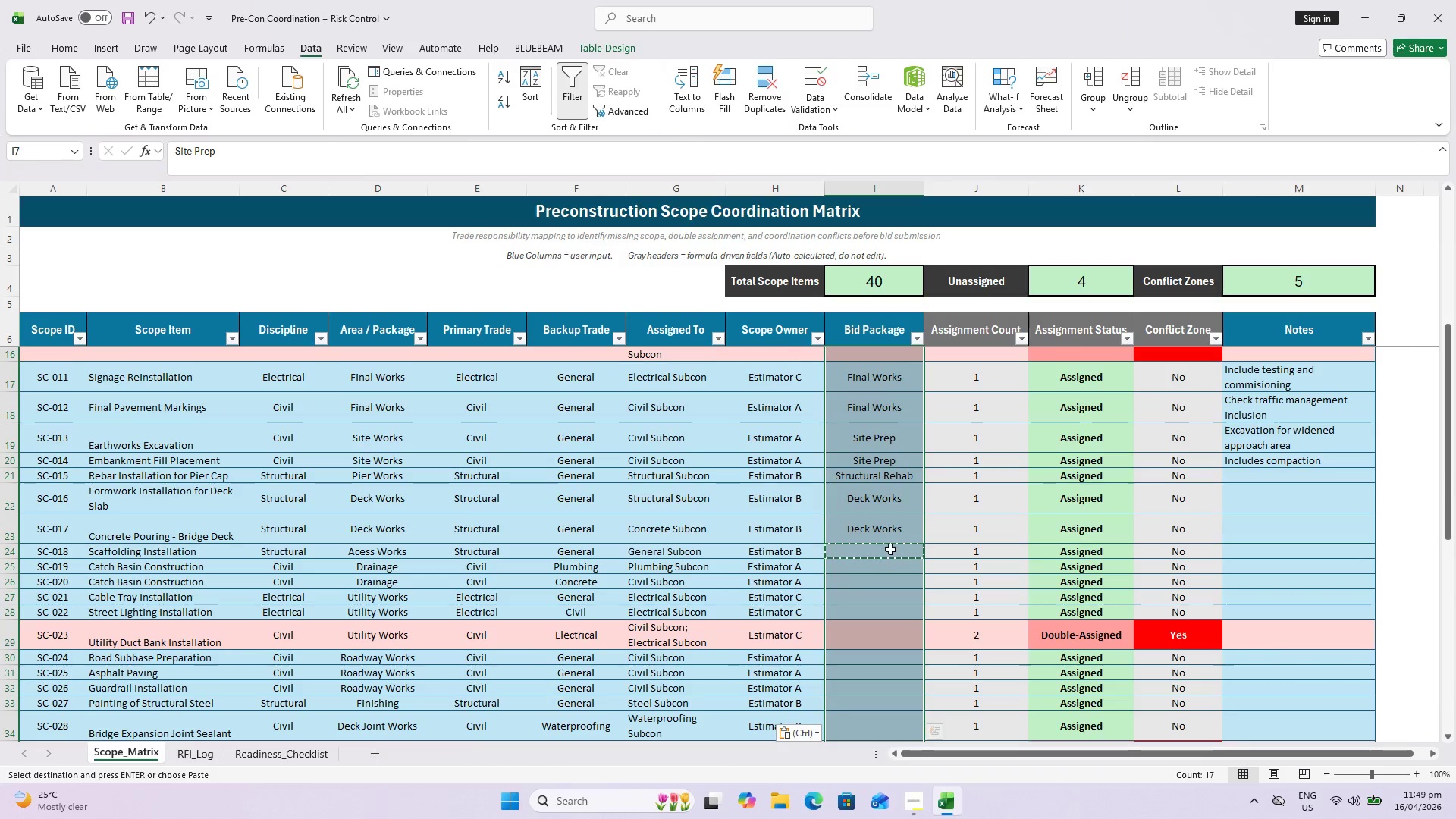 
left_click([890, 546])
 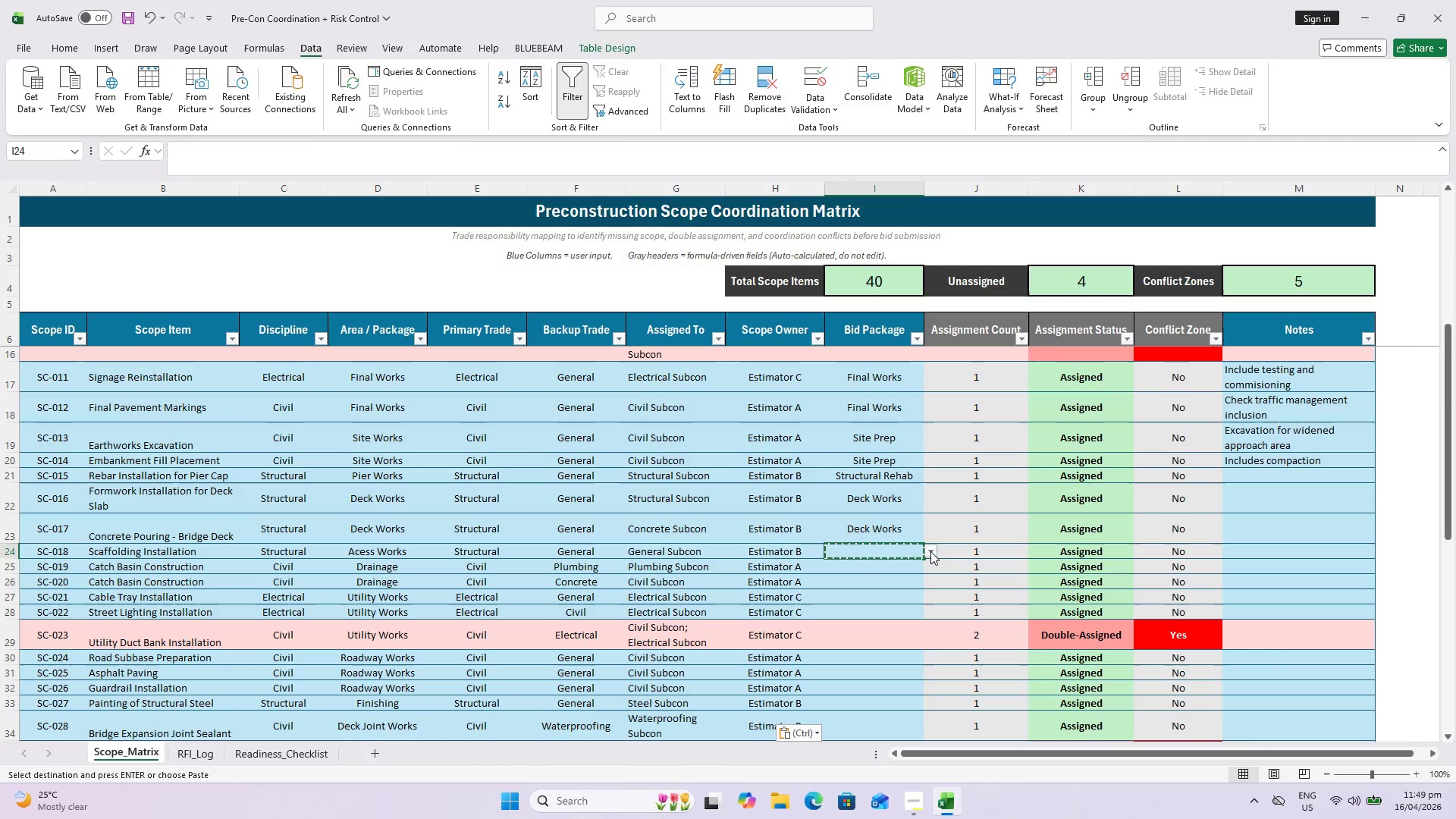 
left_click([930, 551])
 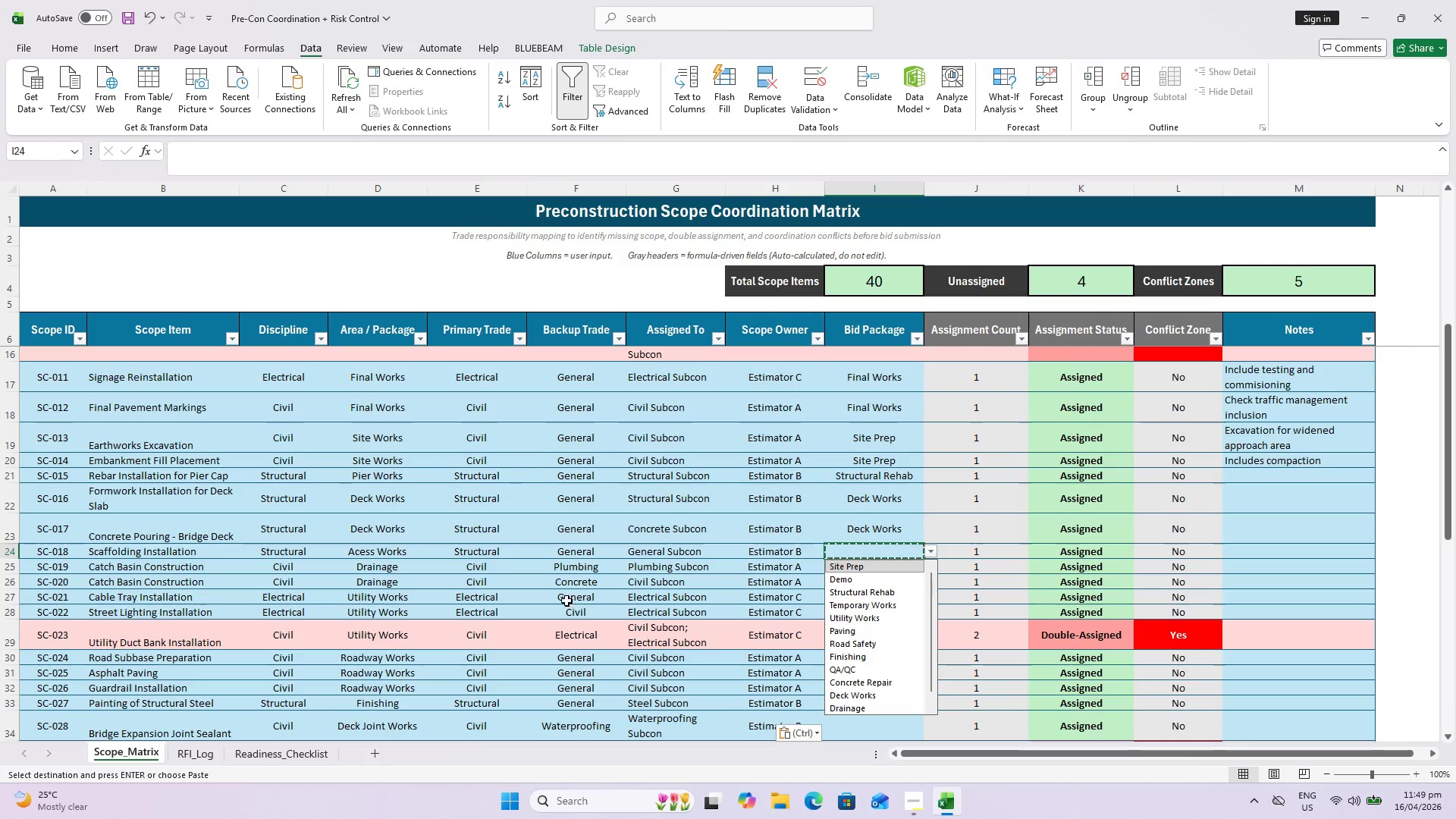 
wait(13.0)
 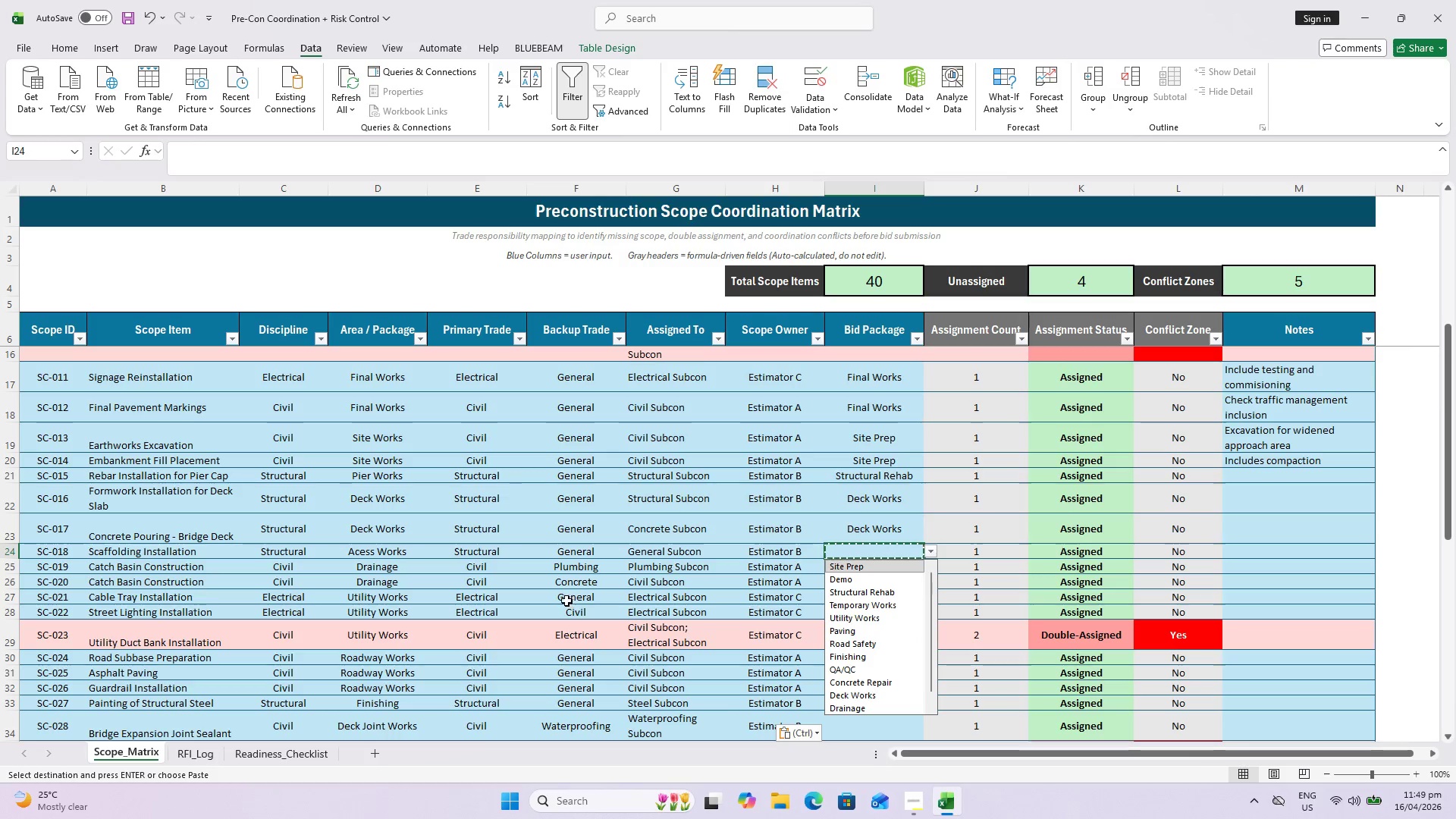 
left_click([889, 603])
 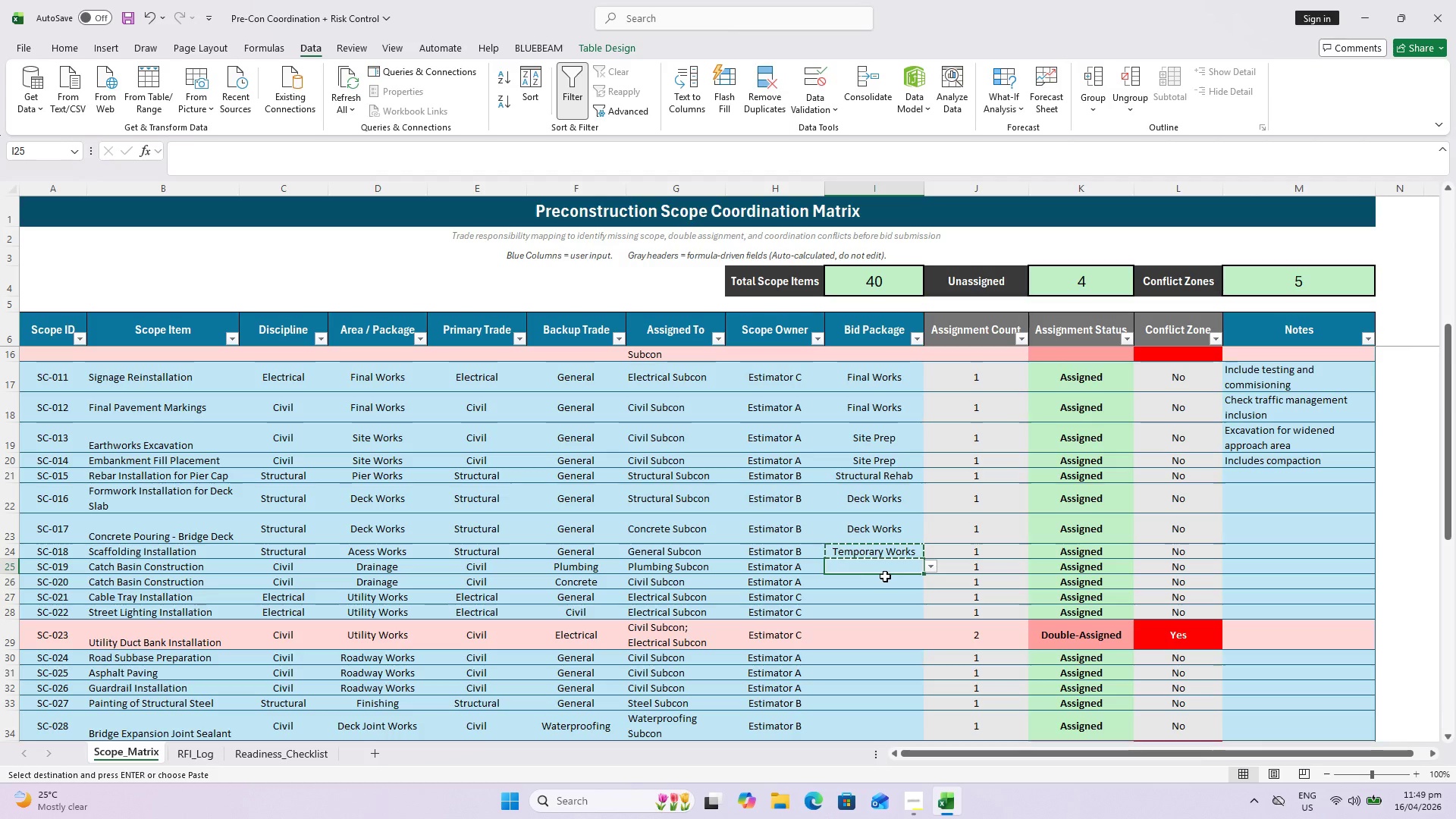 
left_click_drag(start_coordinate=[924, 569], to_coordinate=[929, 571])
 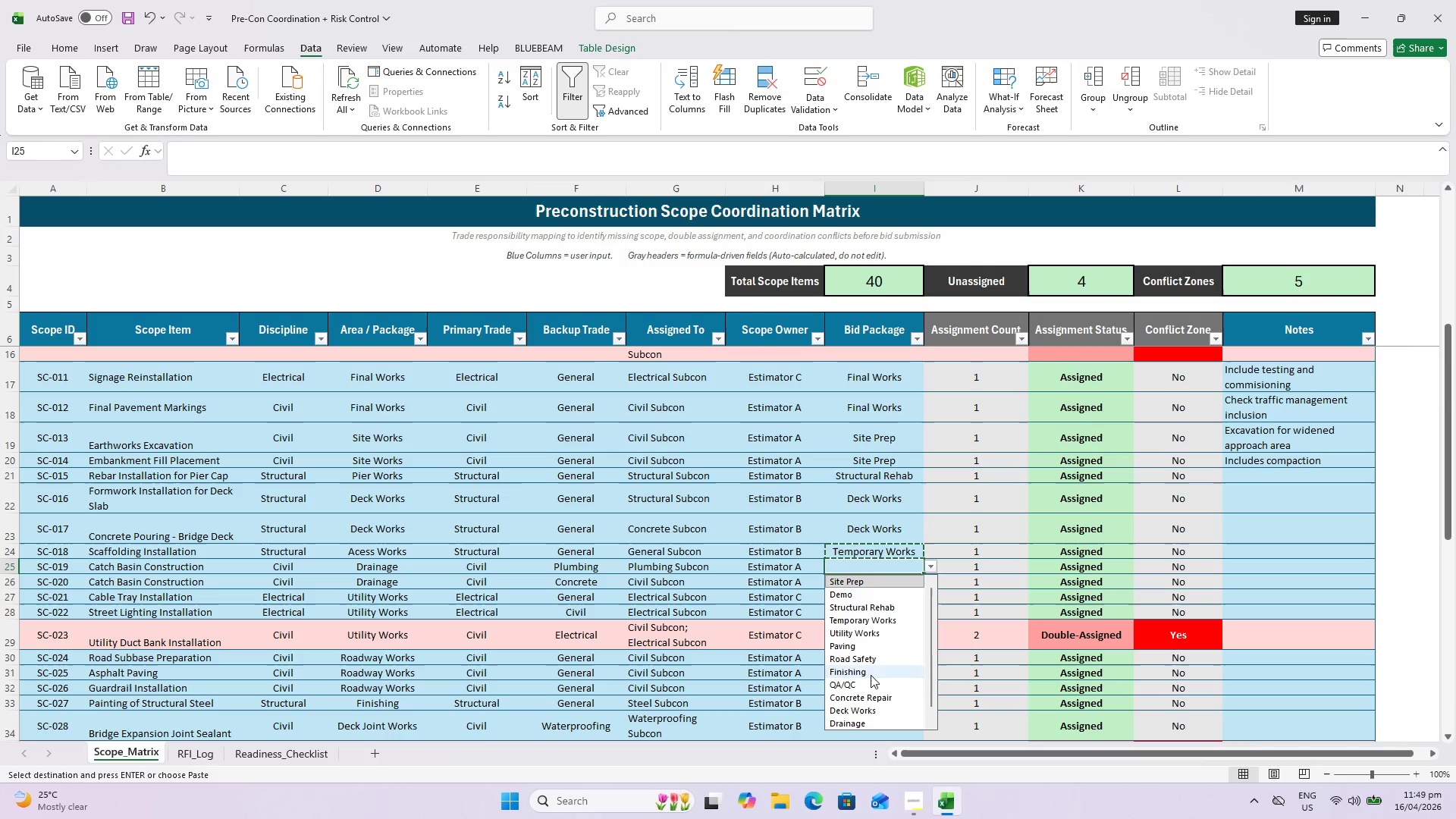 
left_click([858, 722])
 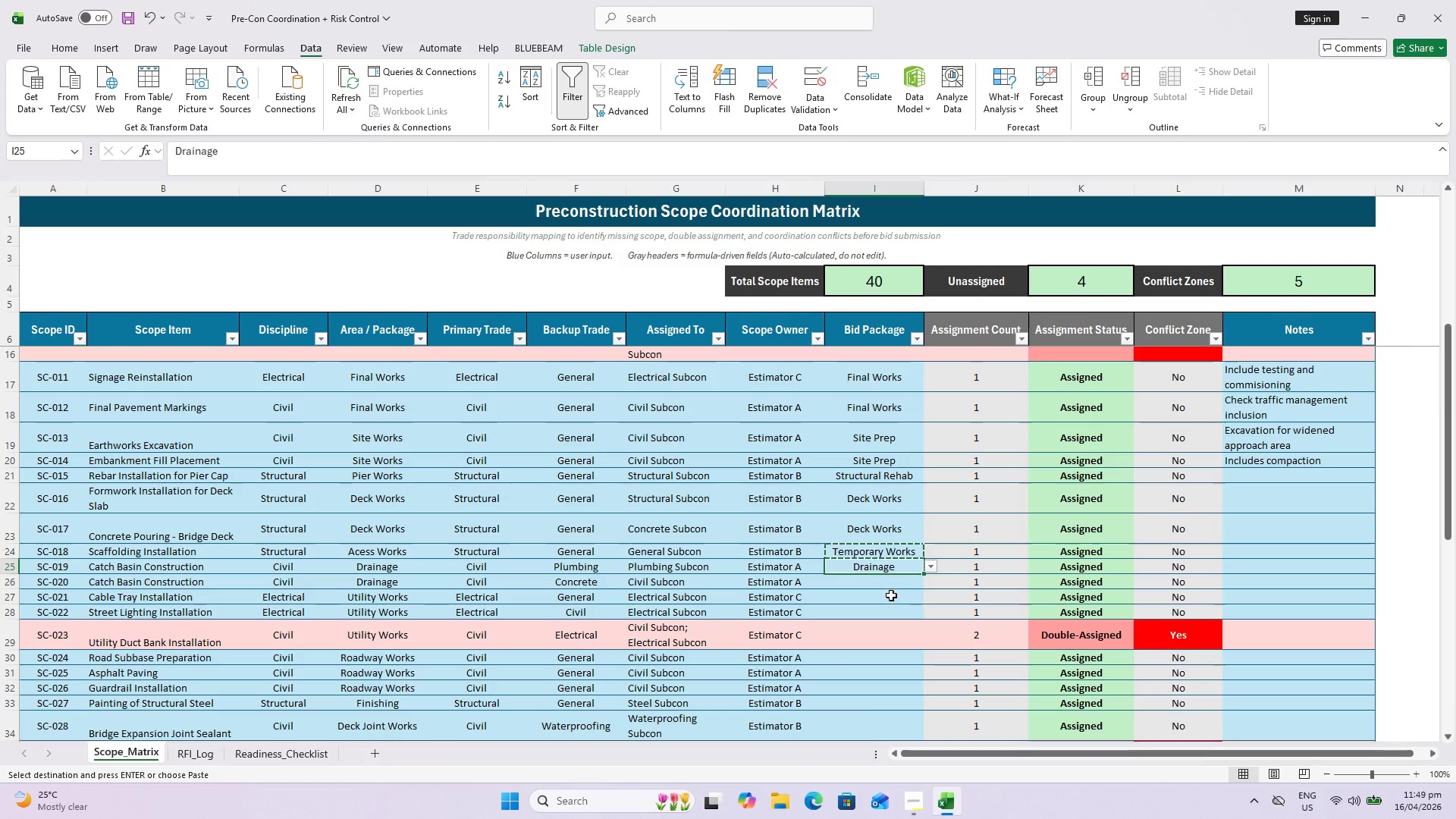 
left_click([891, 583])
 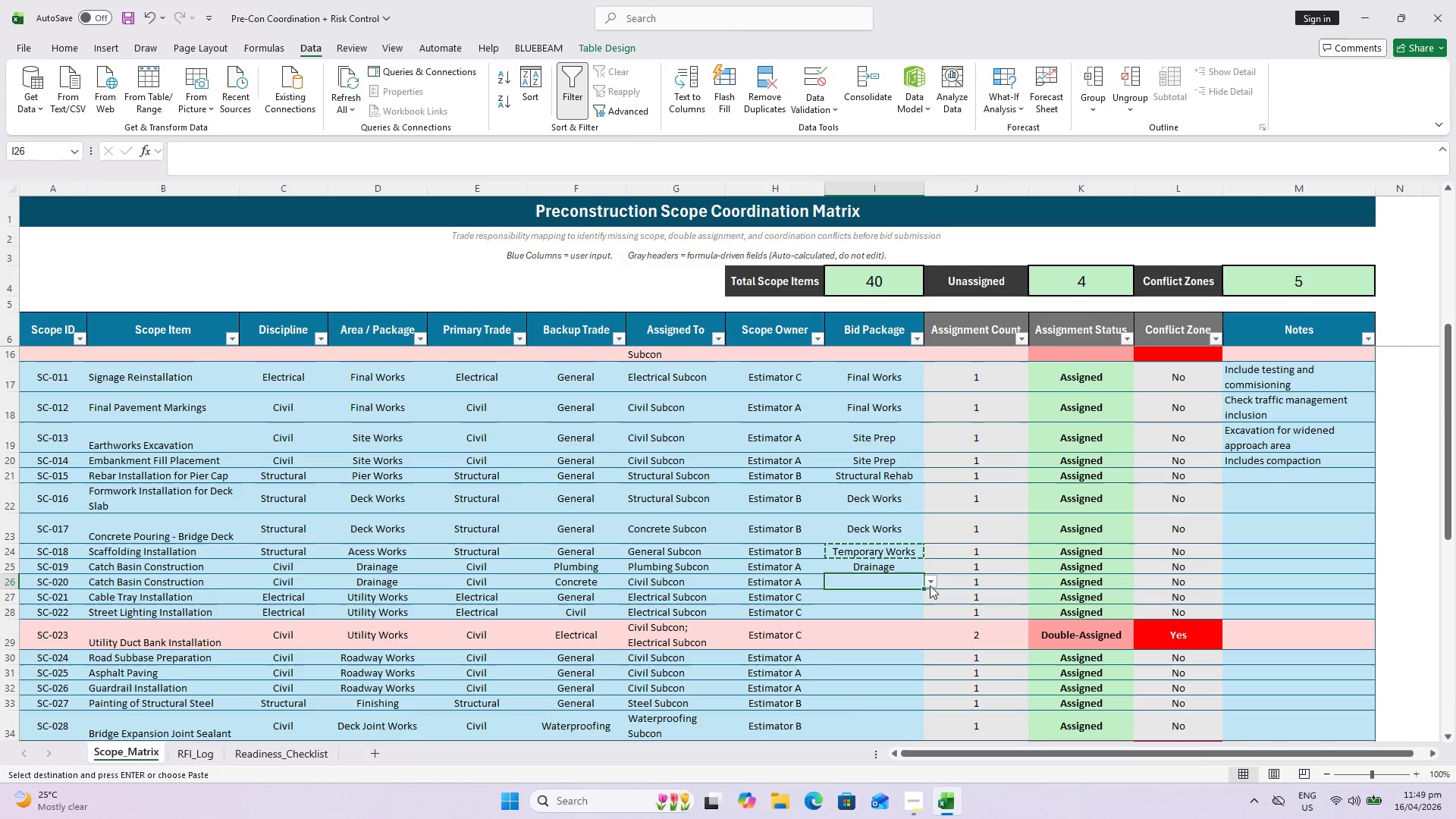 
left_click([930, 585])
 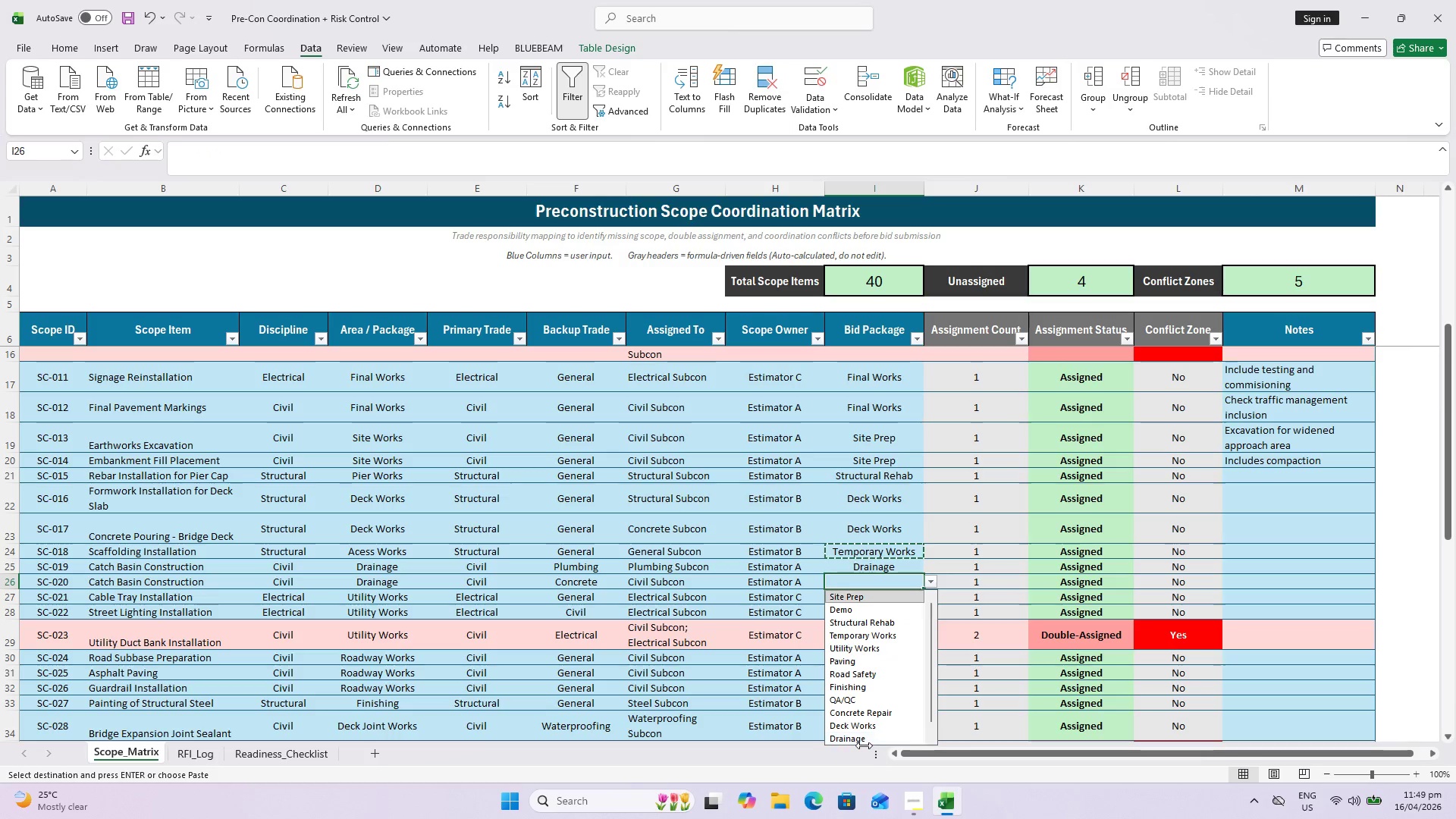 
left_click([864, 741])
 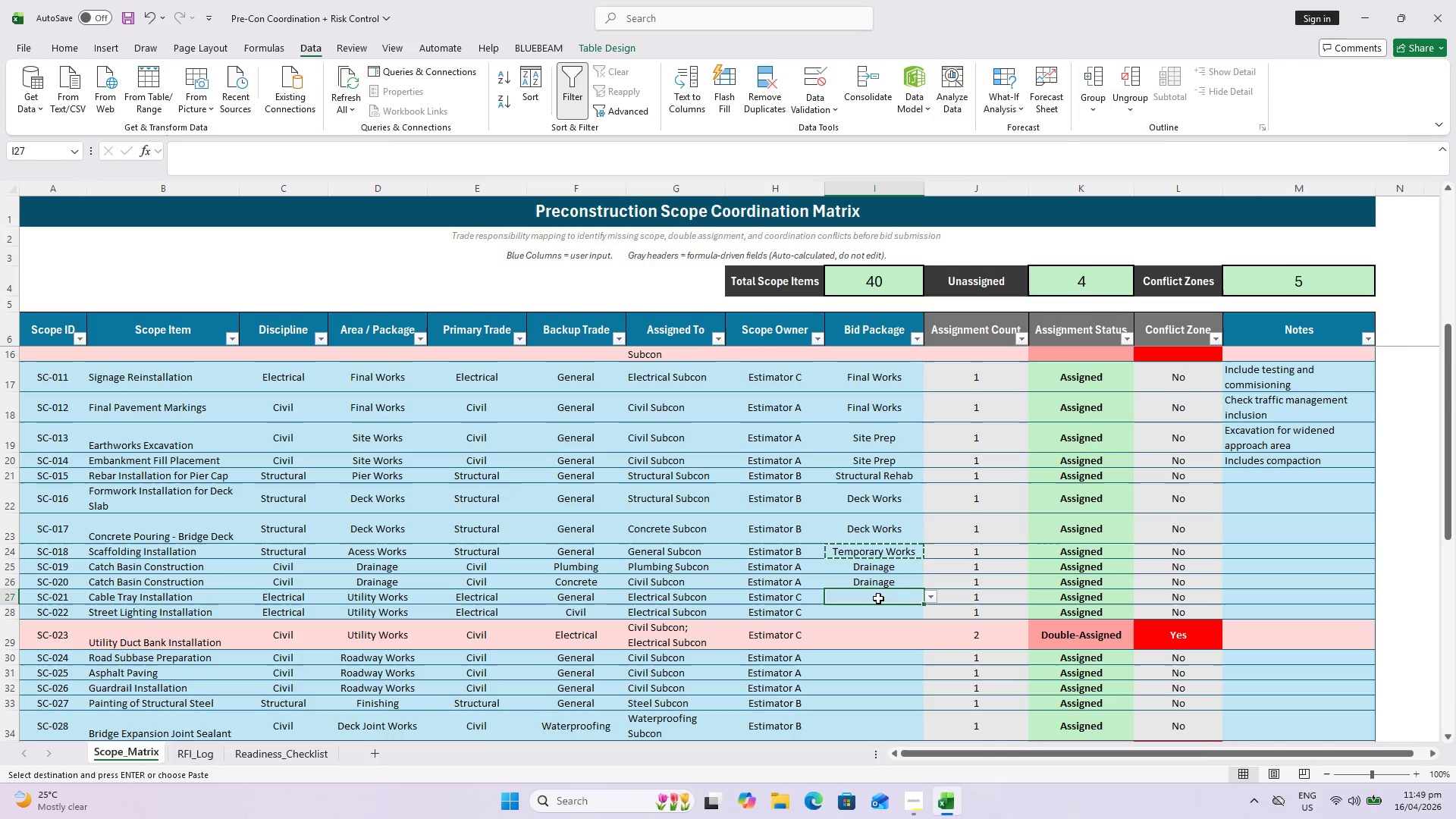 
left_click([931, 599])
 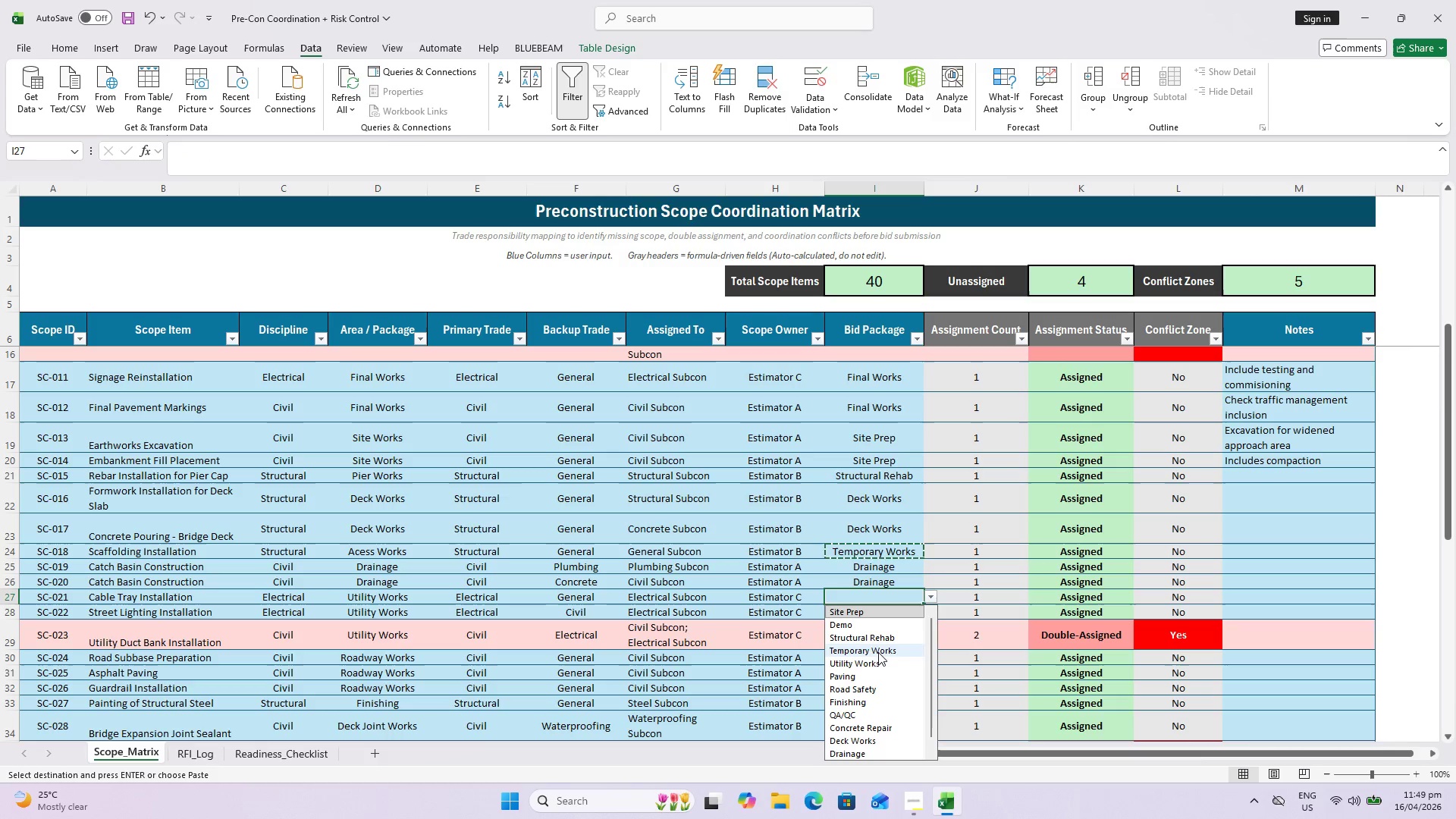 
left_click([875, 660])
 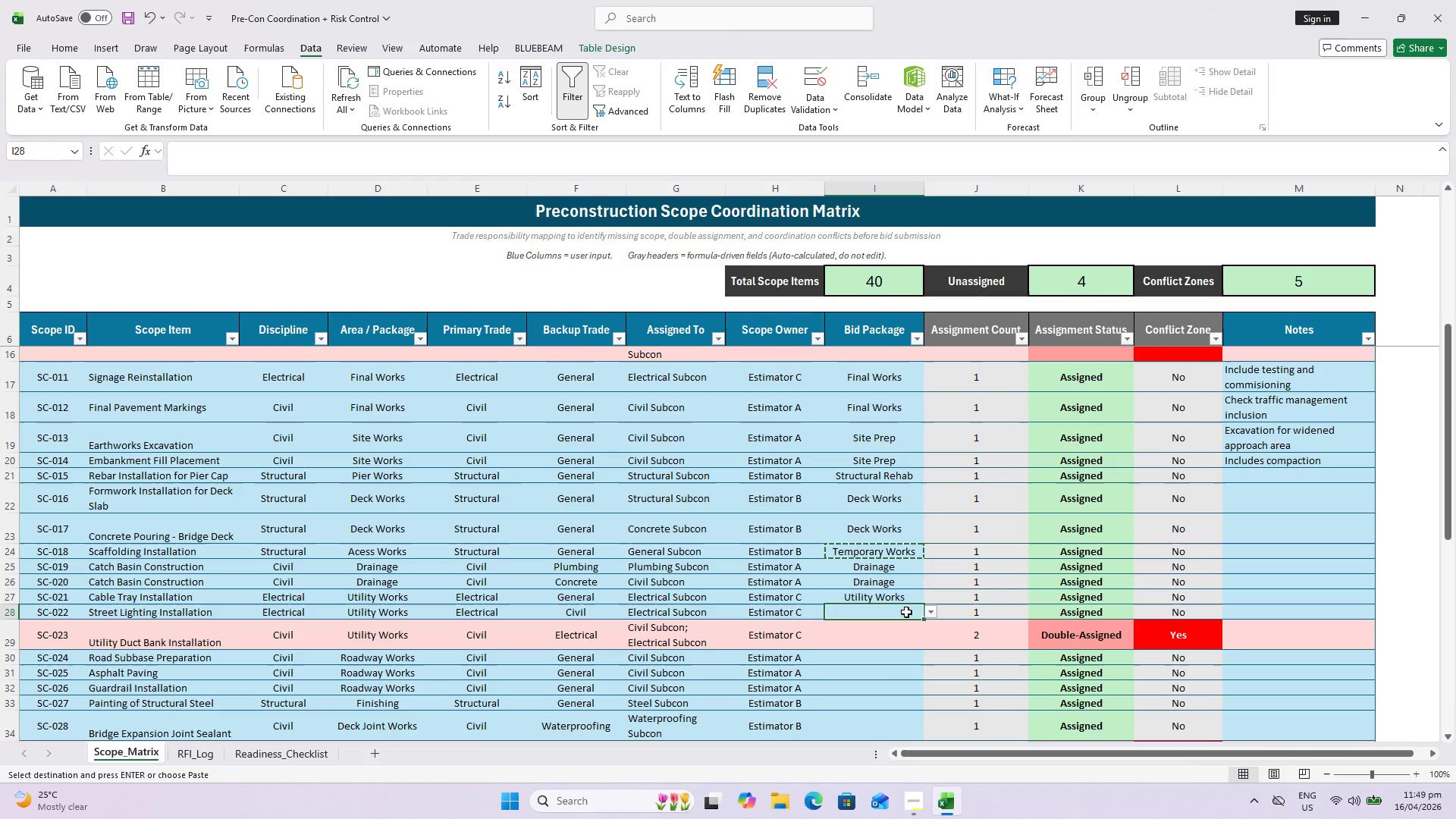 
left_click([931, 610])
 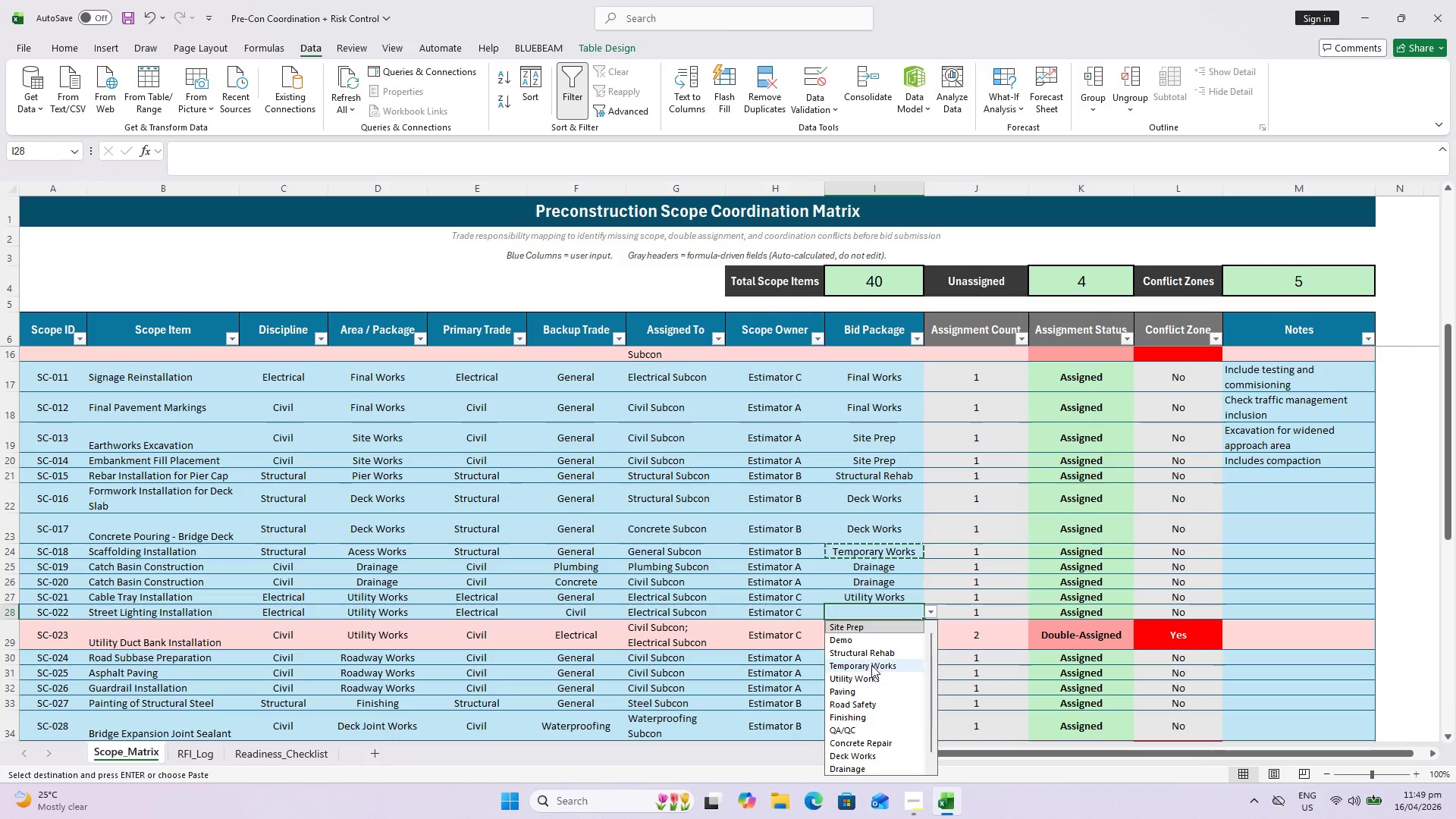 
left_click([871, 673])
 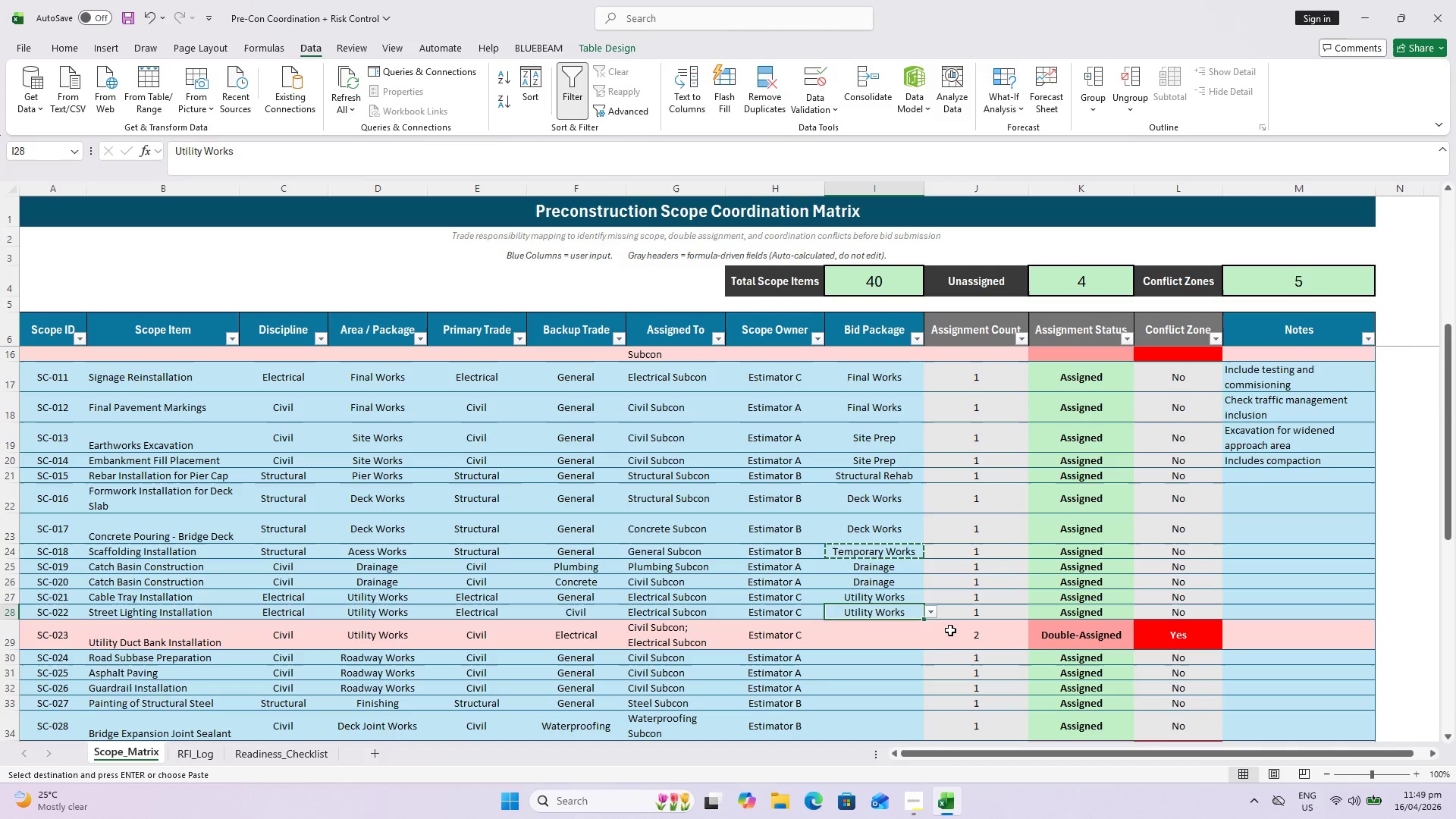 
left_click([890, 643])
 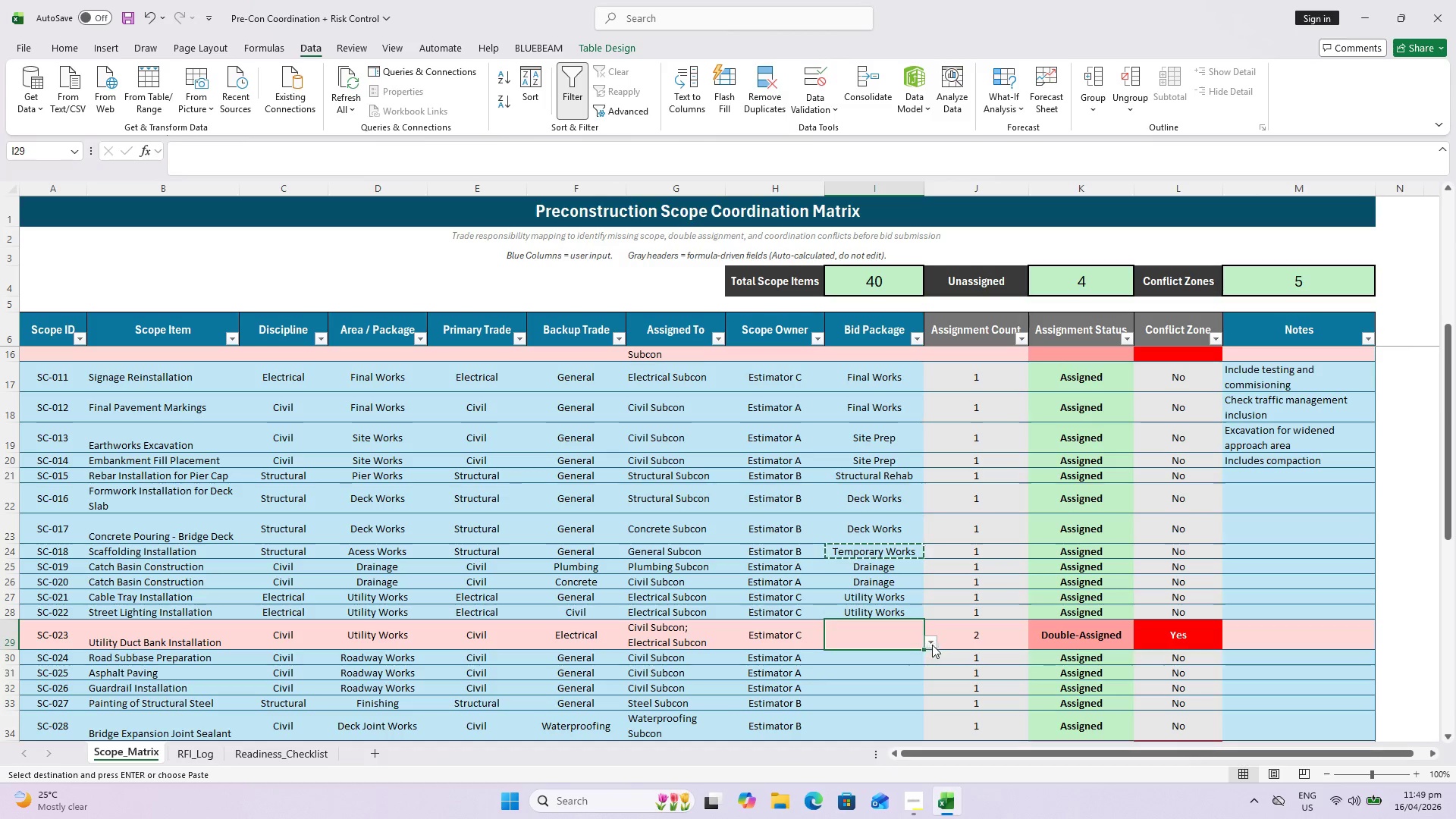 
left_click([932, 645])
 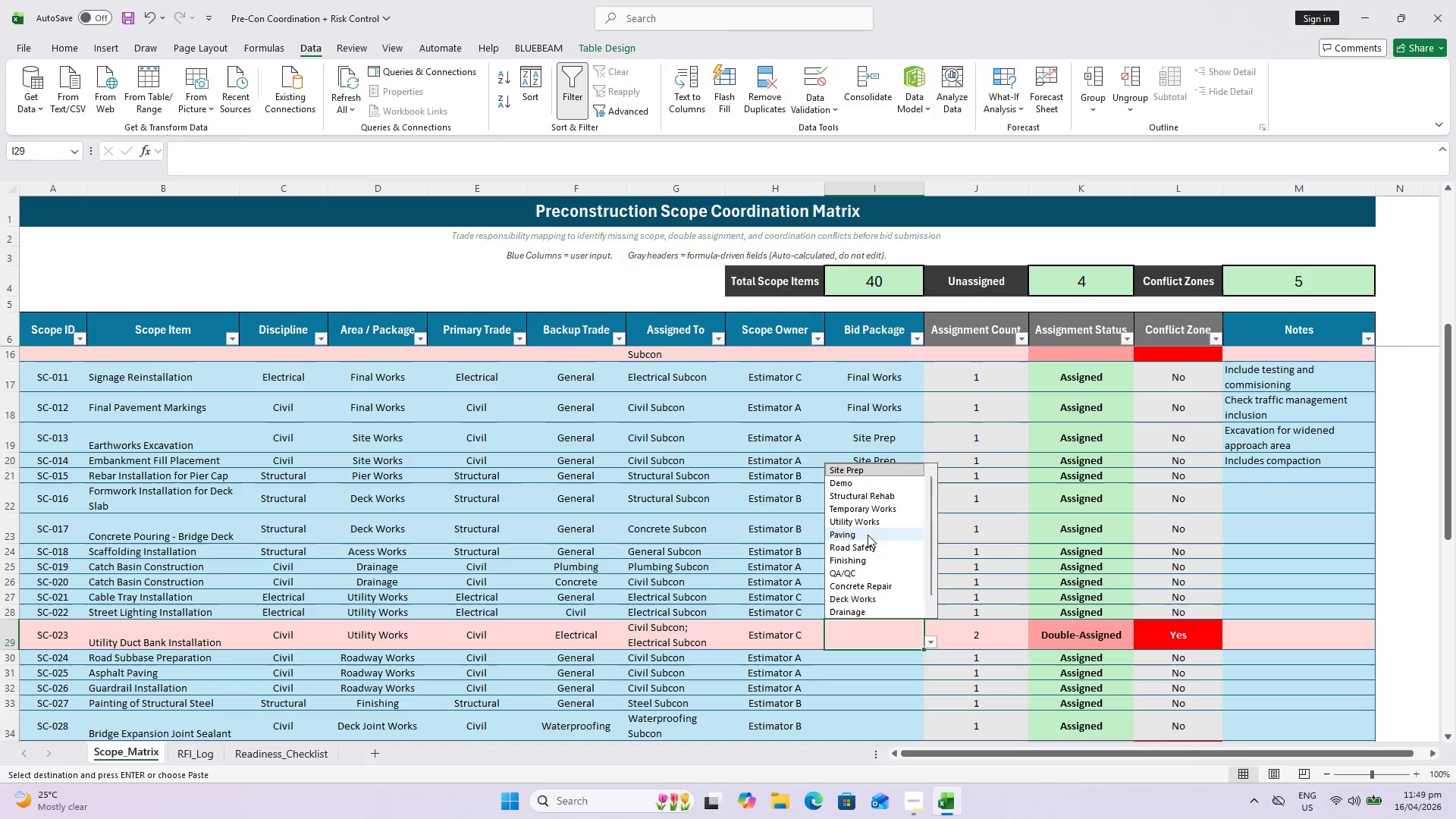 
left_click([867, 526])
 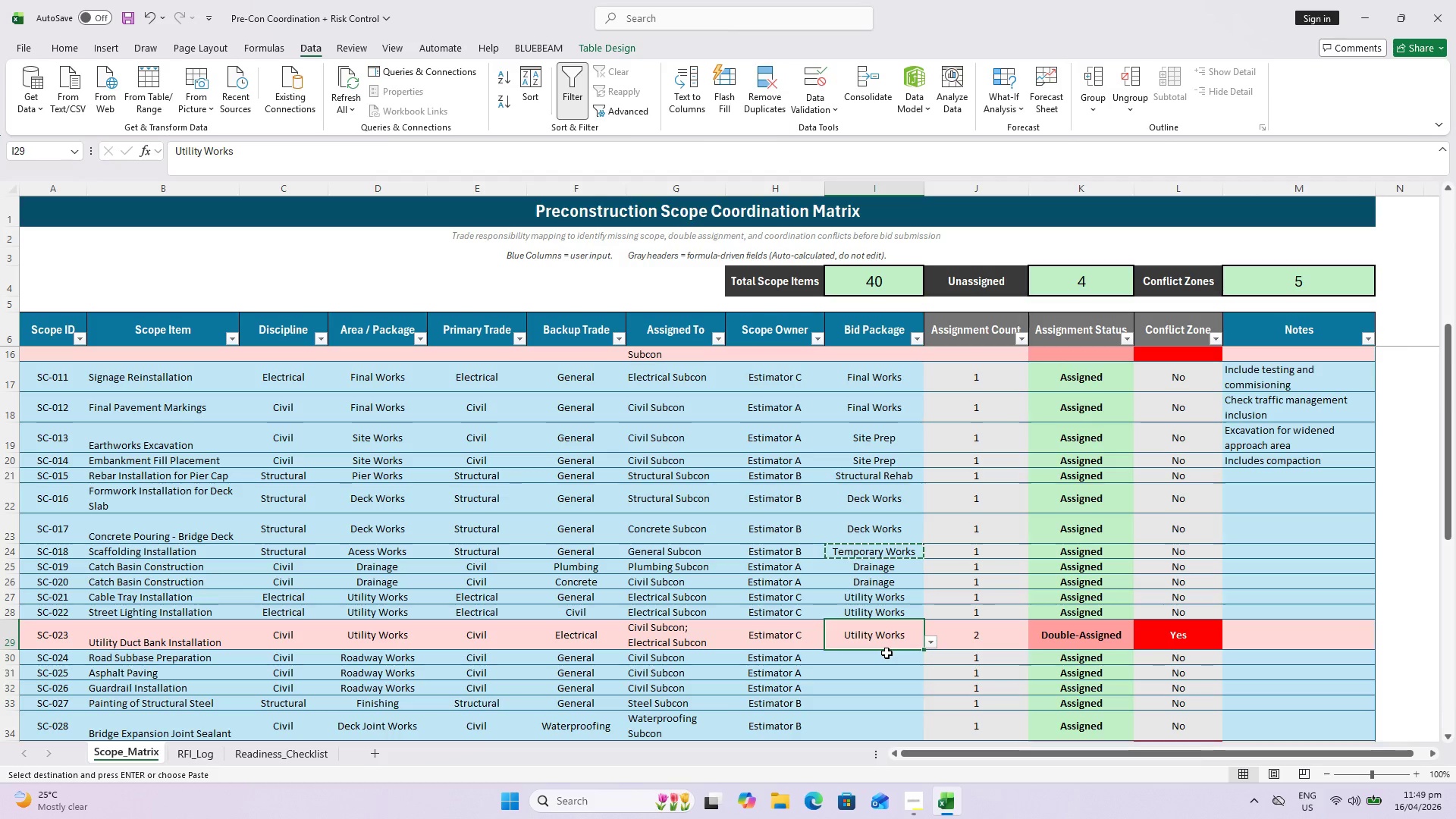 
left_click([905, 660])
 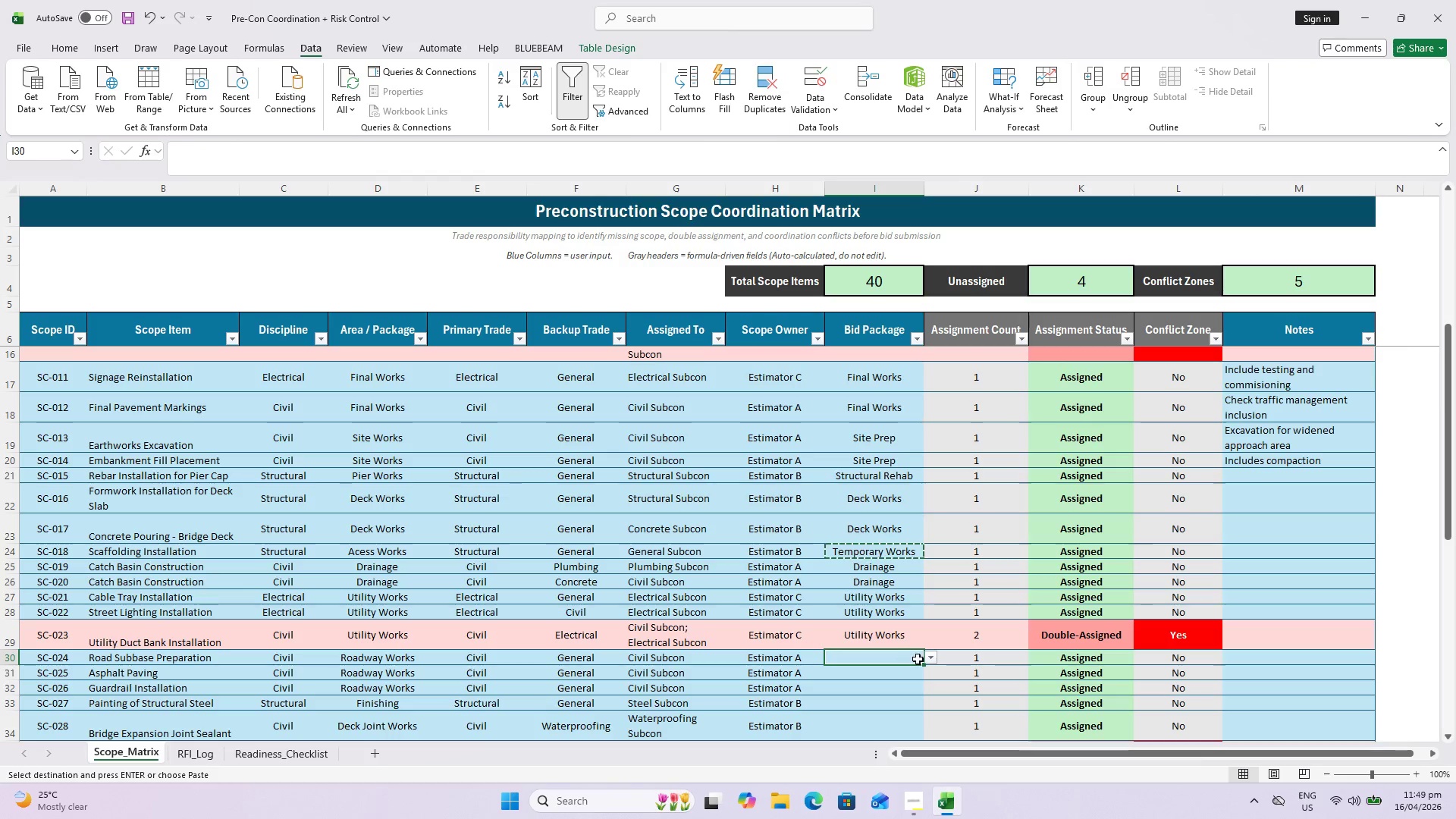 
left_click([932, 658])
 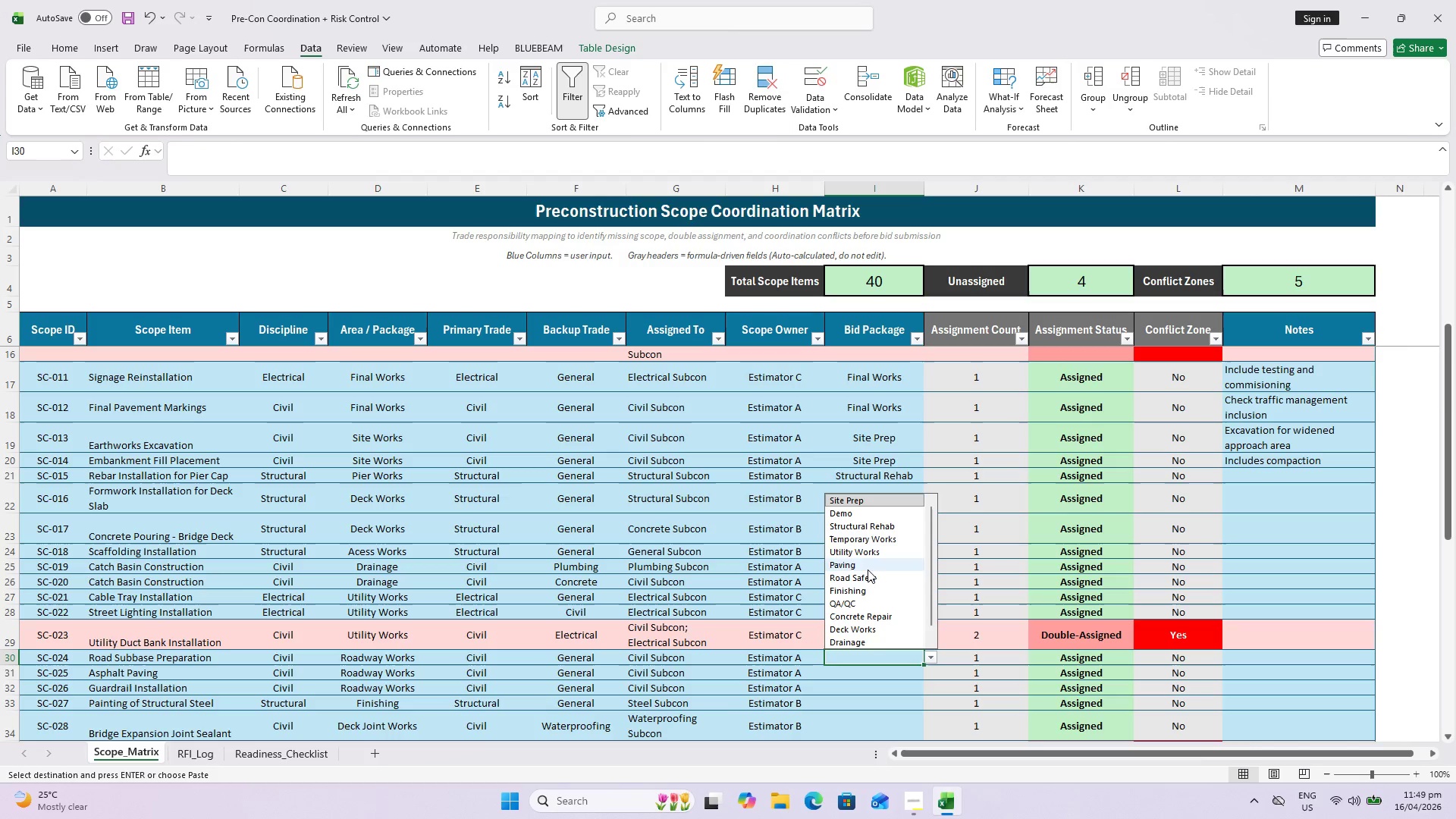 
left_click([889, 673])
 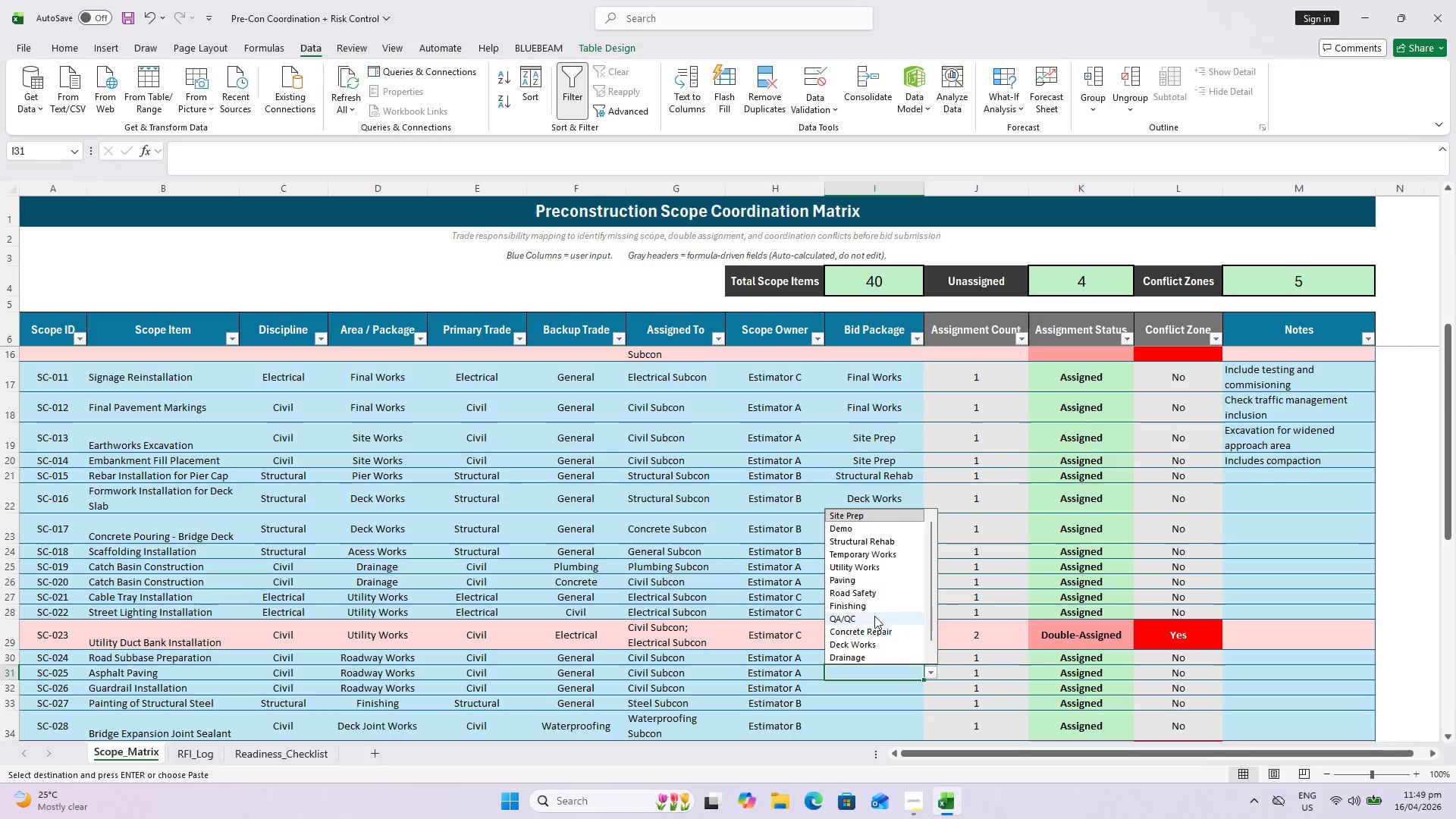 
left_click([865, 582])
 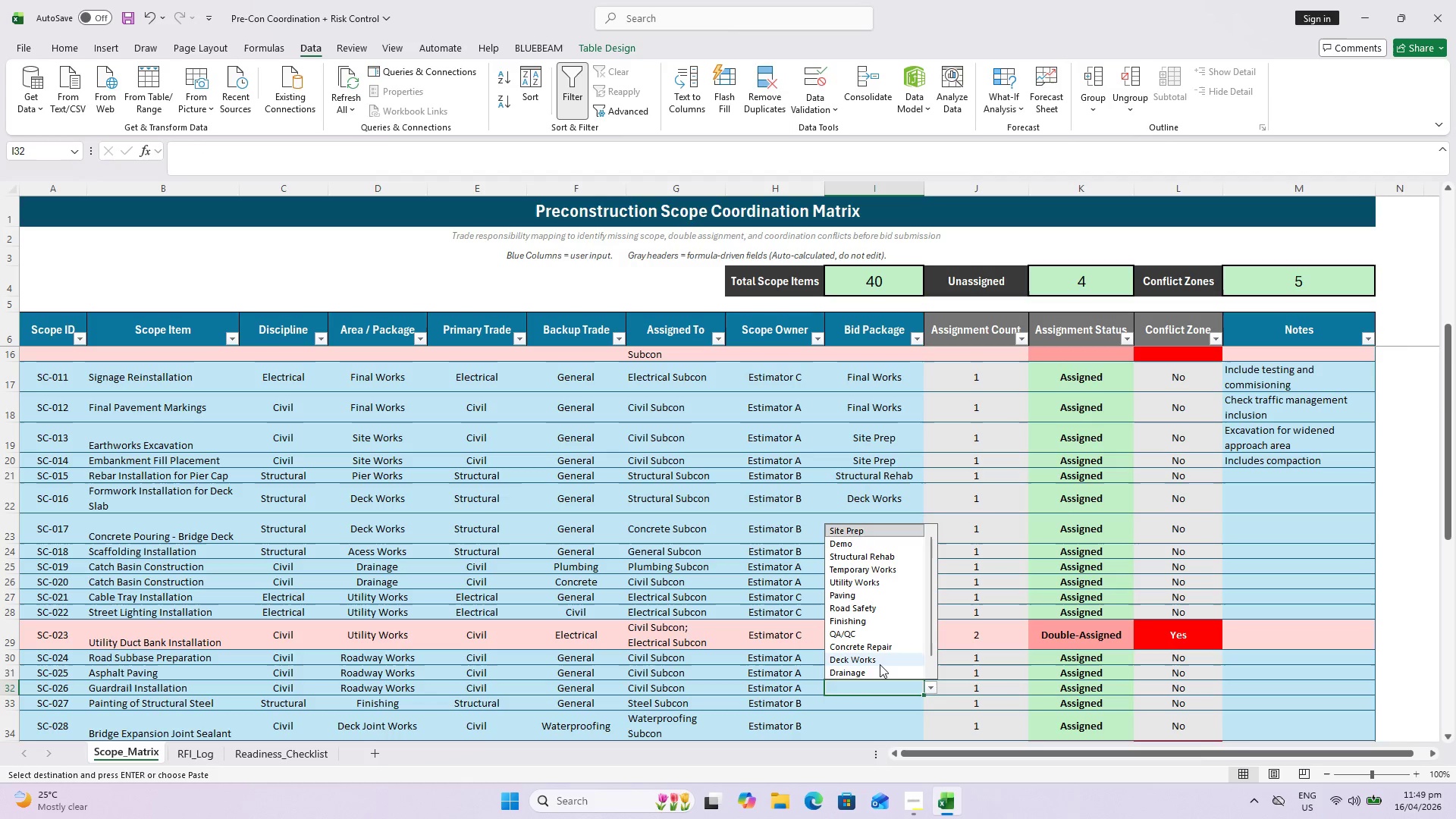 
left_click([870, 605])
 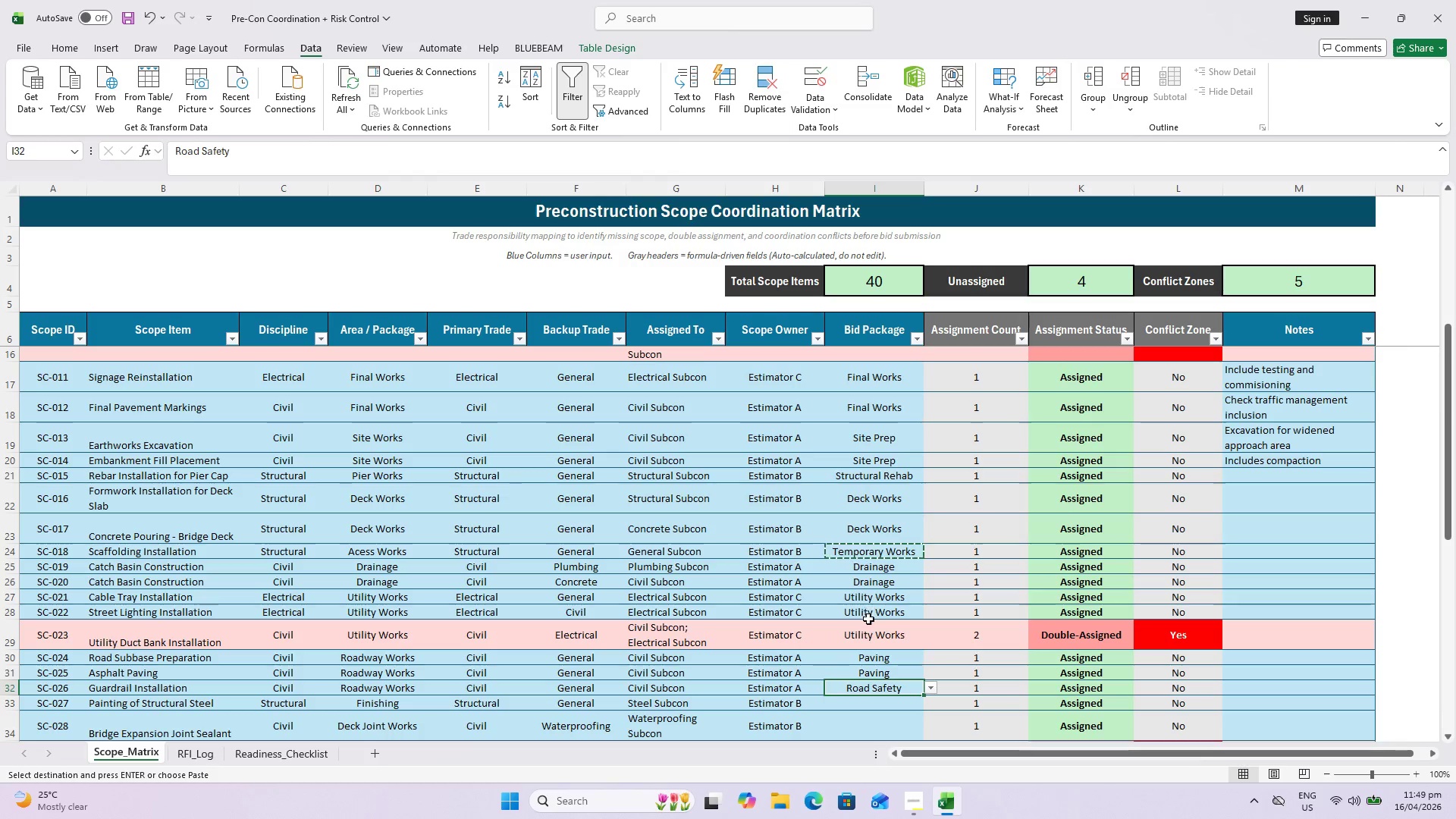 
scroll: coordinate [881, 611], scroll_direction: down, amount: 5.0
 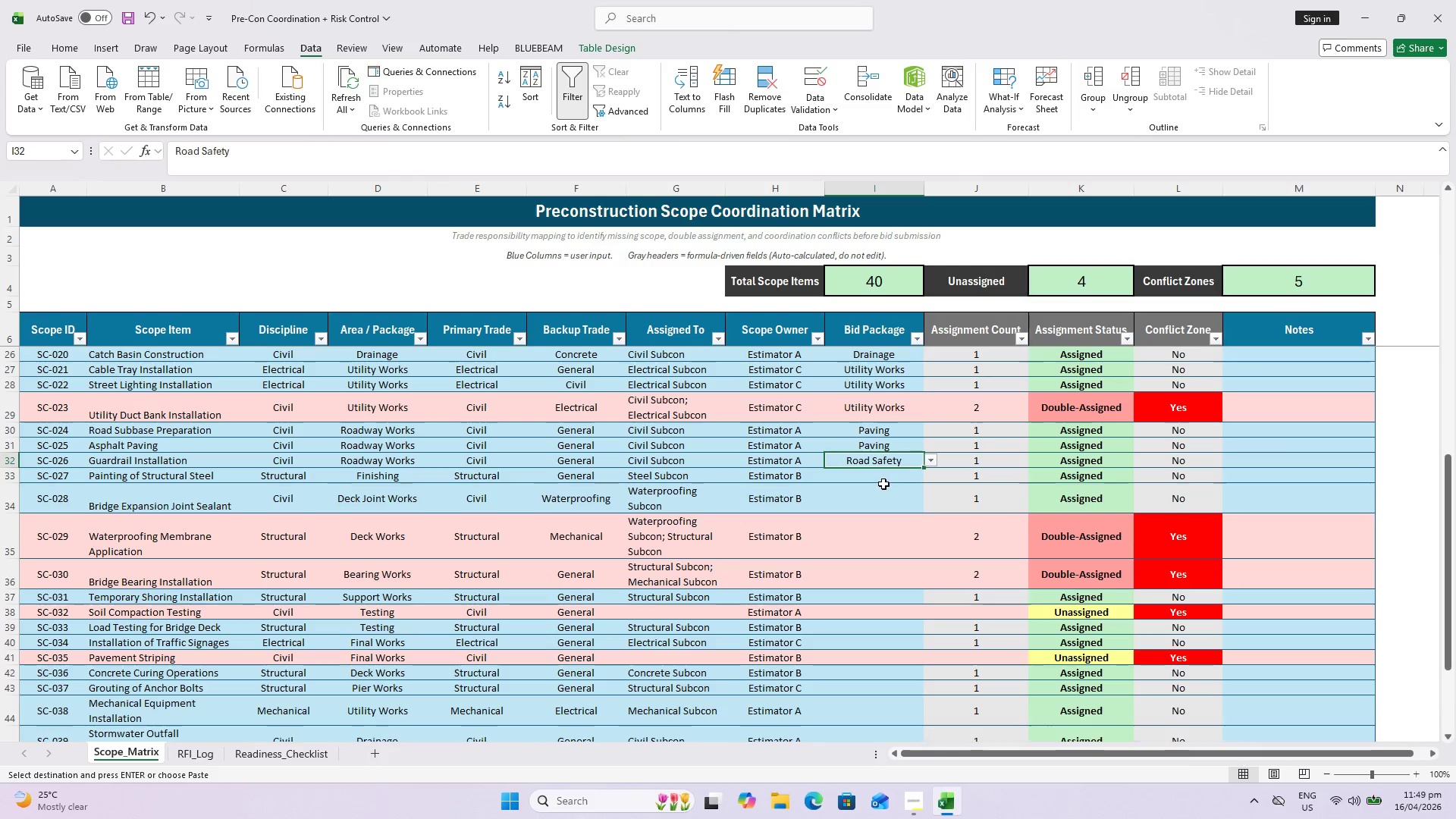 
left_click([883, 483])
 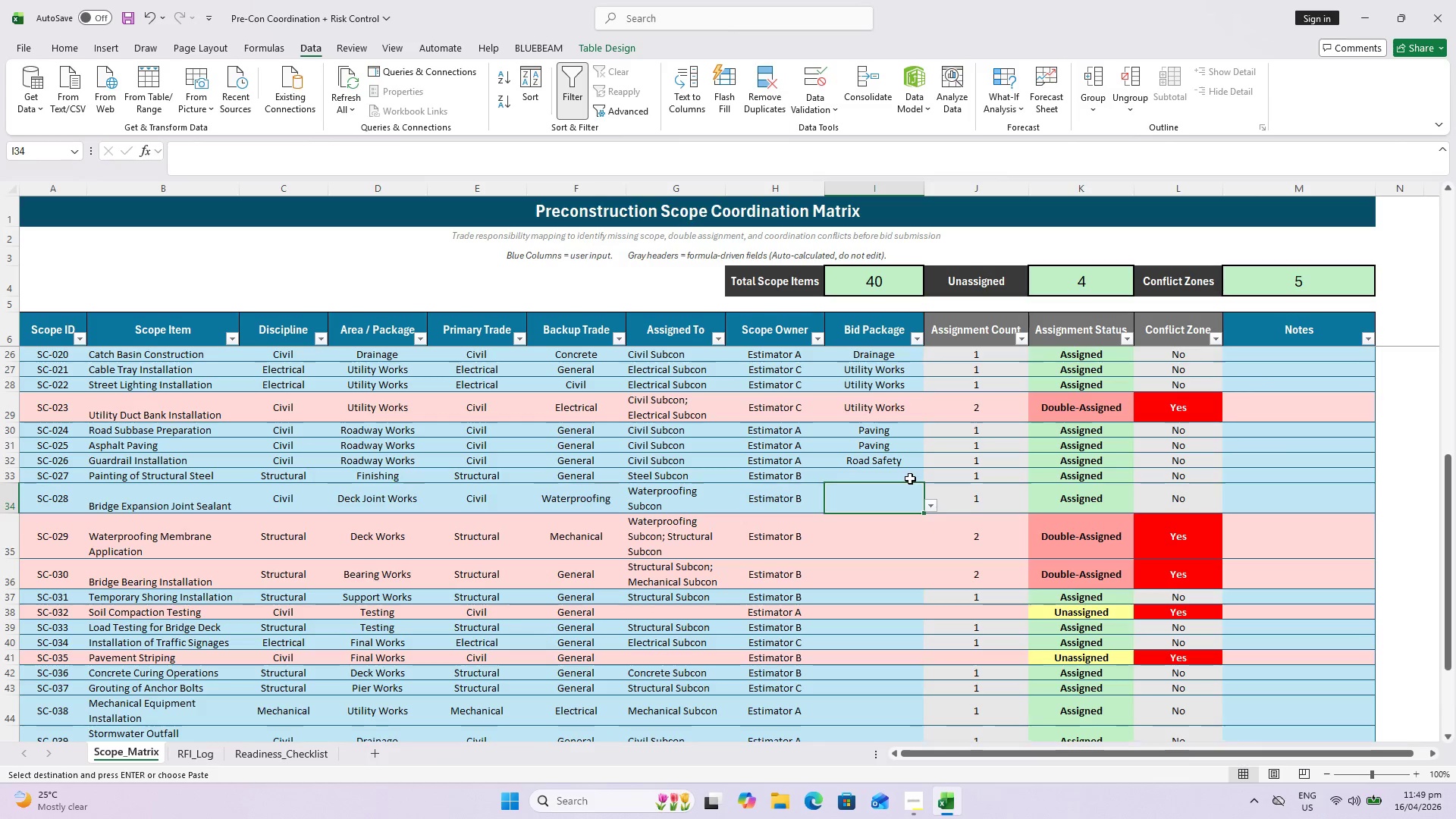 
left_click([903, 475])
 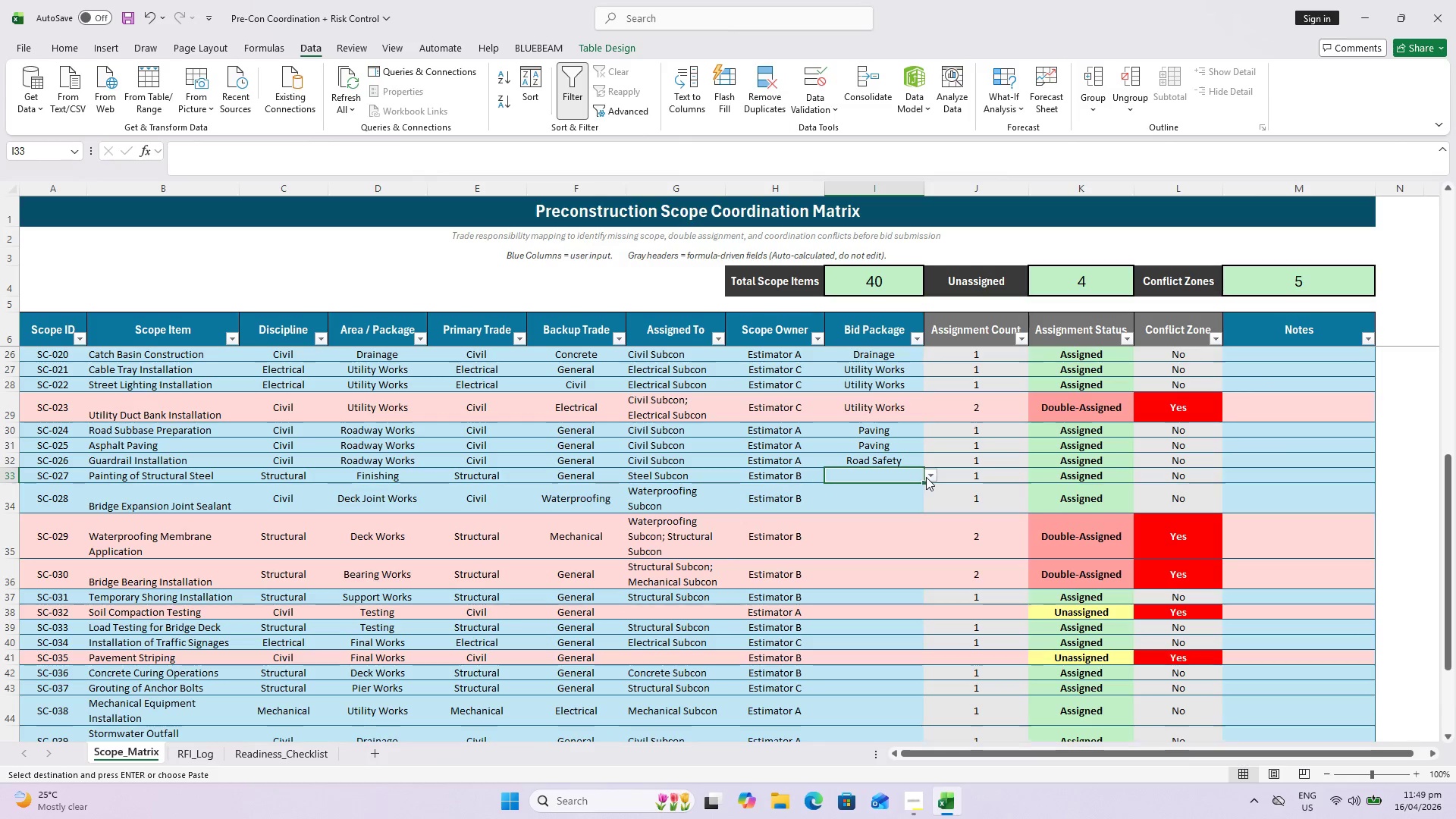 
left_click([927, 477])
 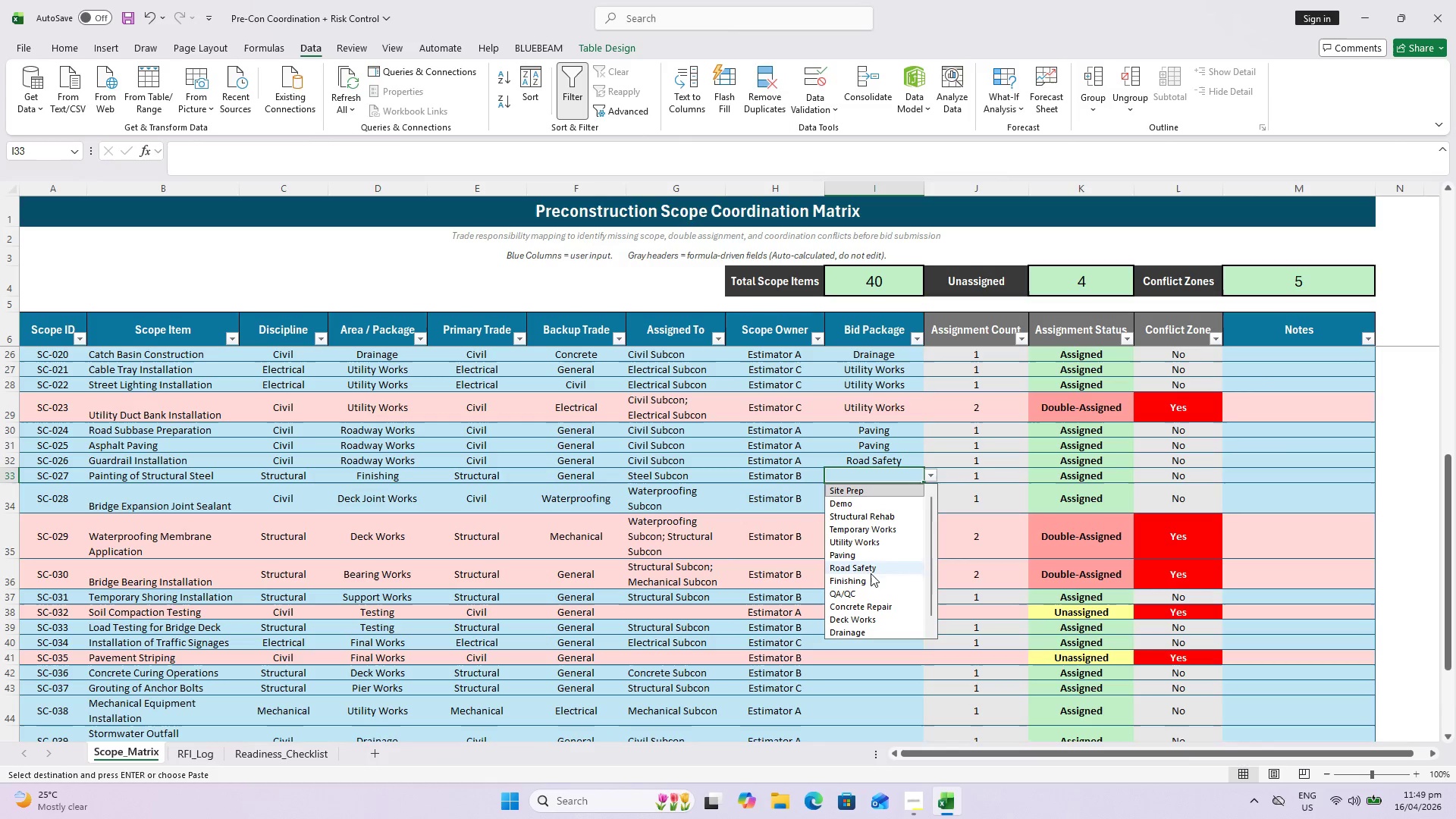 
left_click([871, 582])
 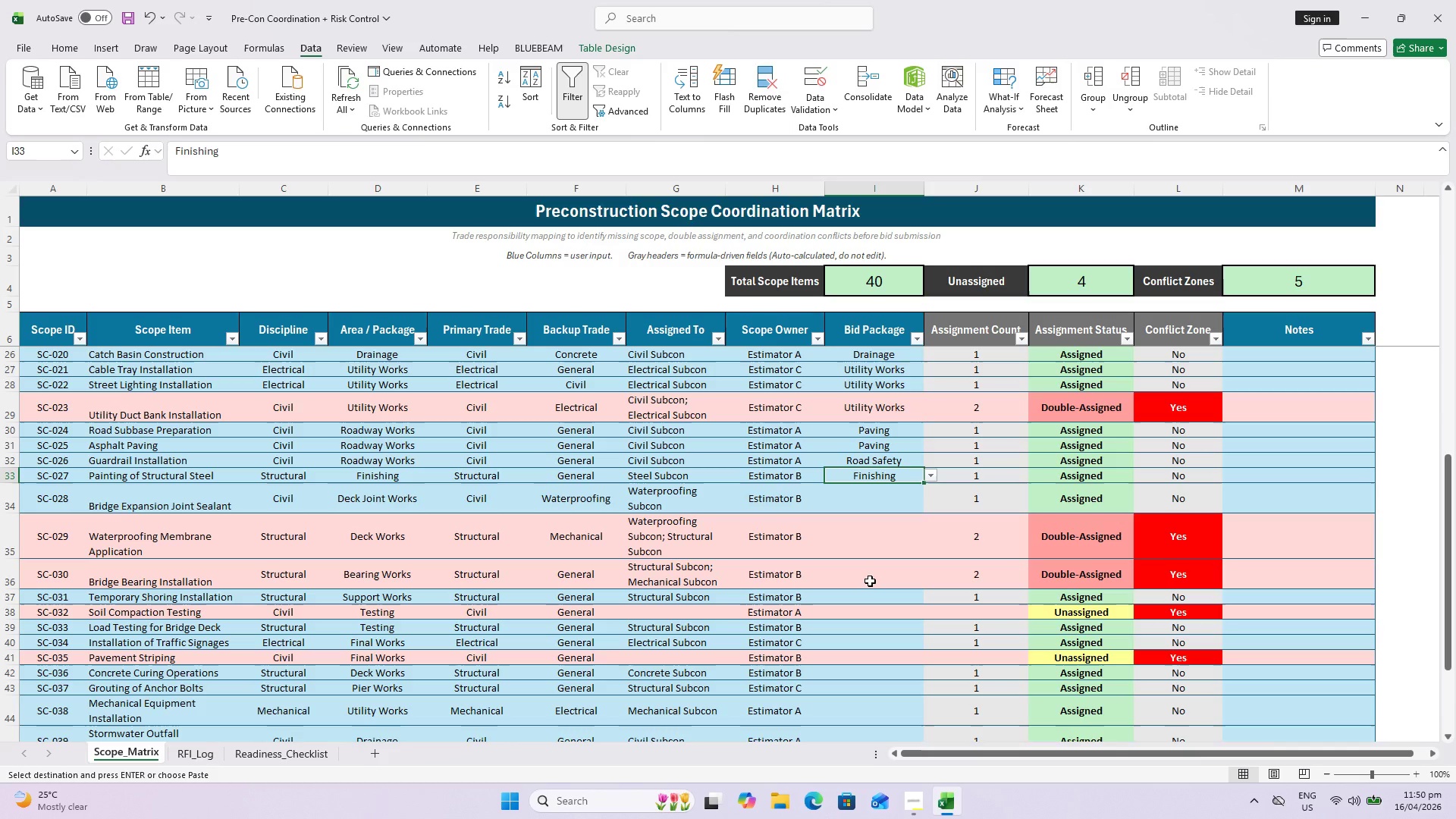 
wait(12.14)
 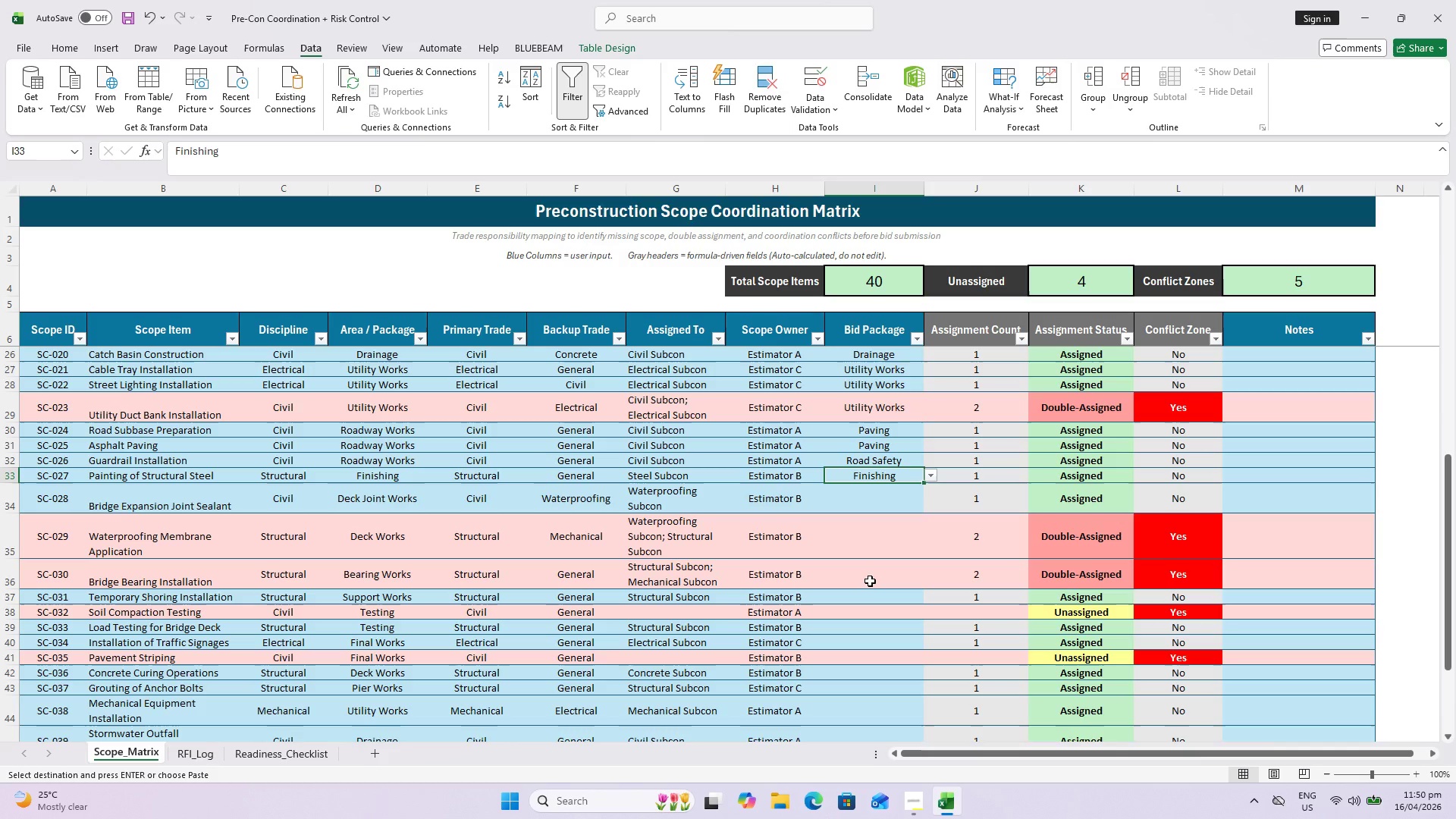 
left_click([930, 505])
 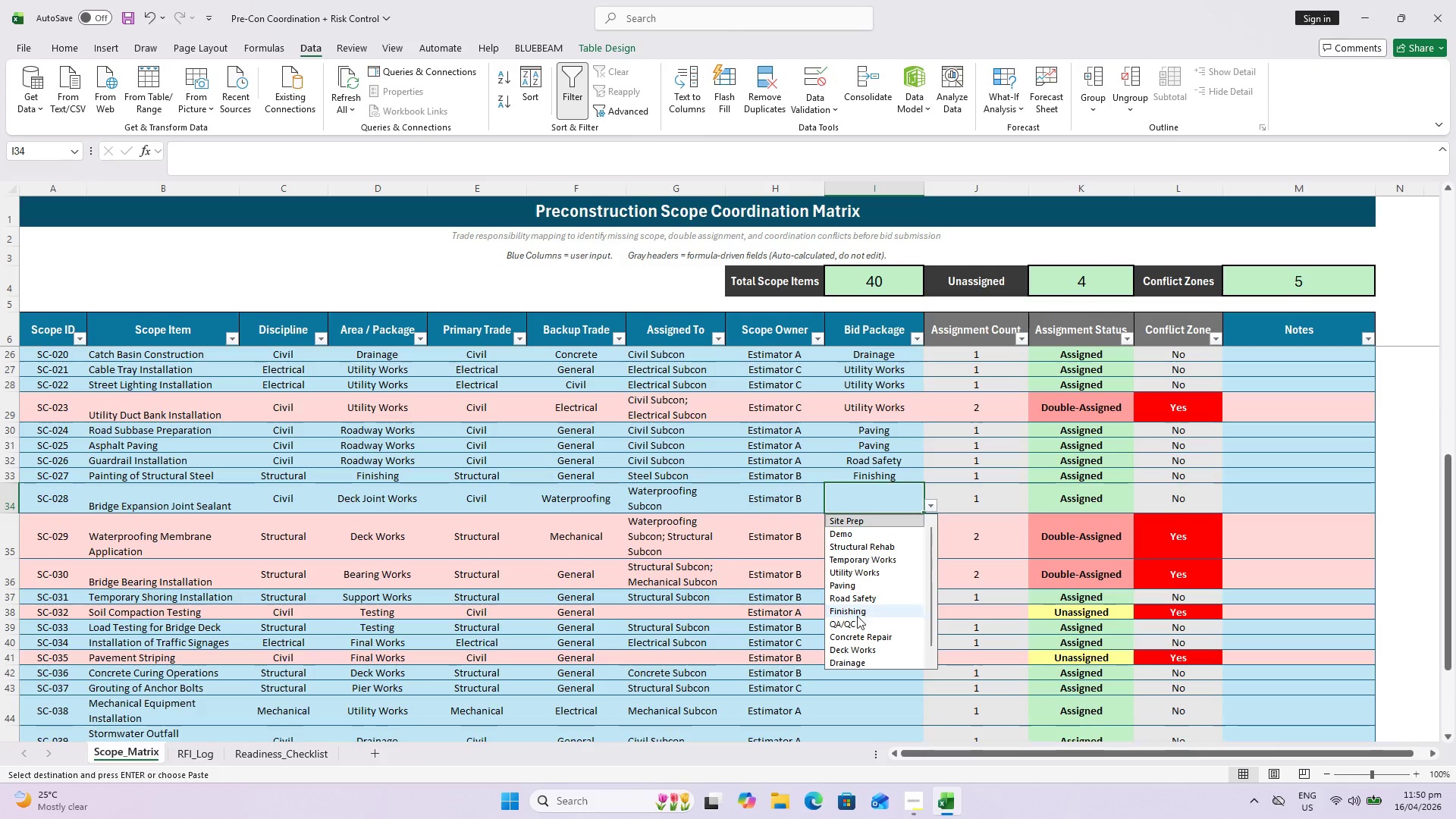 
left_click([854, 646])
 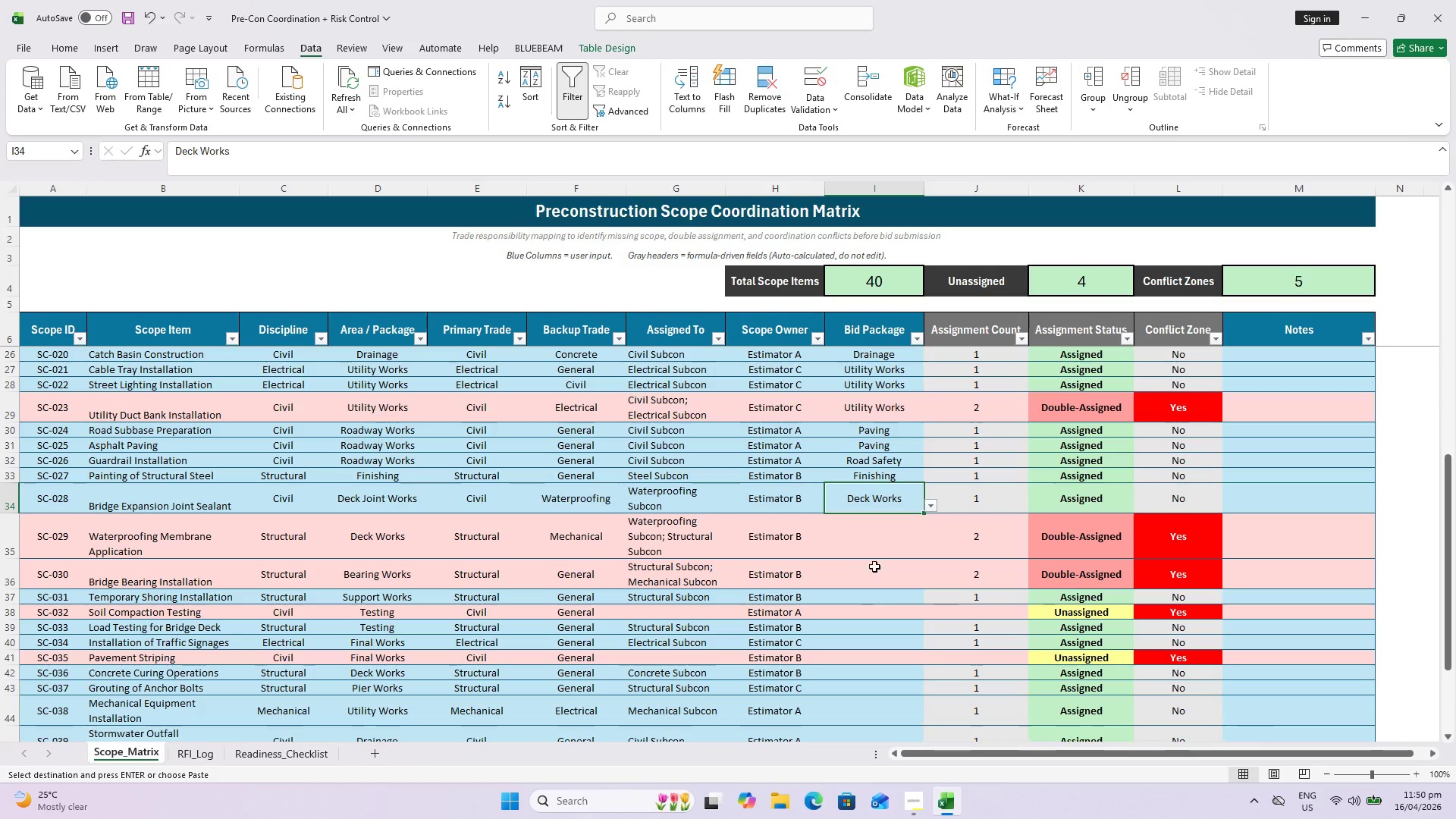 
left_click([875, 543])
 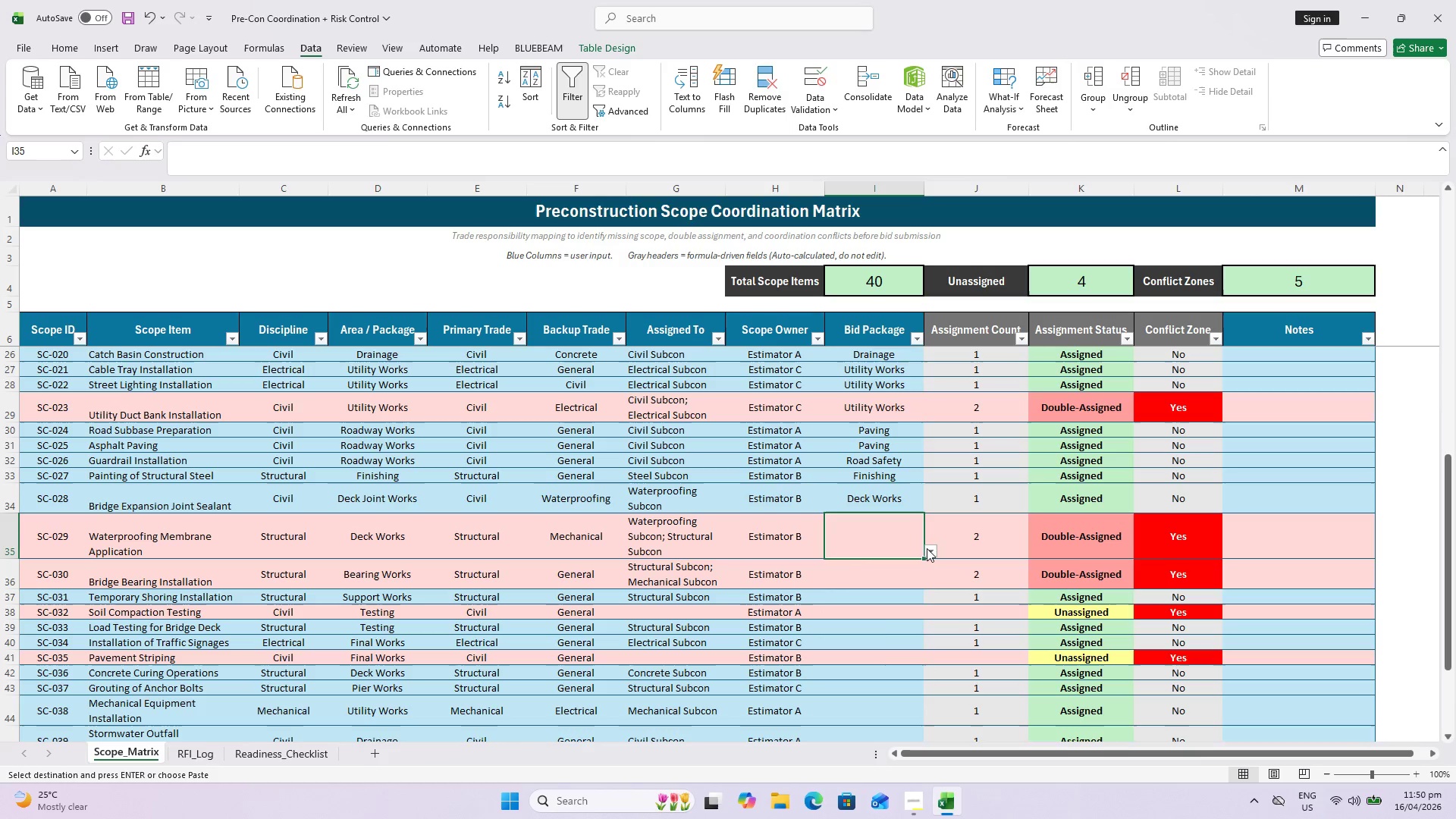 
left_click([931, 550])
 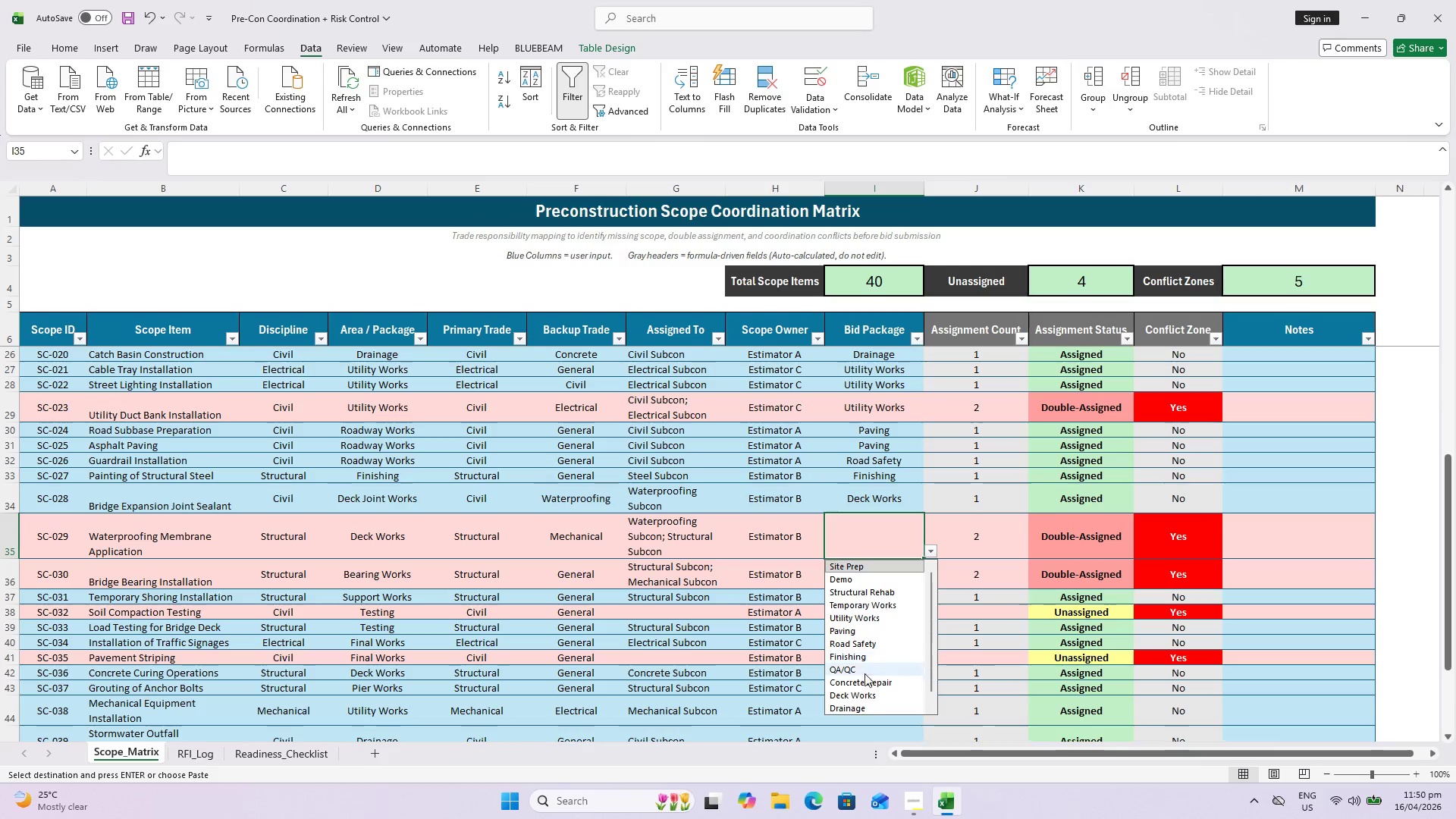 
left_click([861, 693])
 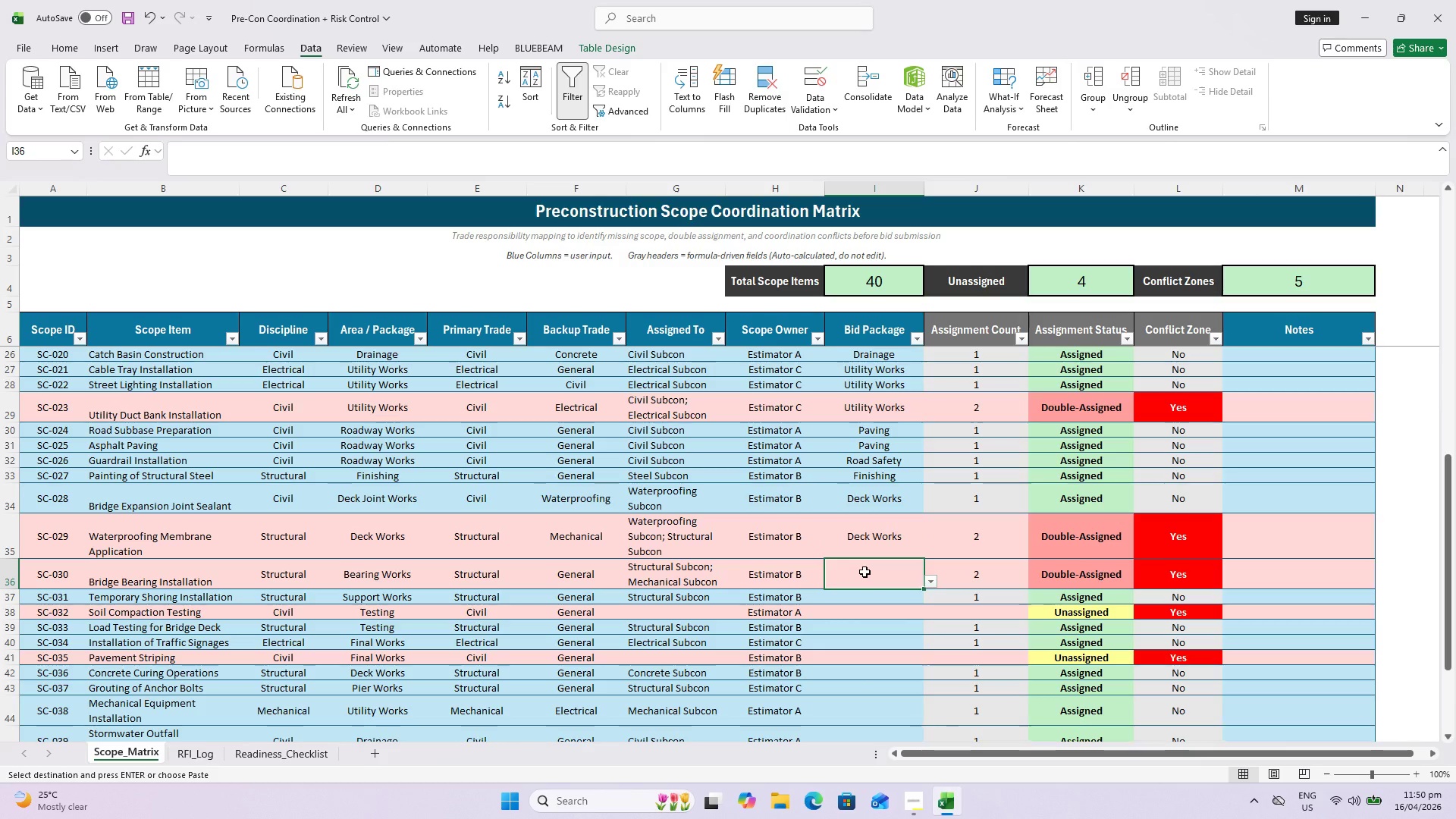 
wait(8.19)
 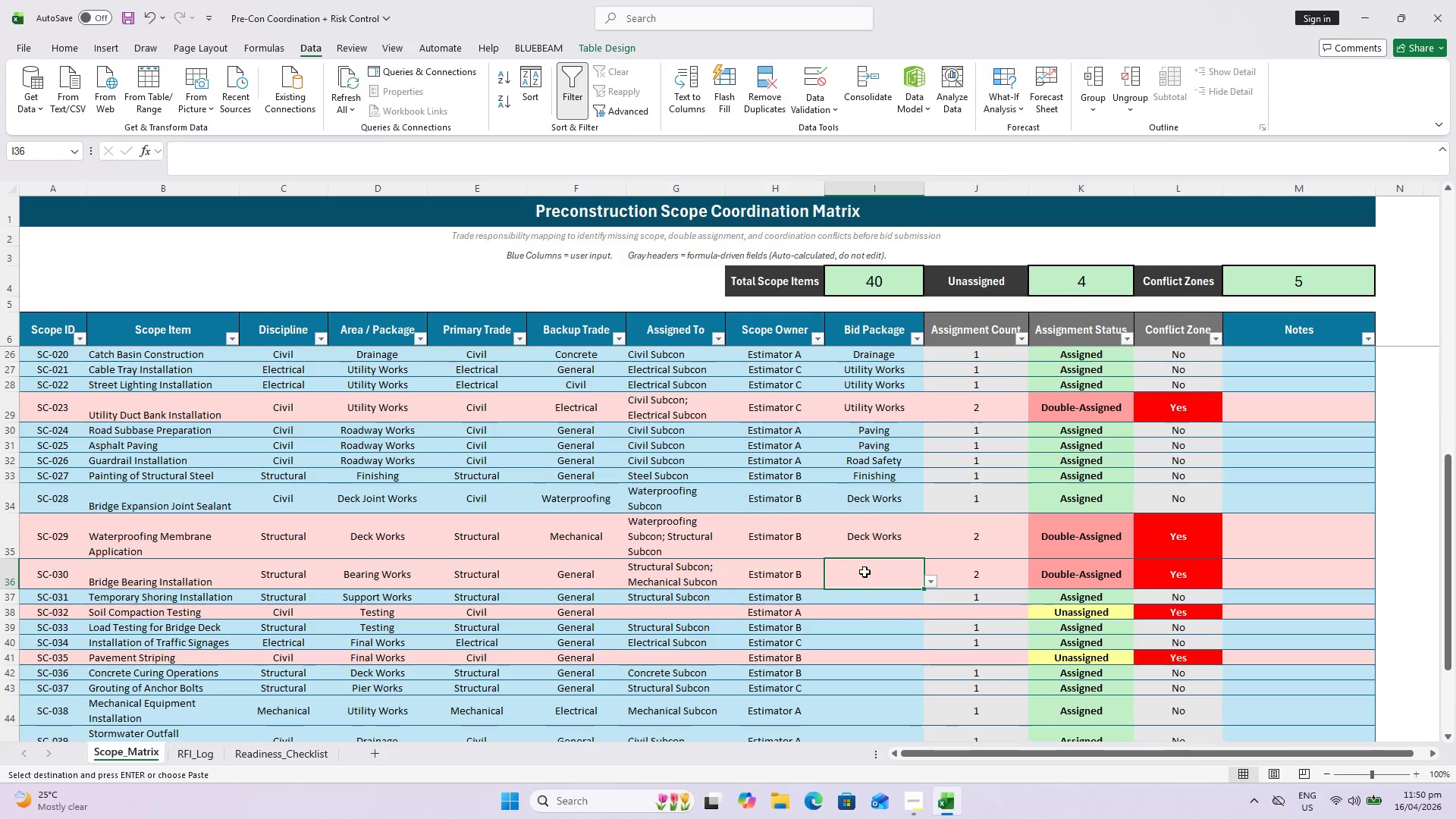 
left_click([929, 582])
 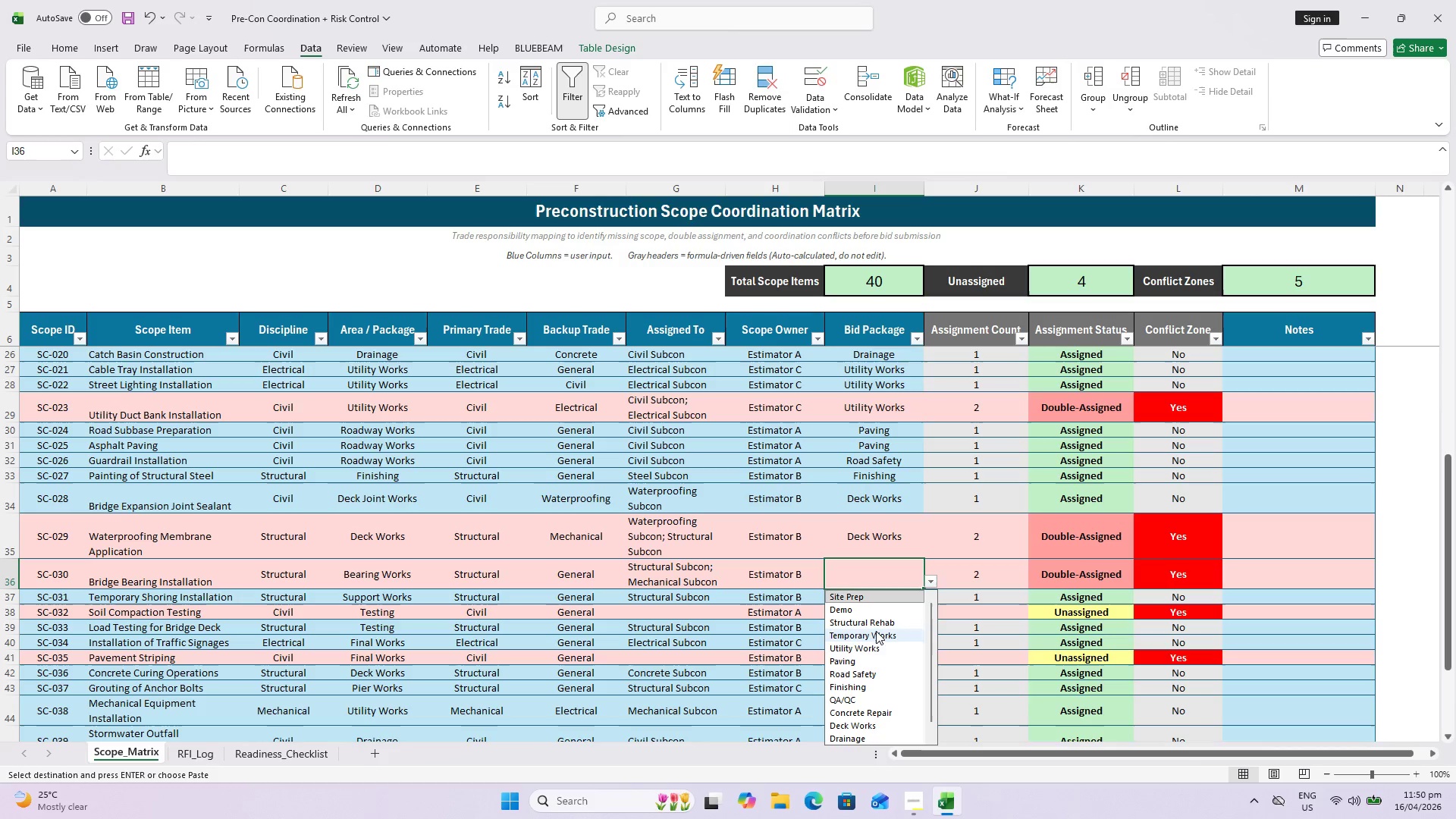 
left_click([876, 626])
 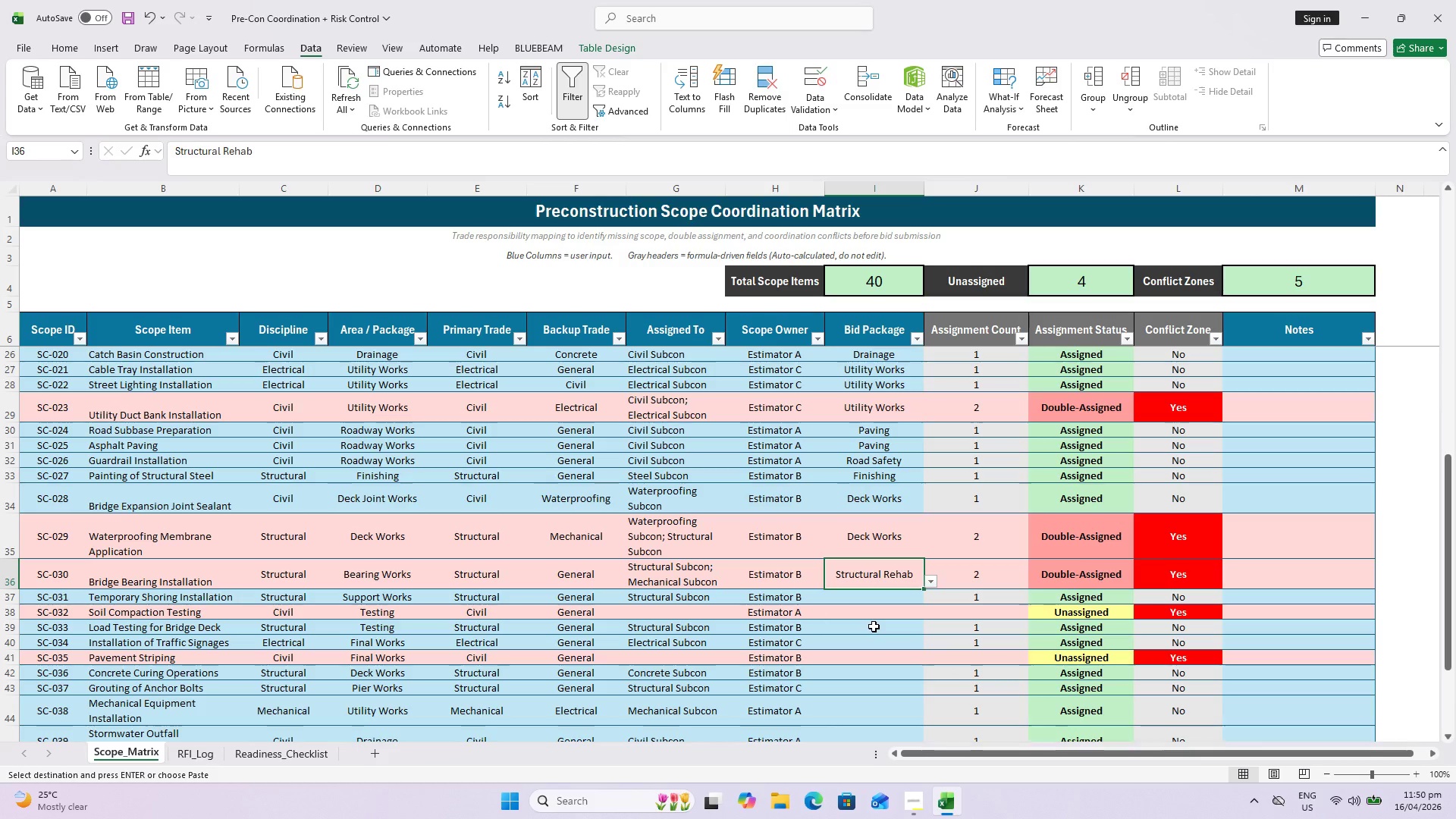 
left_click([874, 603])
 